 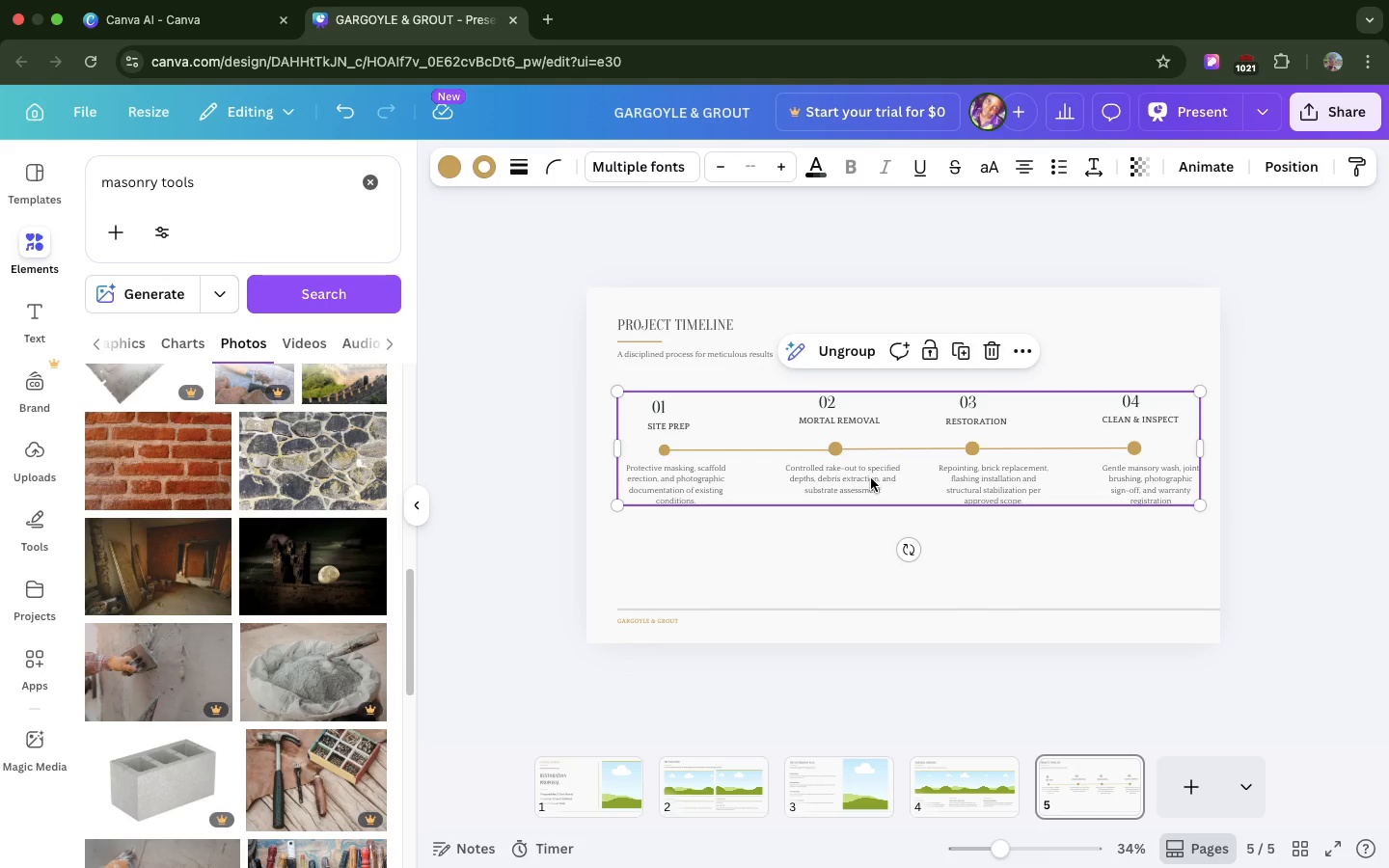 
left_click_drag(start_coordinate=[870, 467], to_coordinate=[866, 511])
 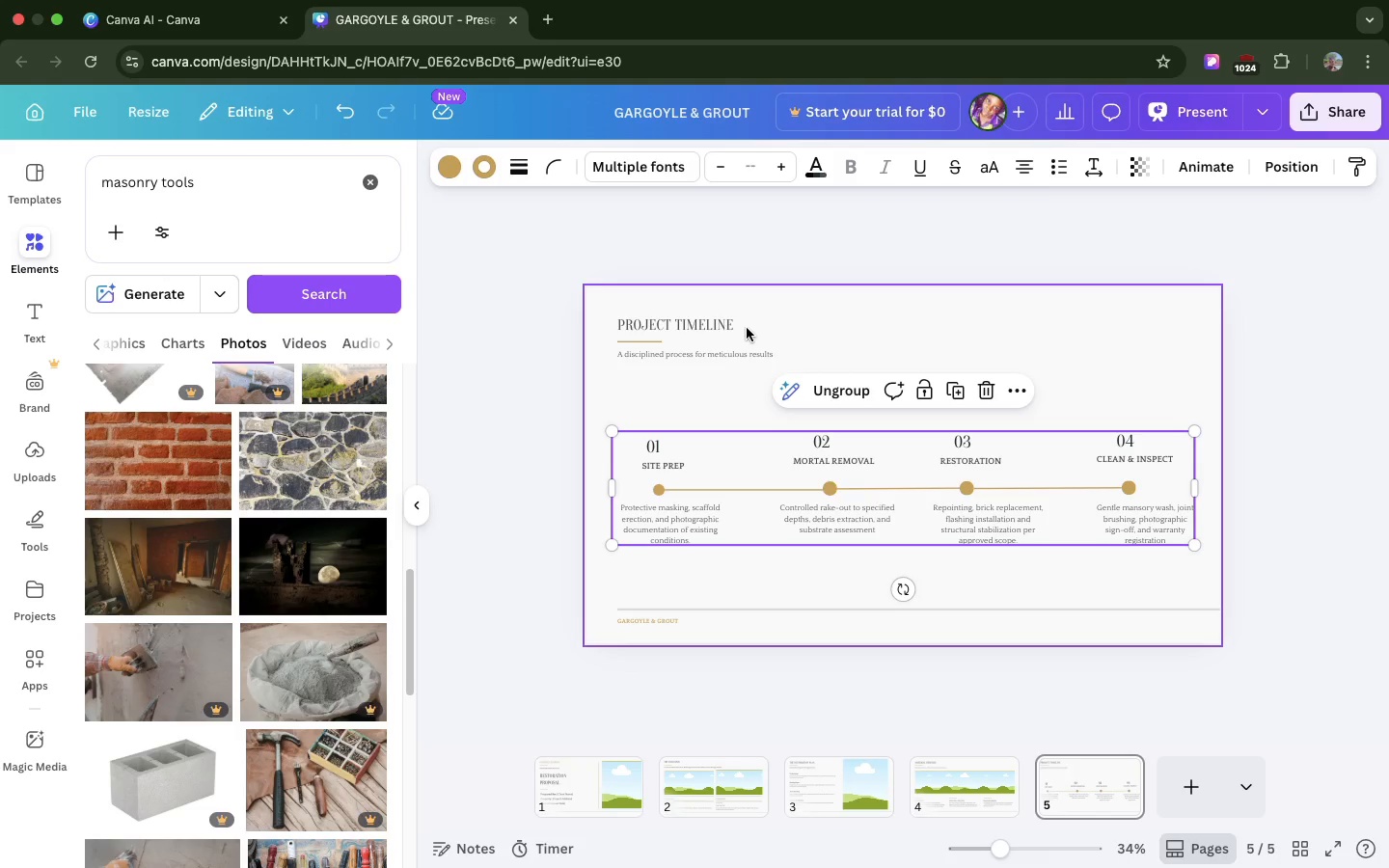 
wait(43.8)
 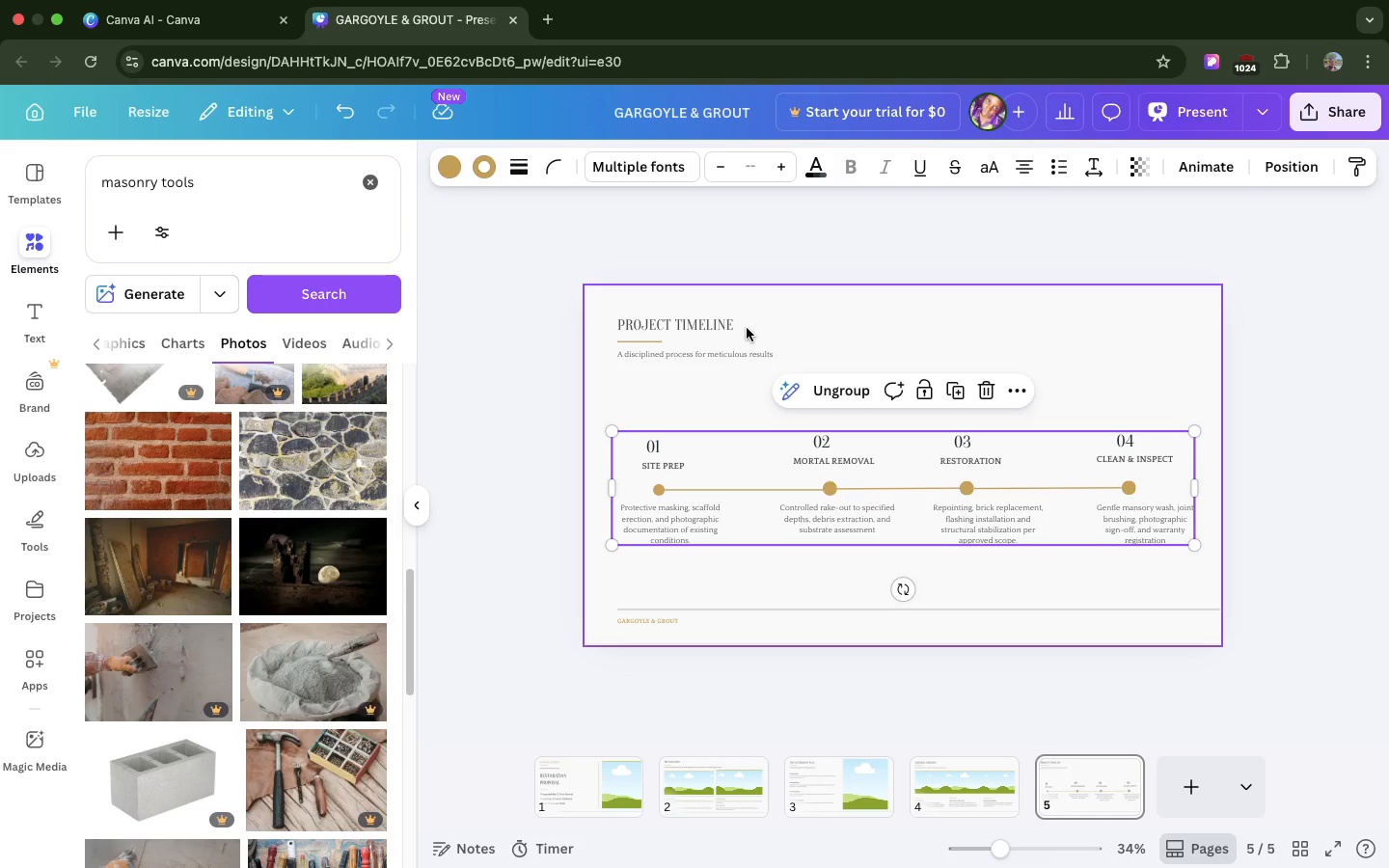 
left_click([1098, 333])
 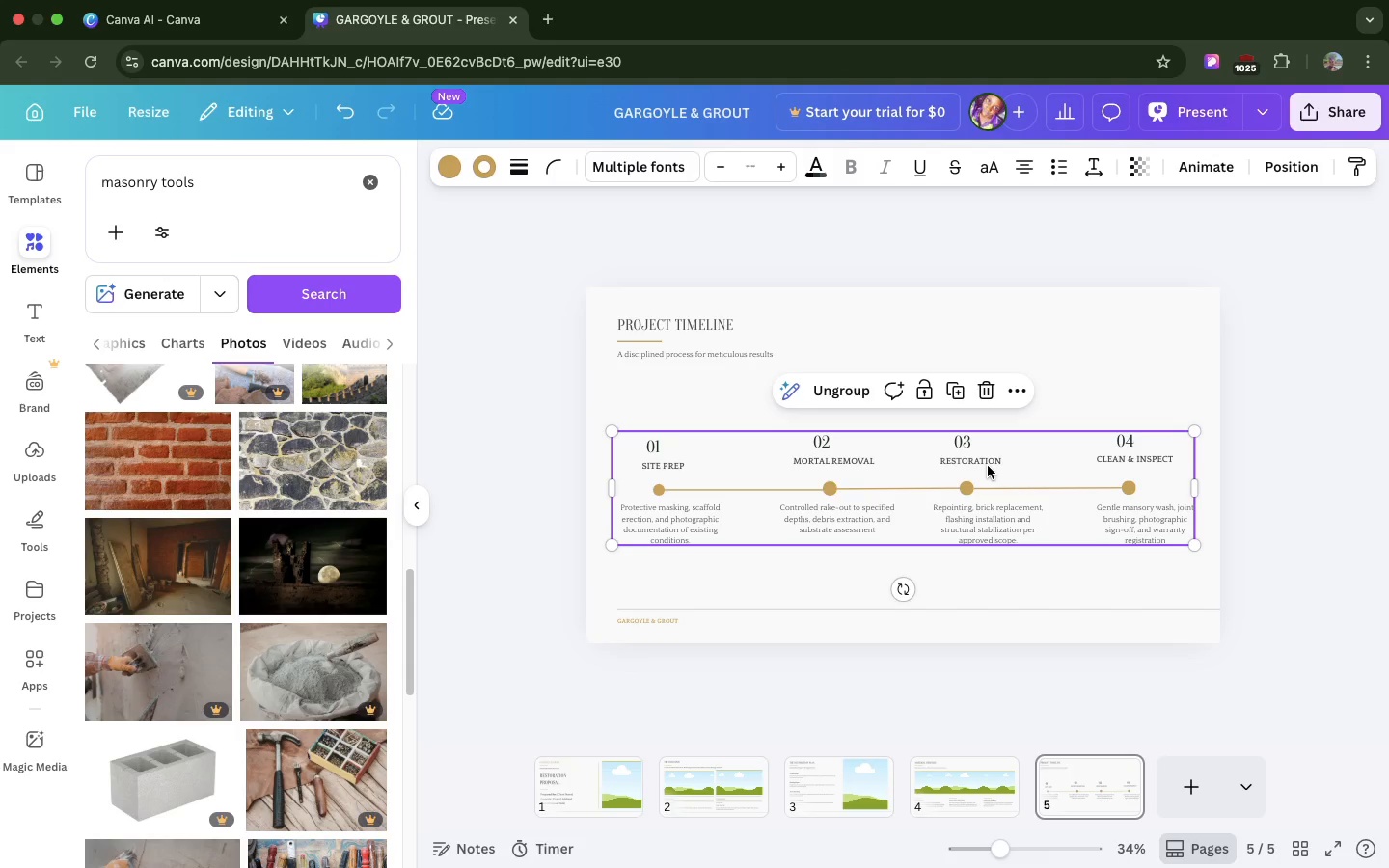 
left_click([988, 466])
 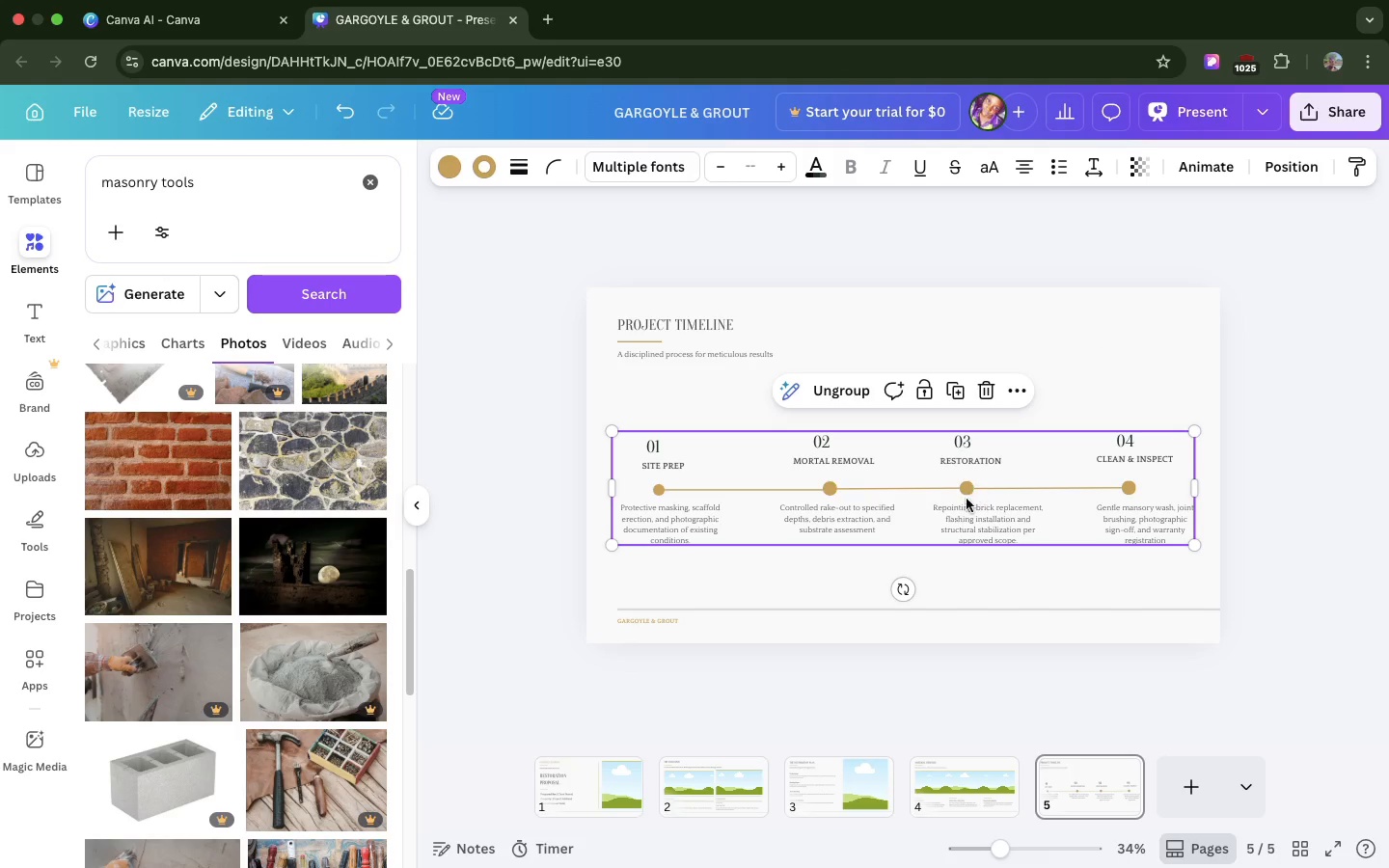 
left_click([960, 513])
 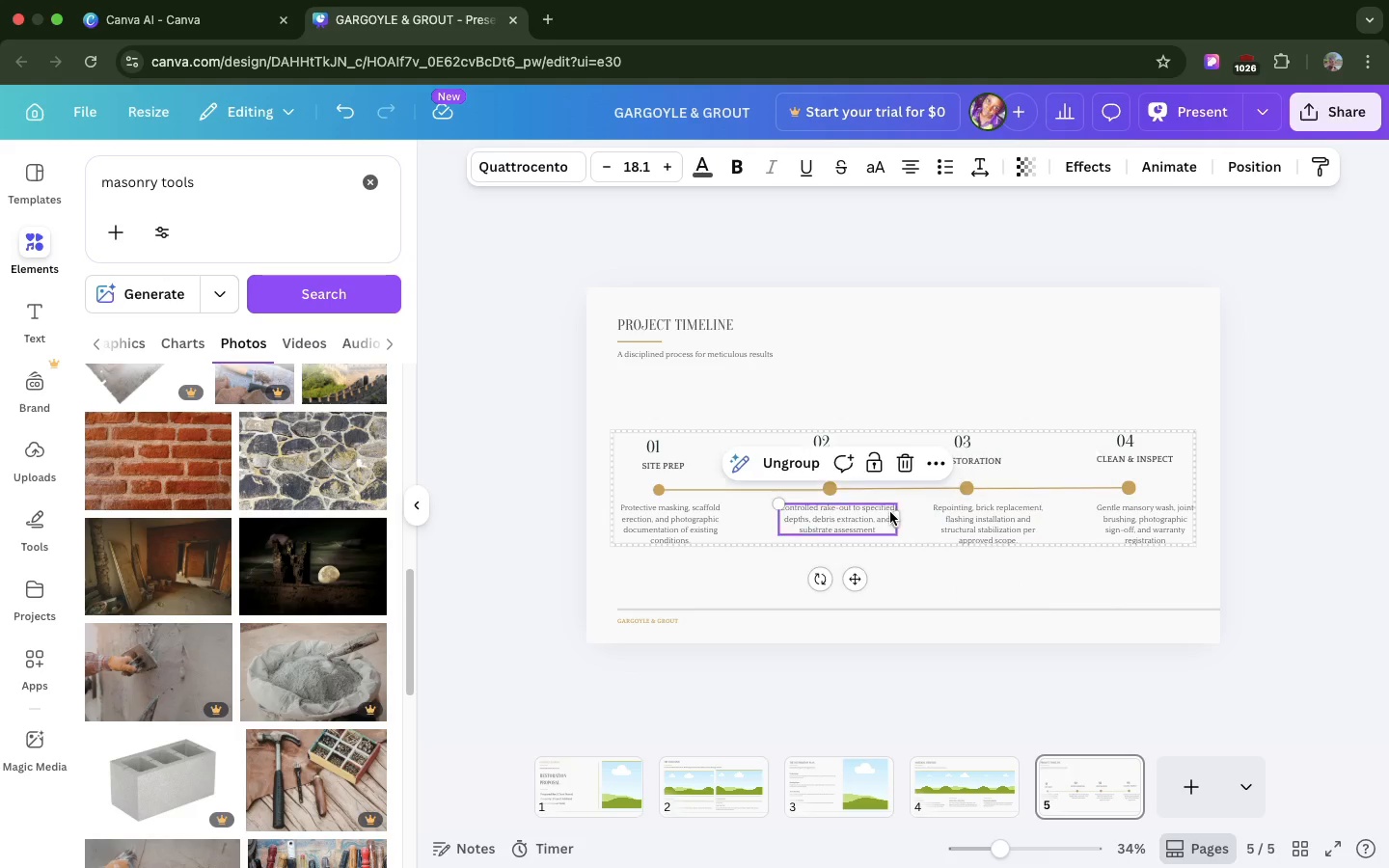 
left_click([890, 512])
 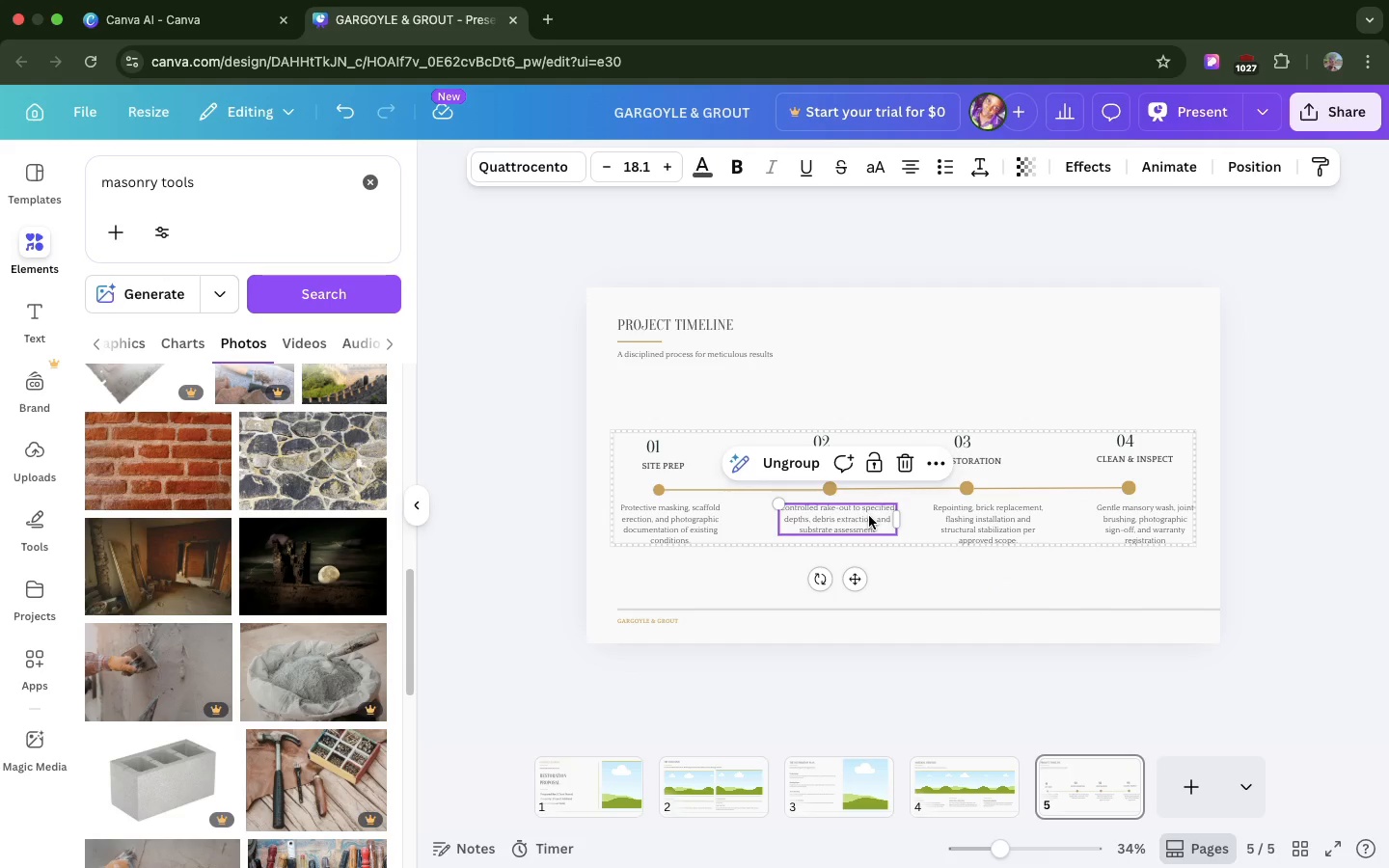 
left_click([869, 516])
 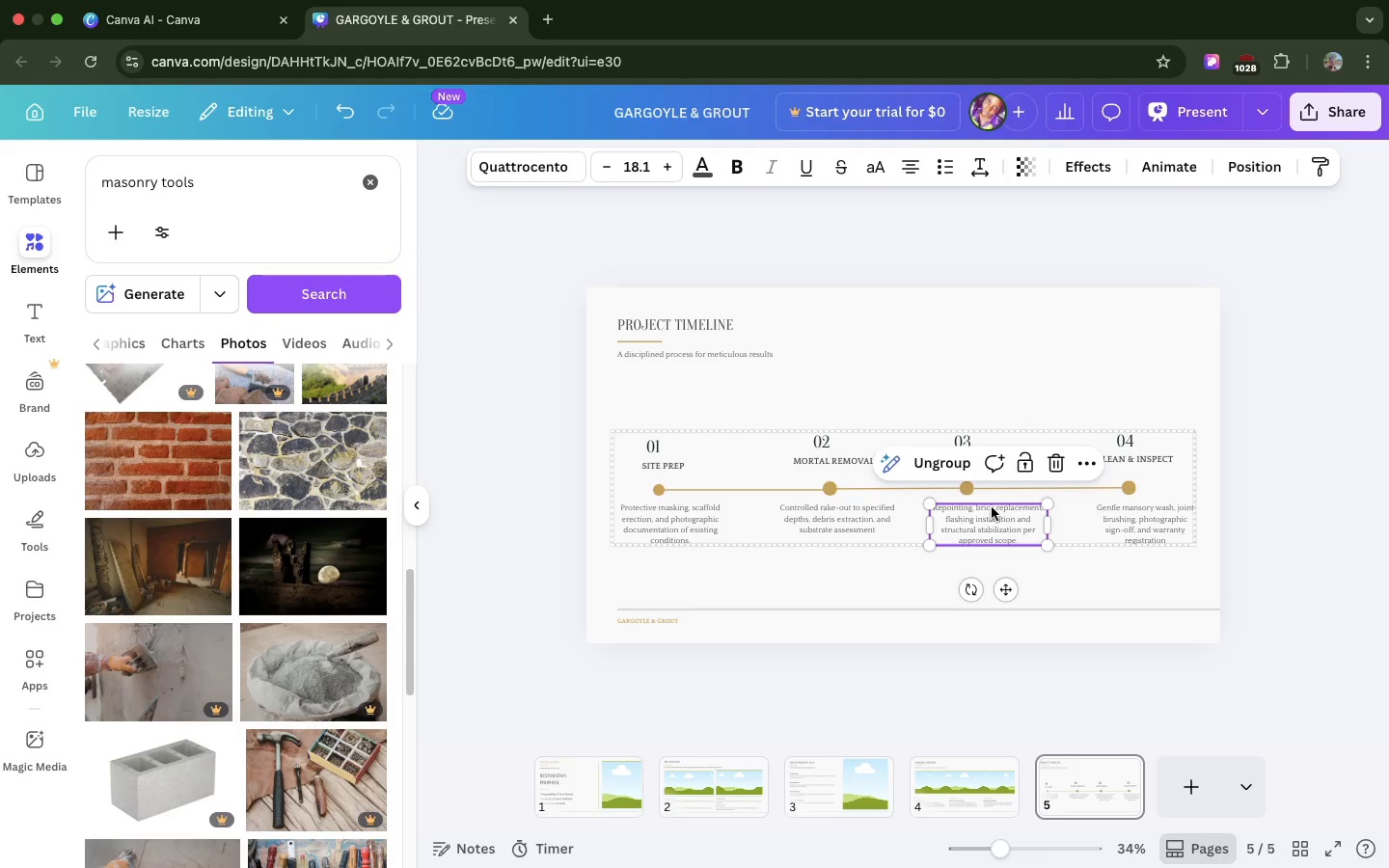 
left_click([992, 507])
 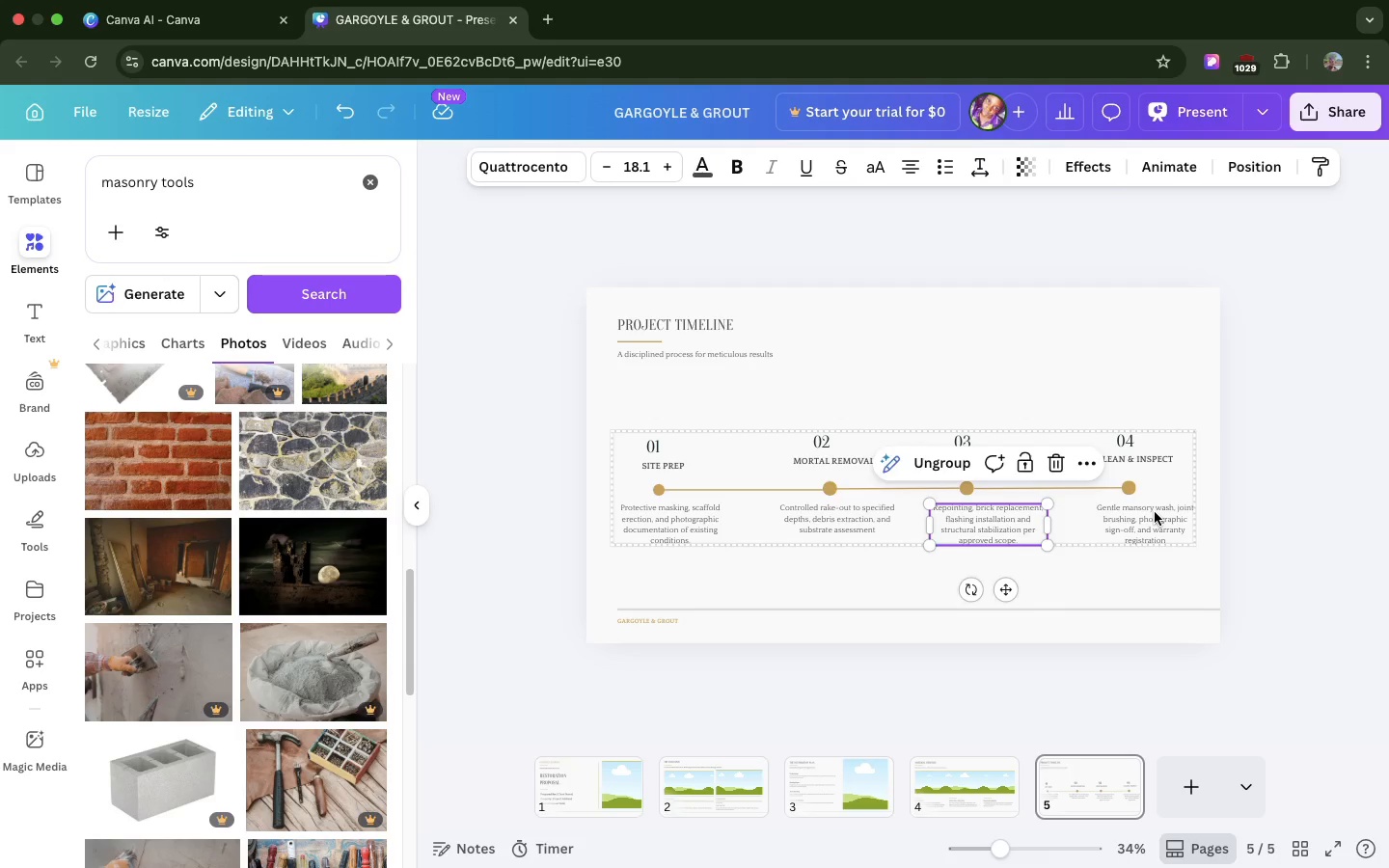 
left_click([1155, 512])
 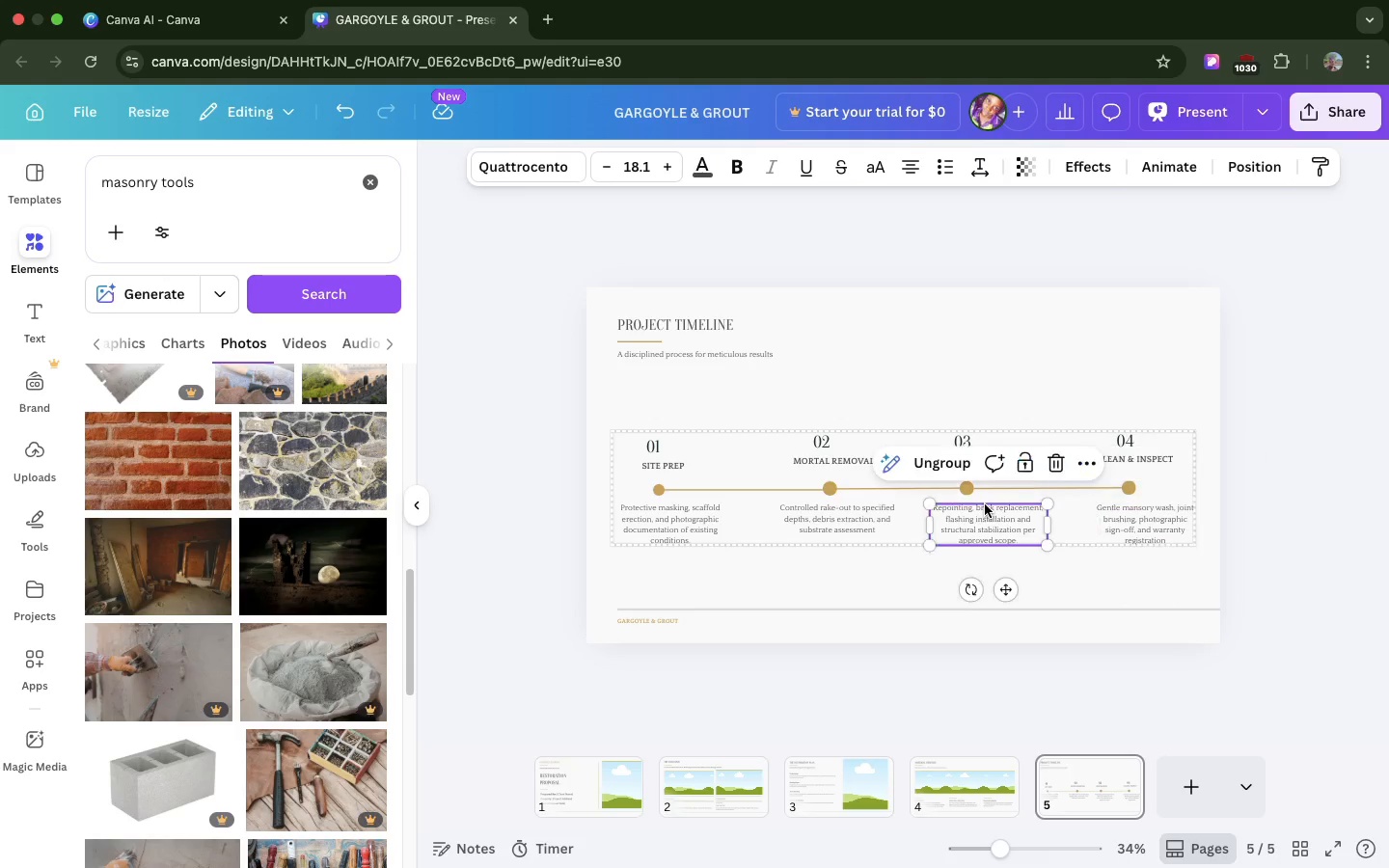 
left_click([985, 504])
 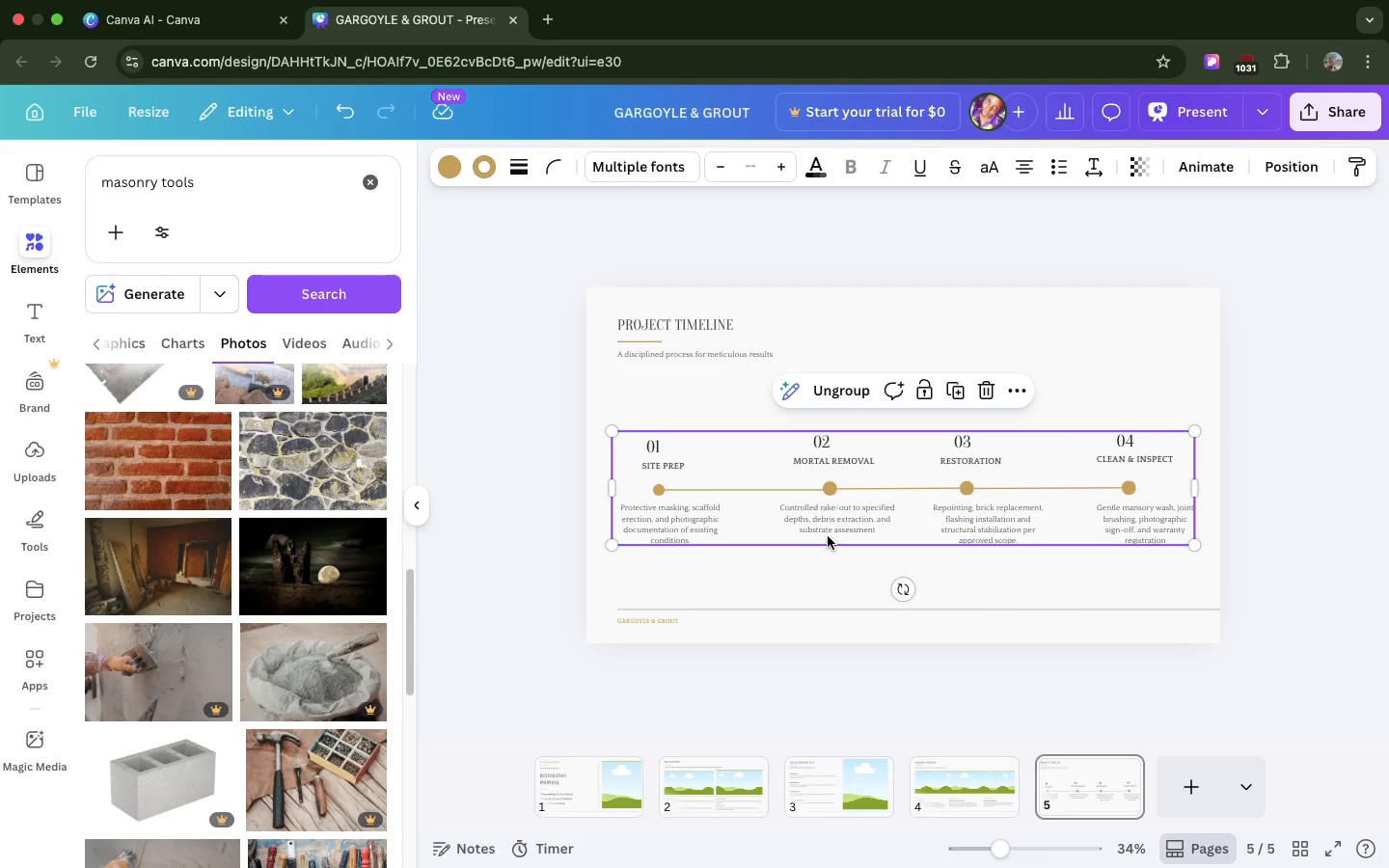 
left_click([828, 536])
 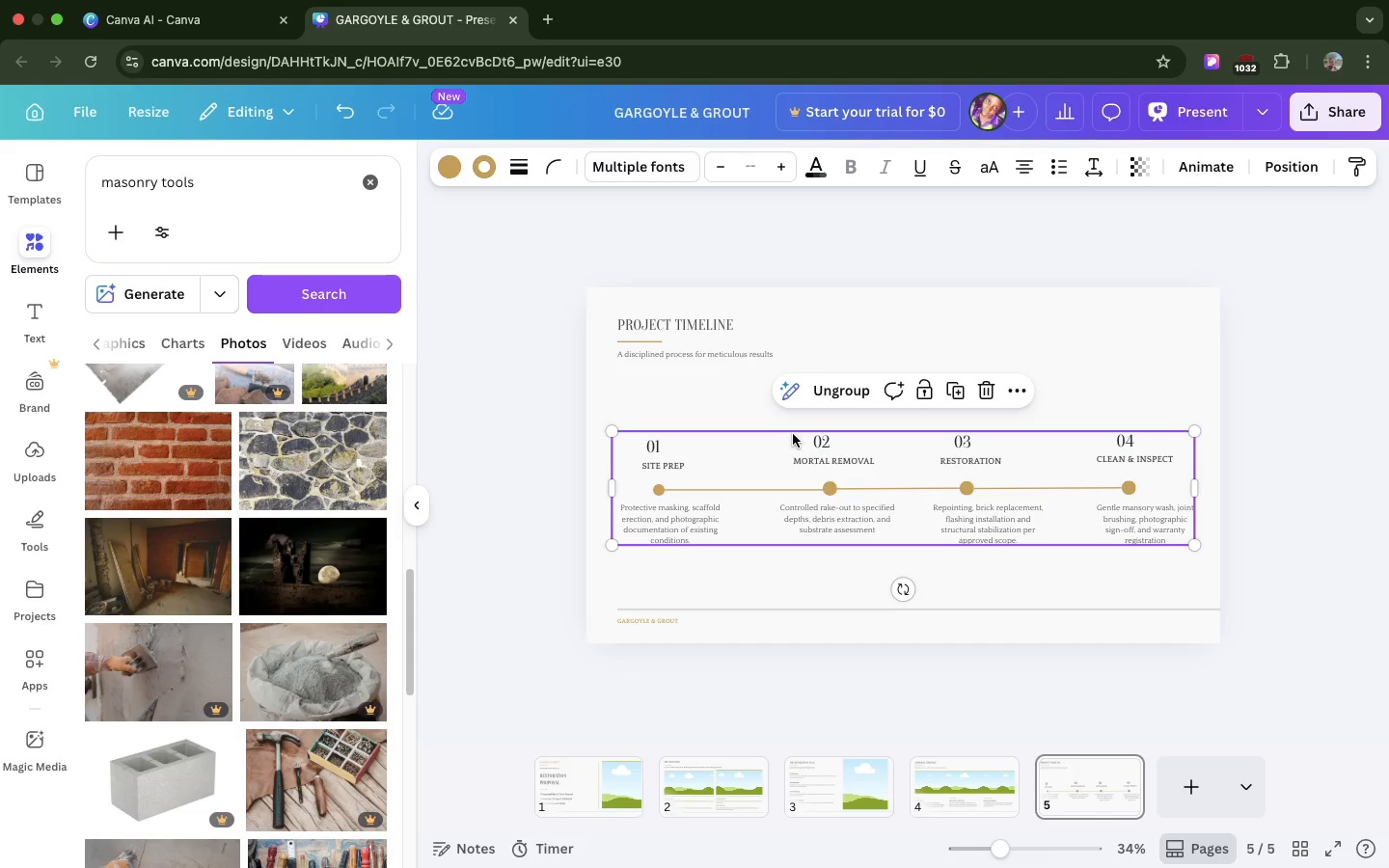 
scroll: coordinate [793, 434], scroll_direction: down, amount: 1.0
 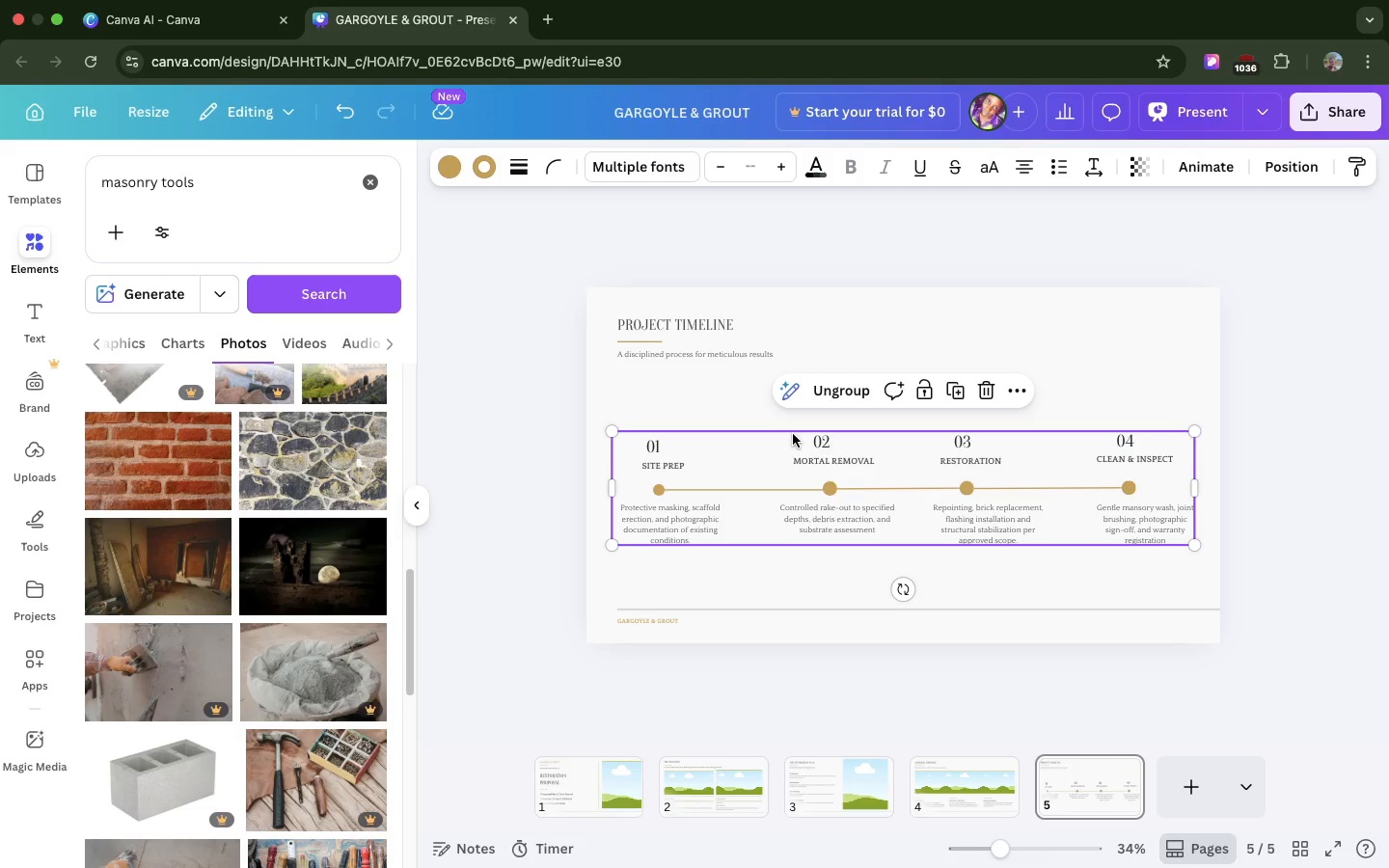 
wait(46.5)
 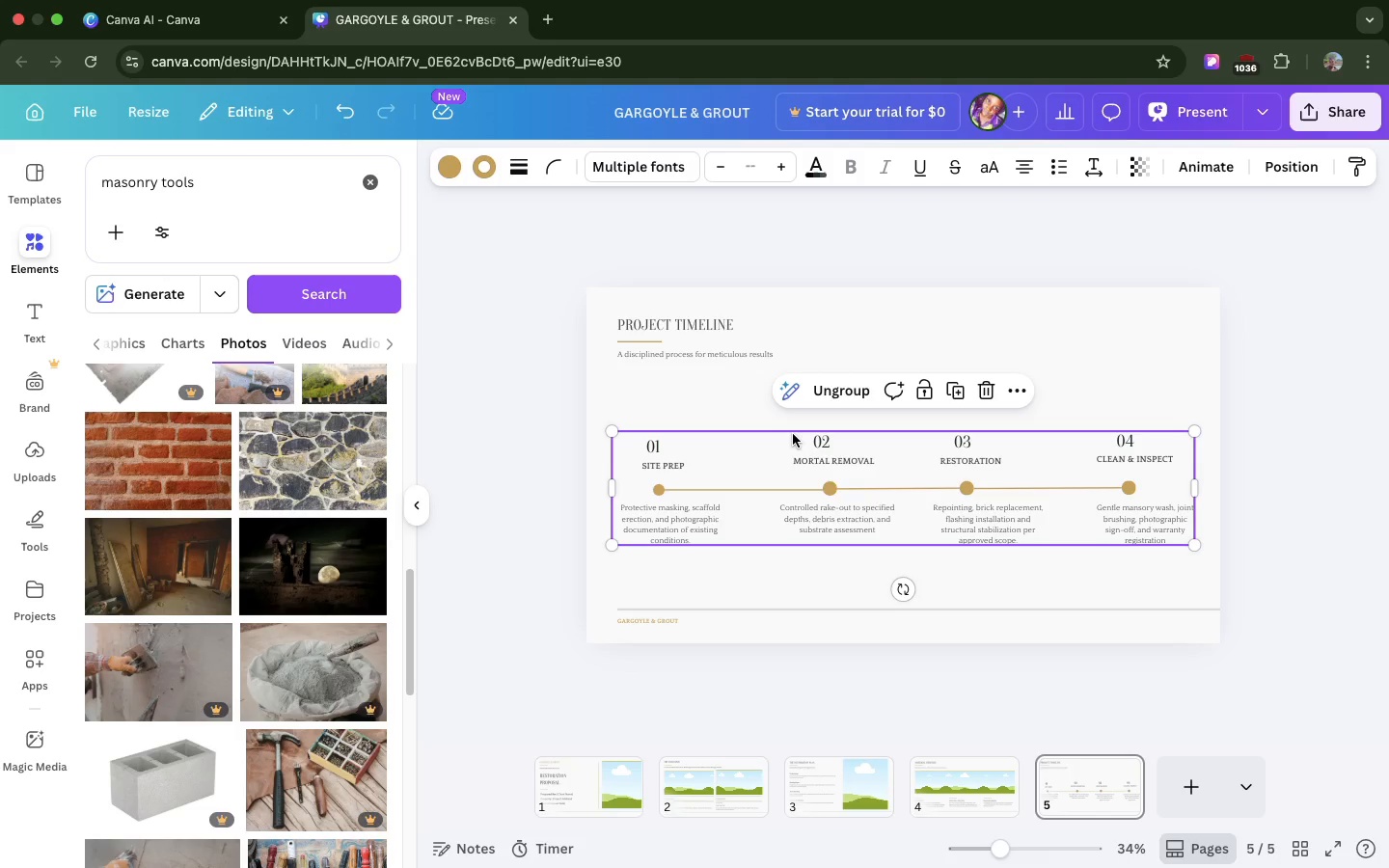 
left_click([912, 477])
 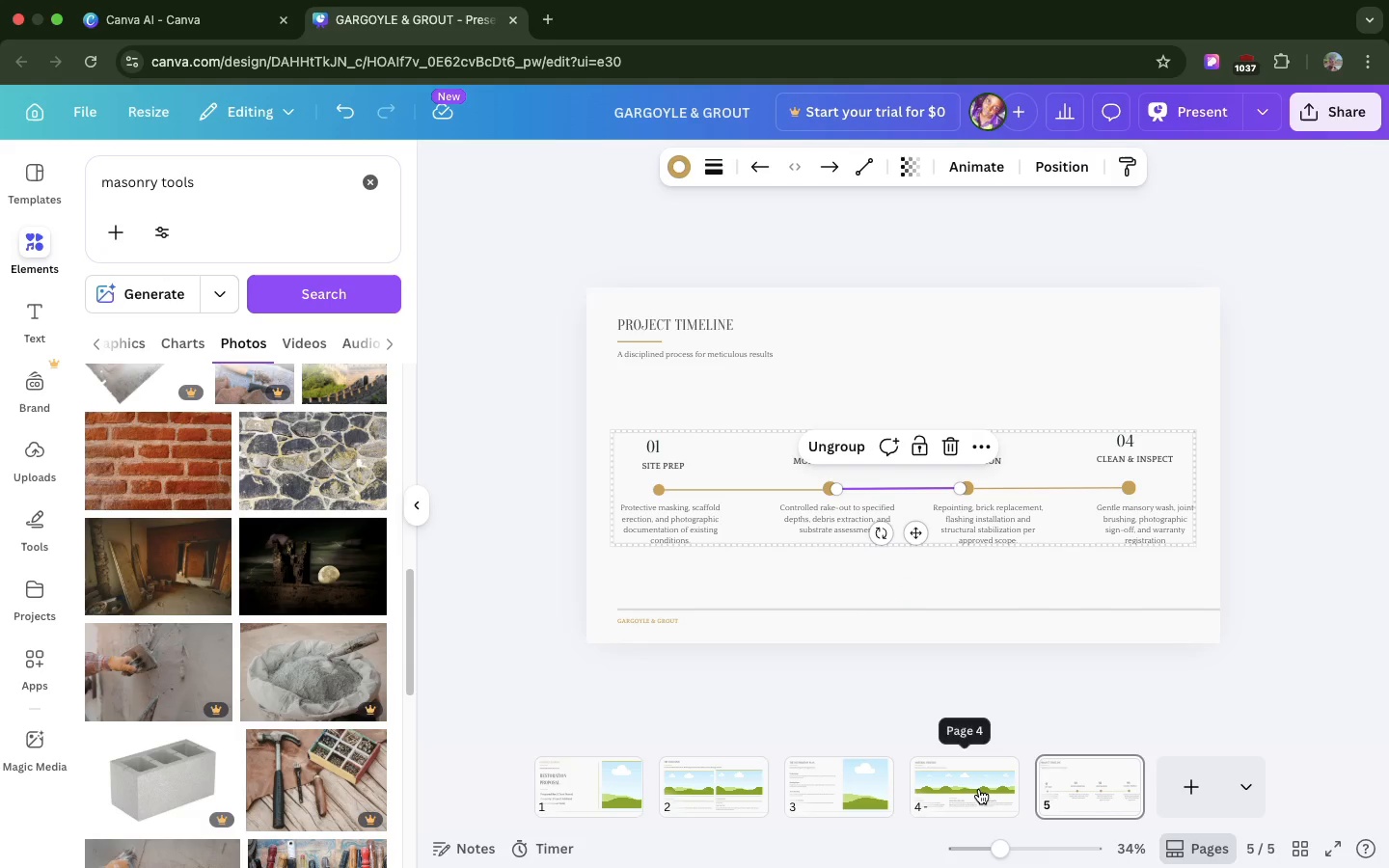 
left_click([979, 789])
 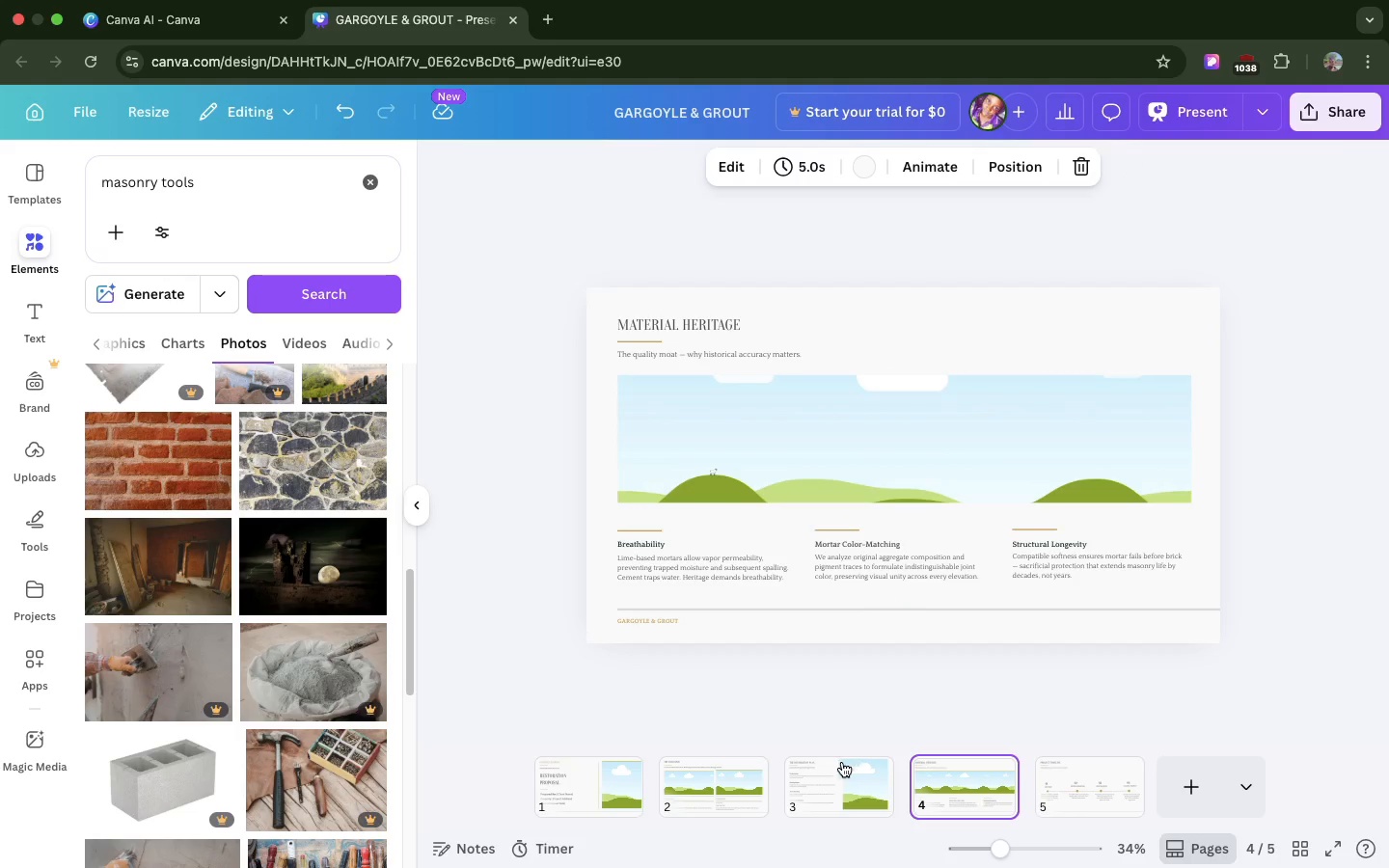 
left_click([808, 764])
 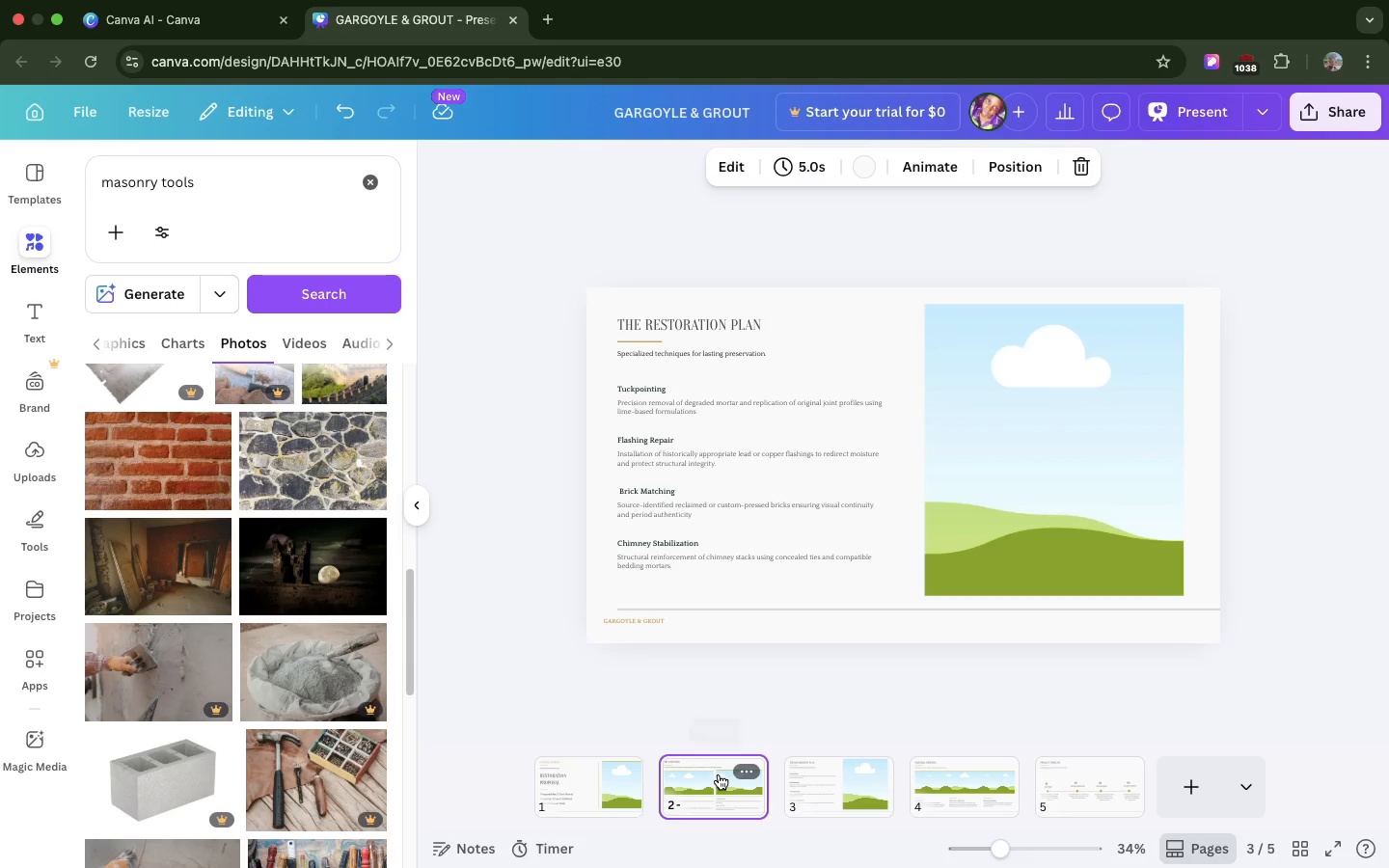 
left_click([719, 774])
 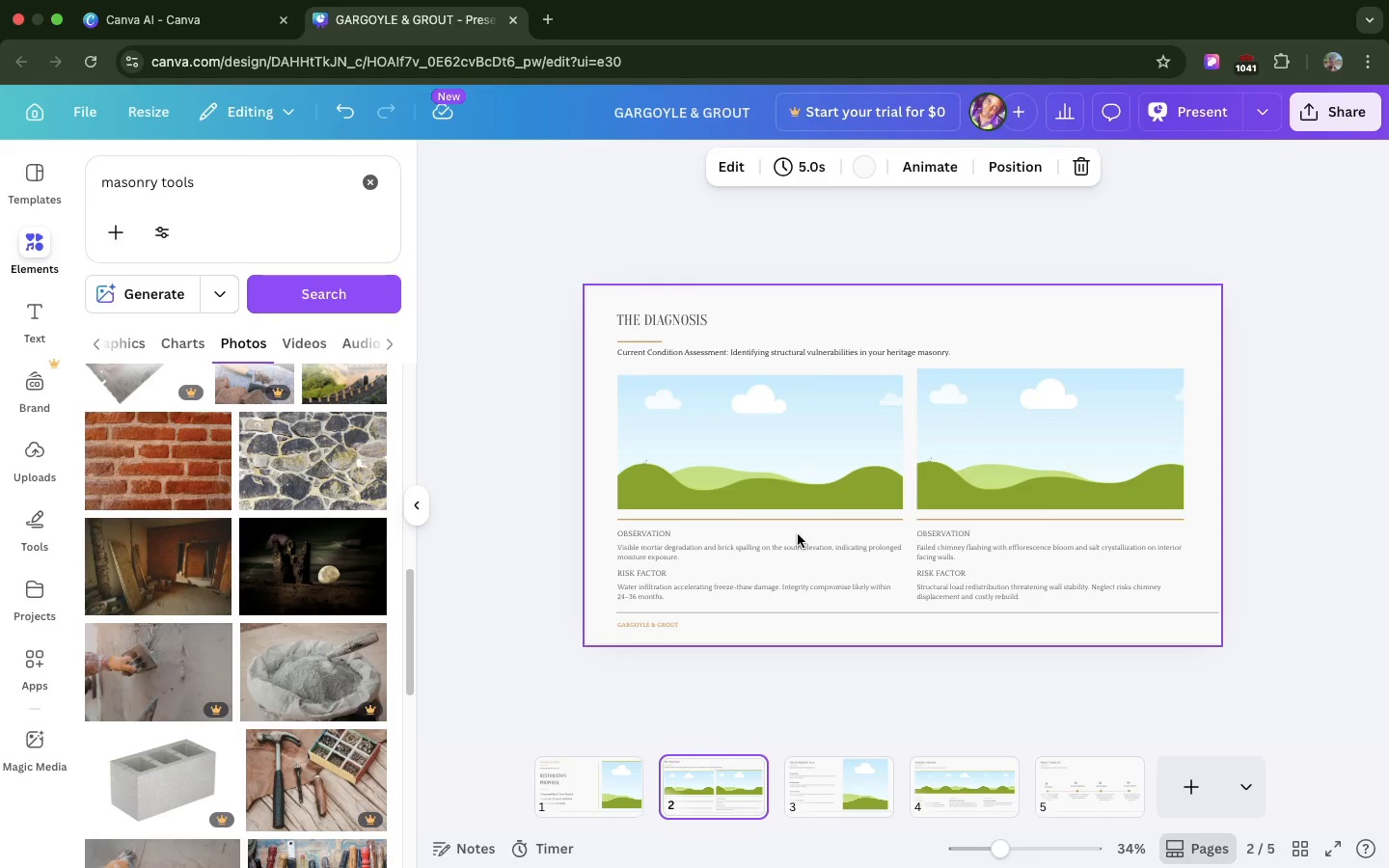 
wait(17.36)
 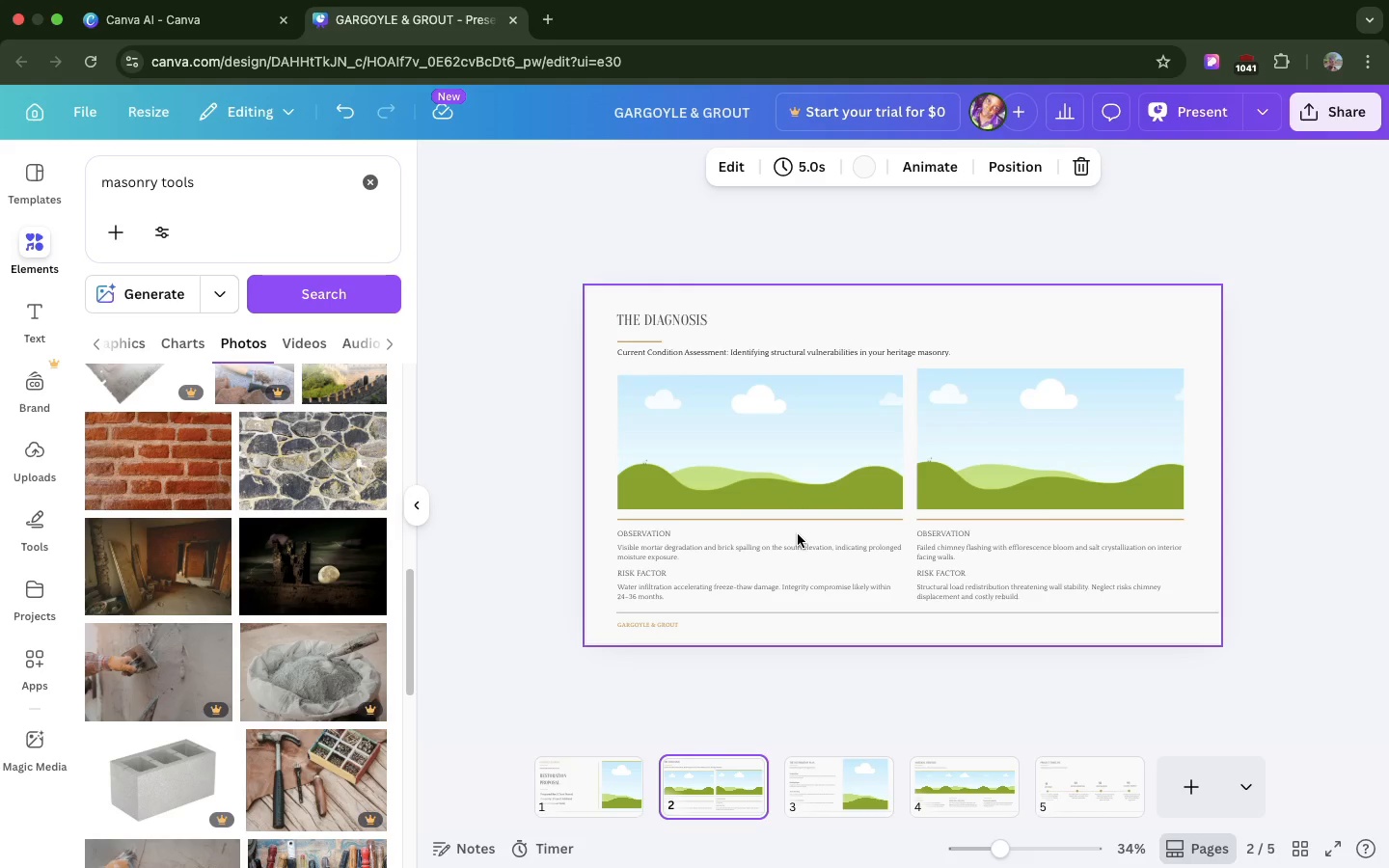 
left_click([1202, 448])
 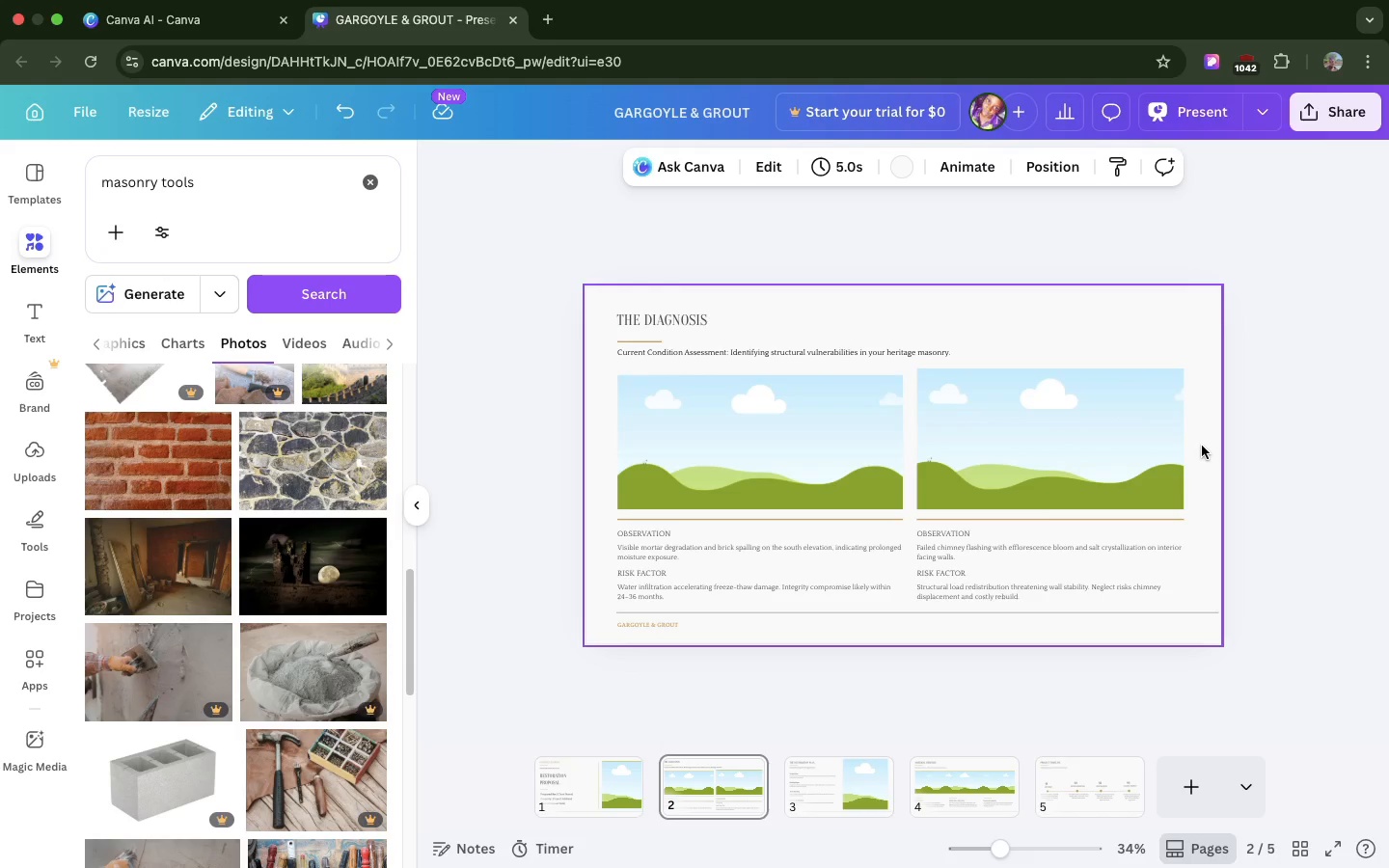 
wait(10.17)
 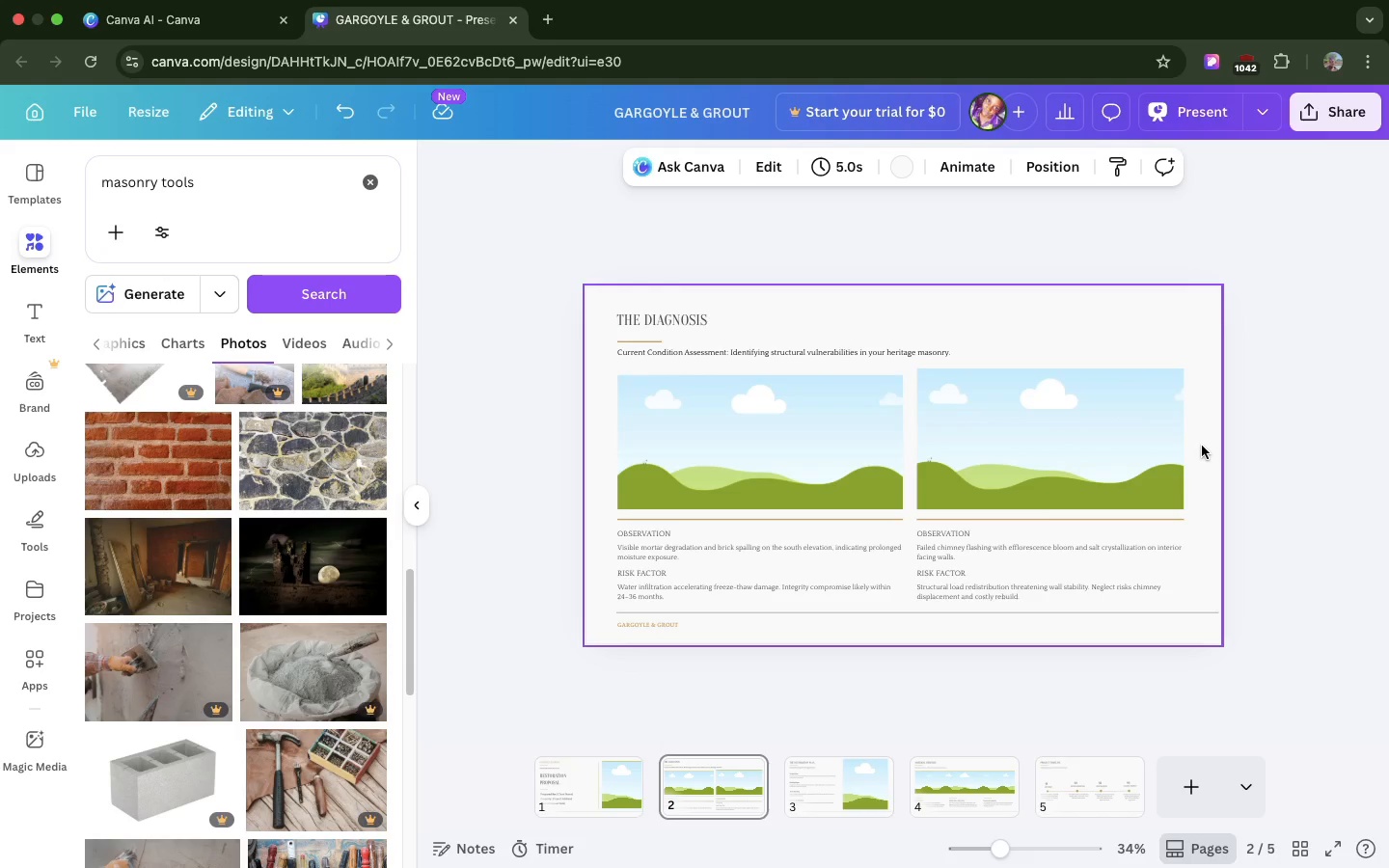 
left_click([1127, 801])
 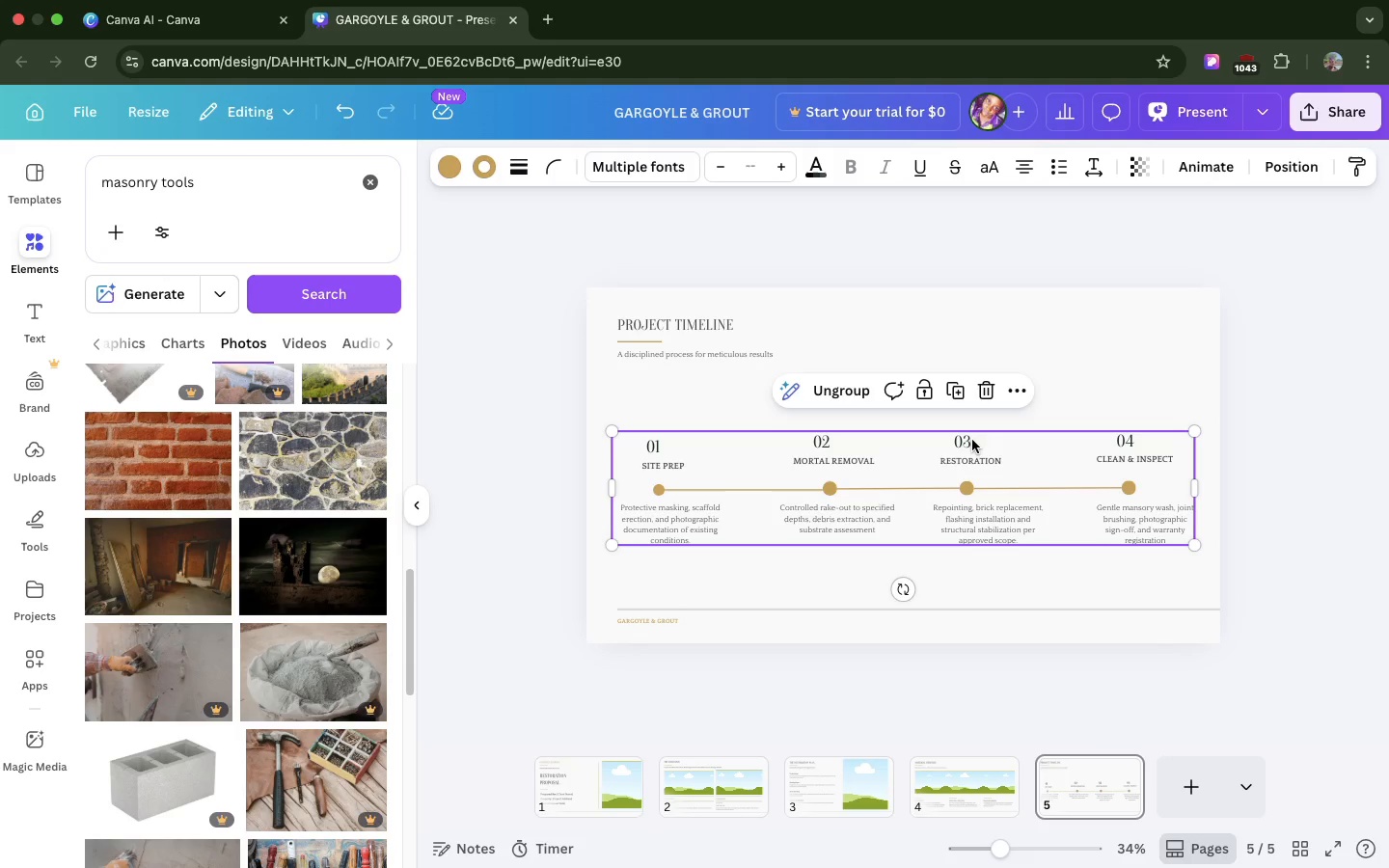 
double_click([972, 440])
 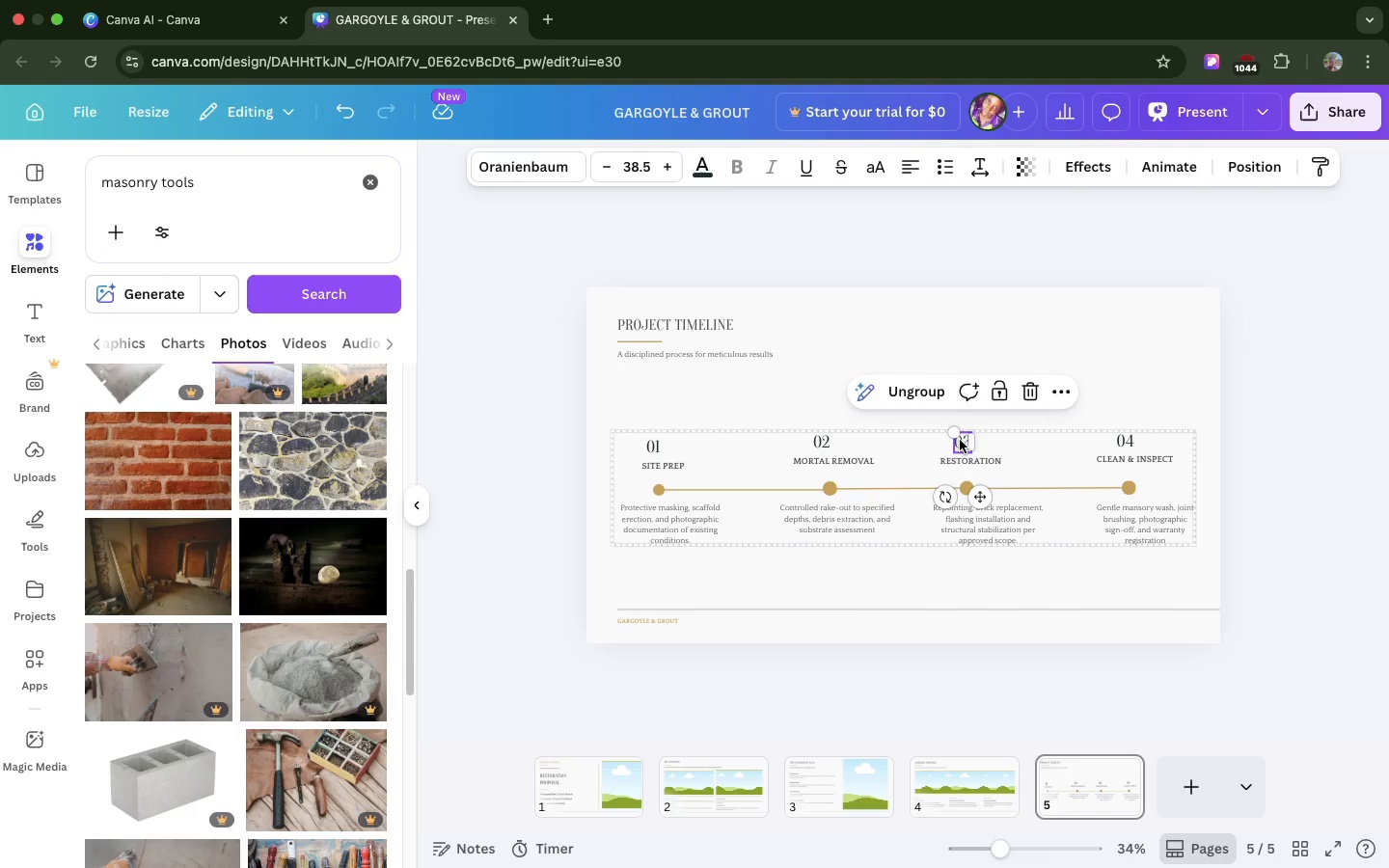 
double_click([960, 440])
 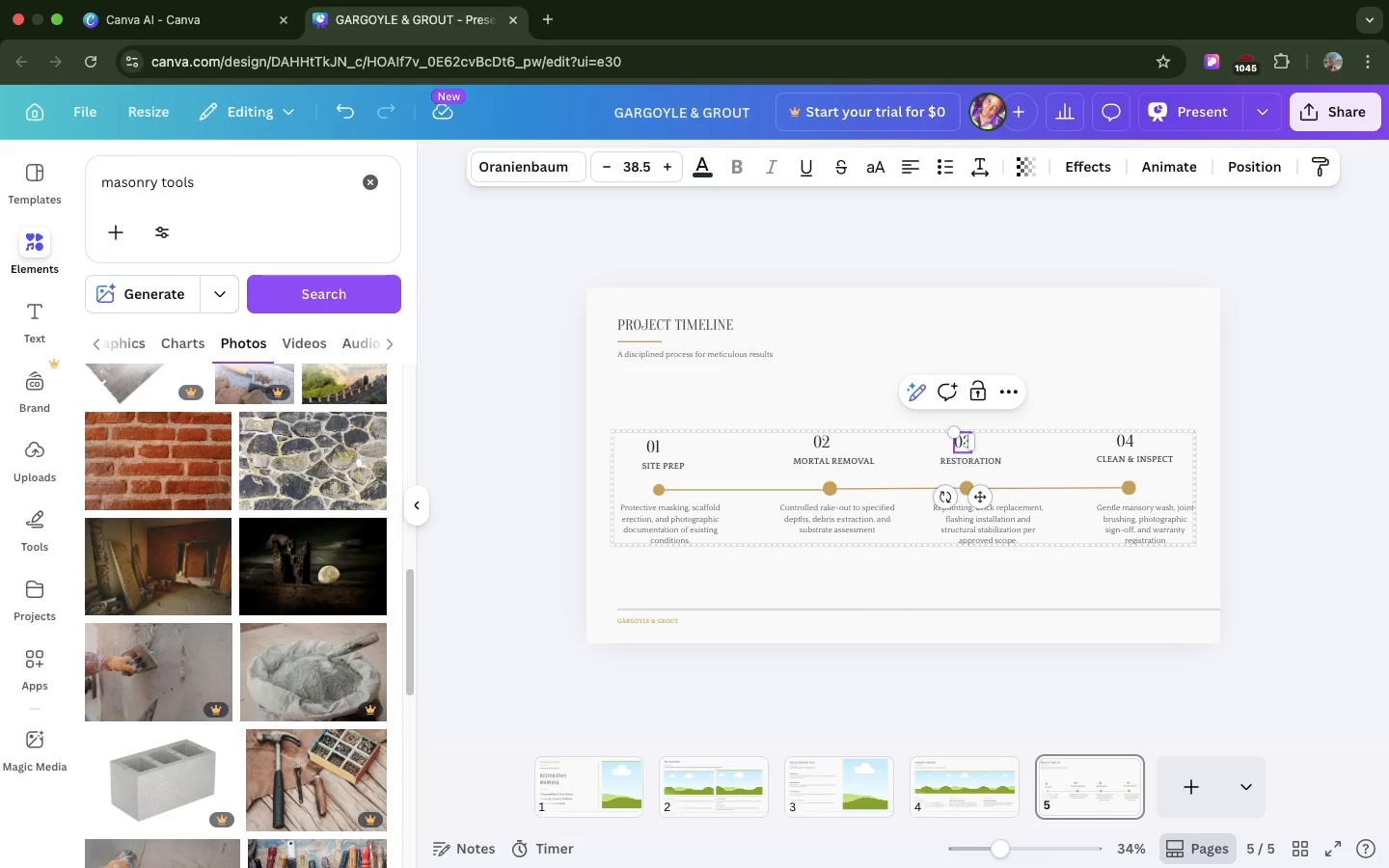 
hold_key(key=ArrowRight, duration=1.5)
 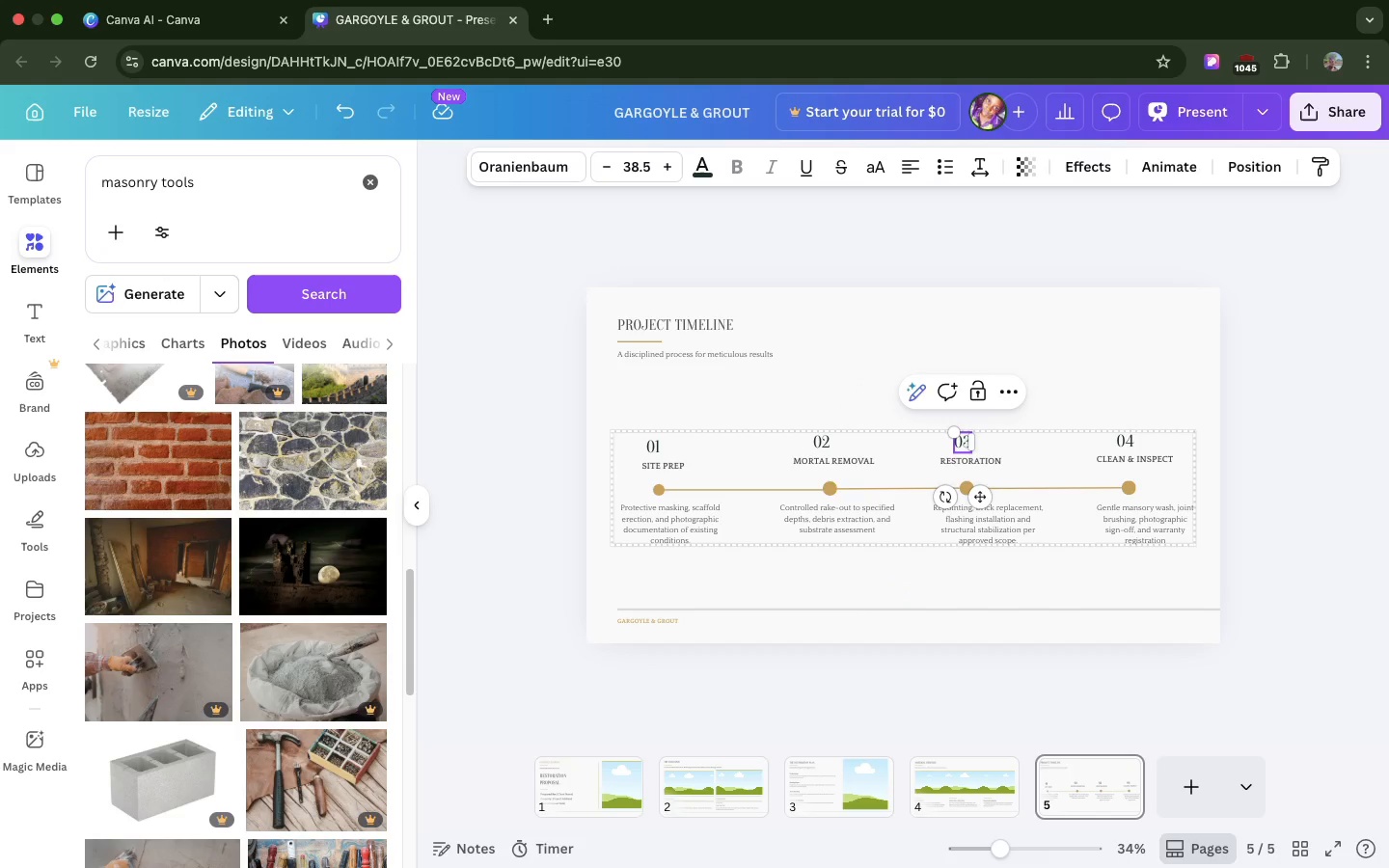 
key(ArrowRight)
 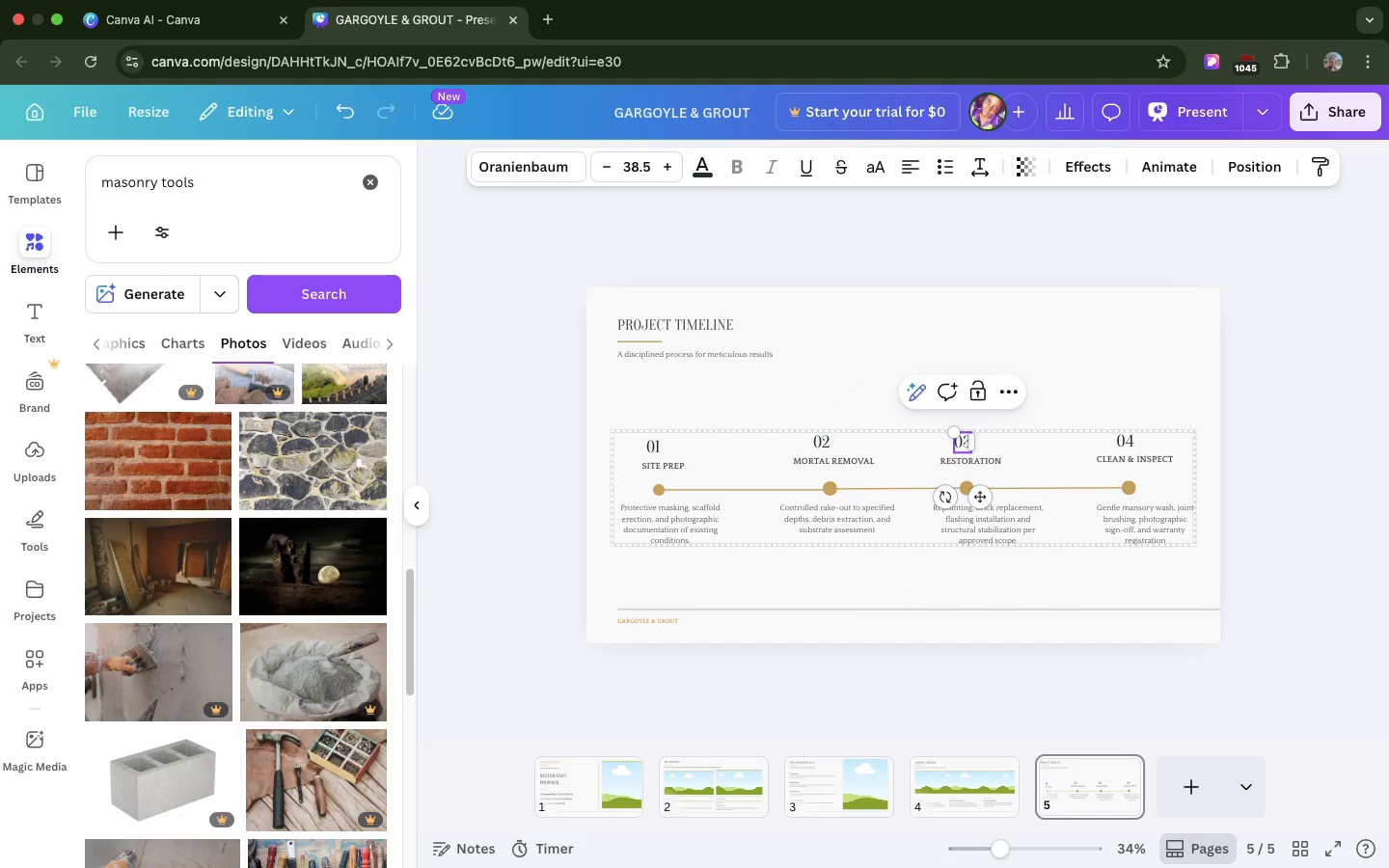 
key(ArrowRight)
 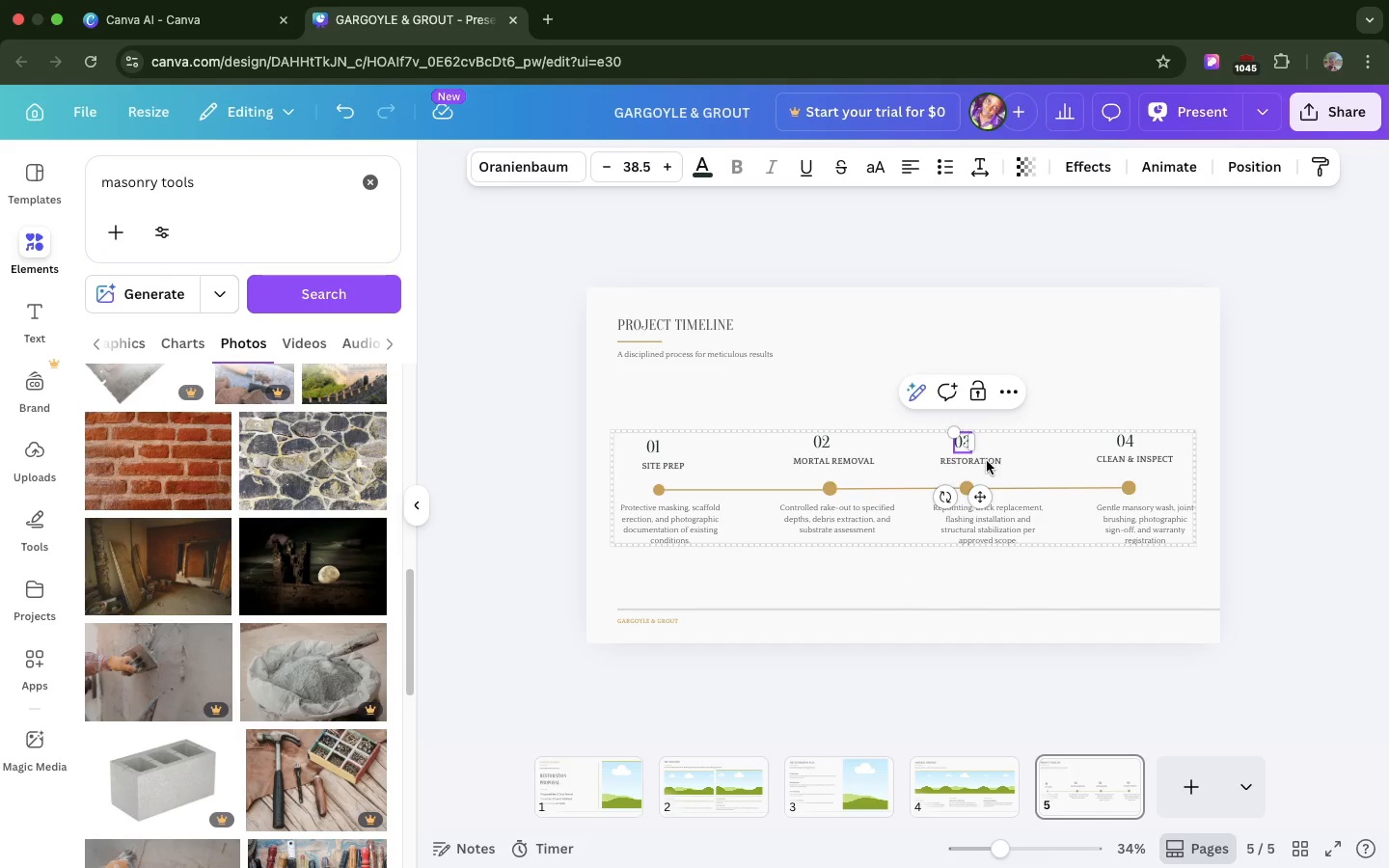 
left_click([987, 461])
 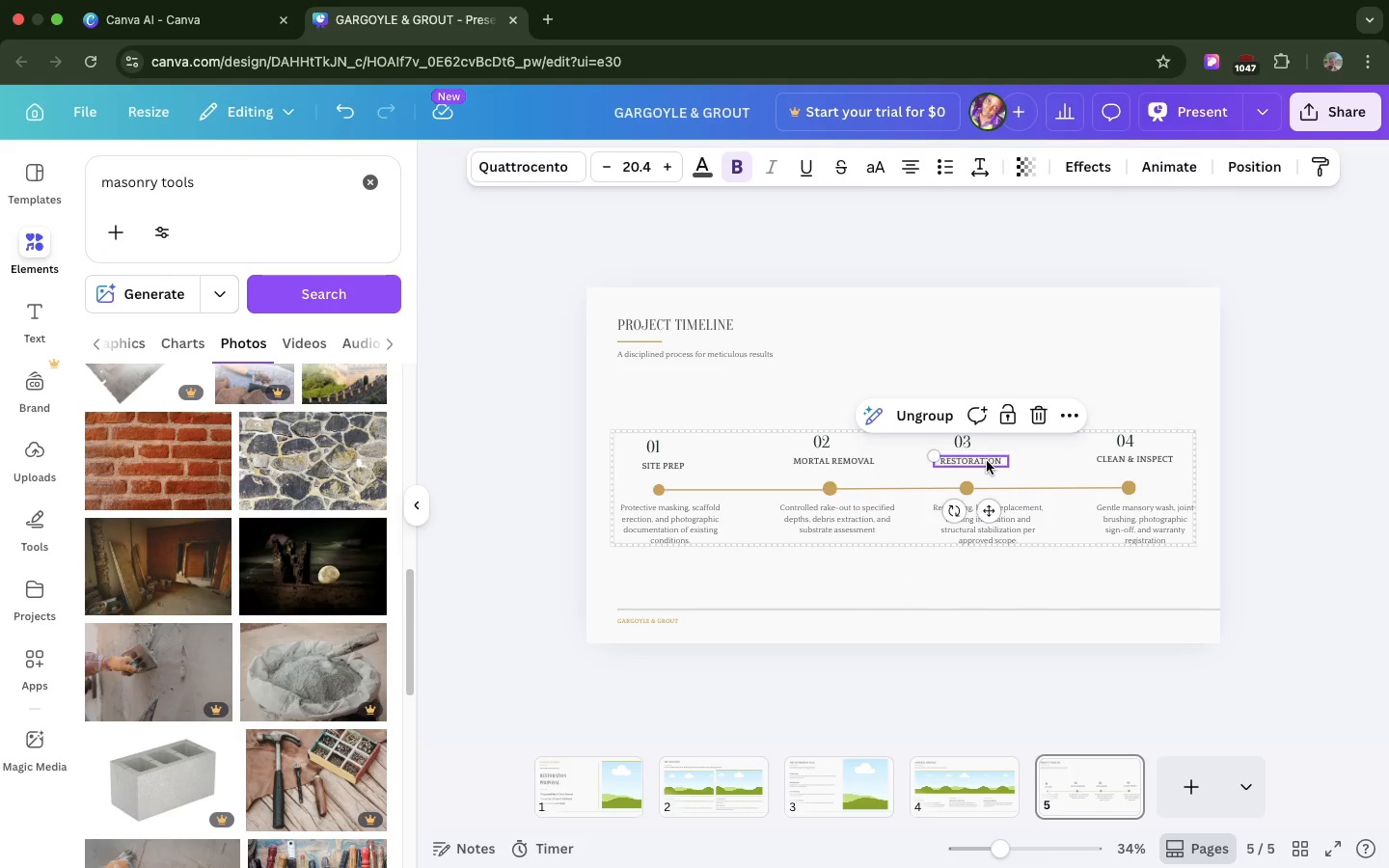 
left_click_drag(start_coordinate=[987, 461], to_coordinate=[979, 464])
 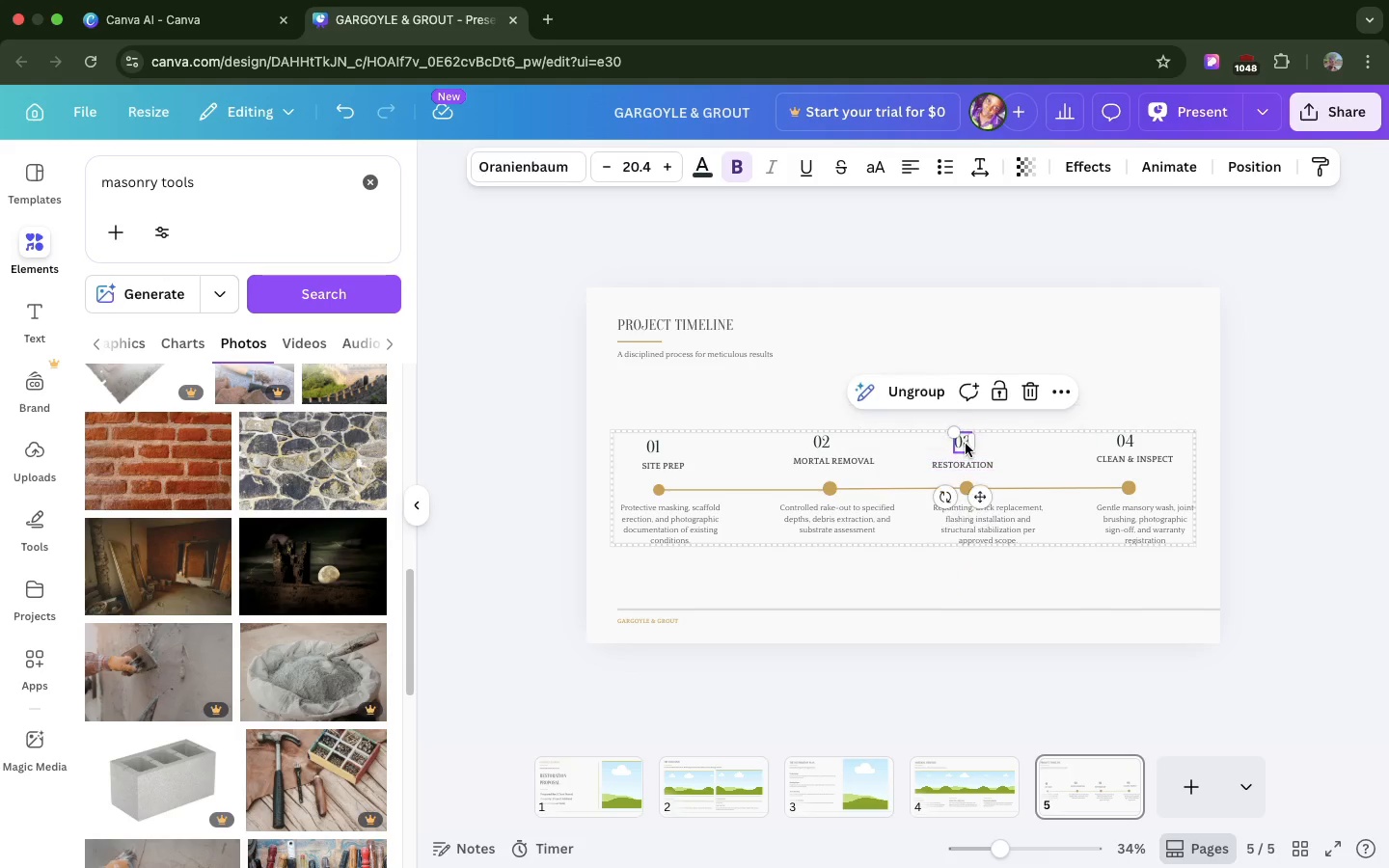 
left_click([966, 444])
 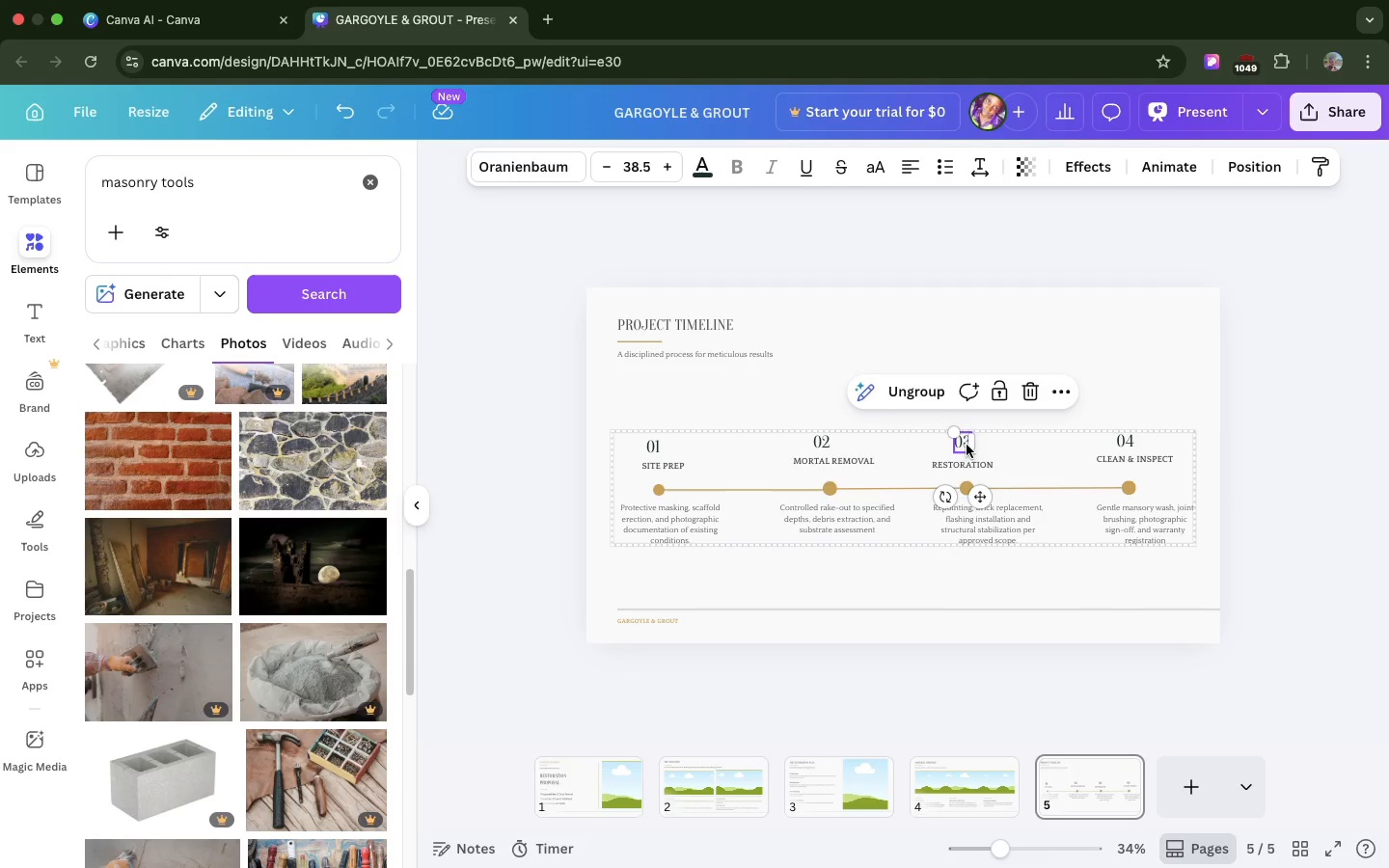 
wait(5.21)
 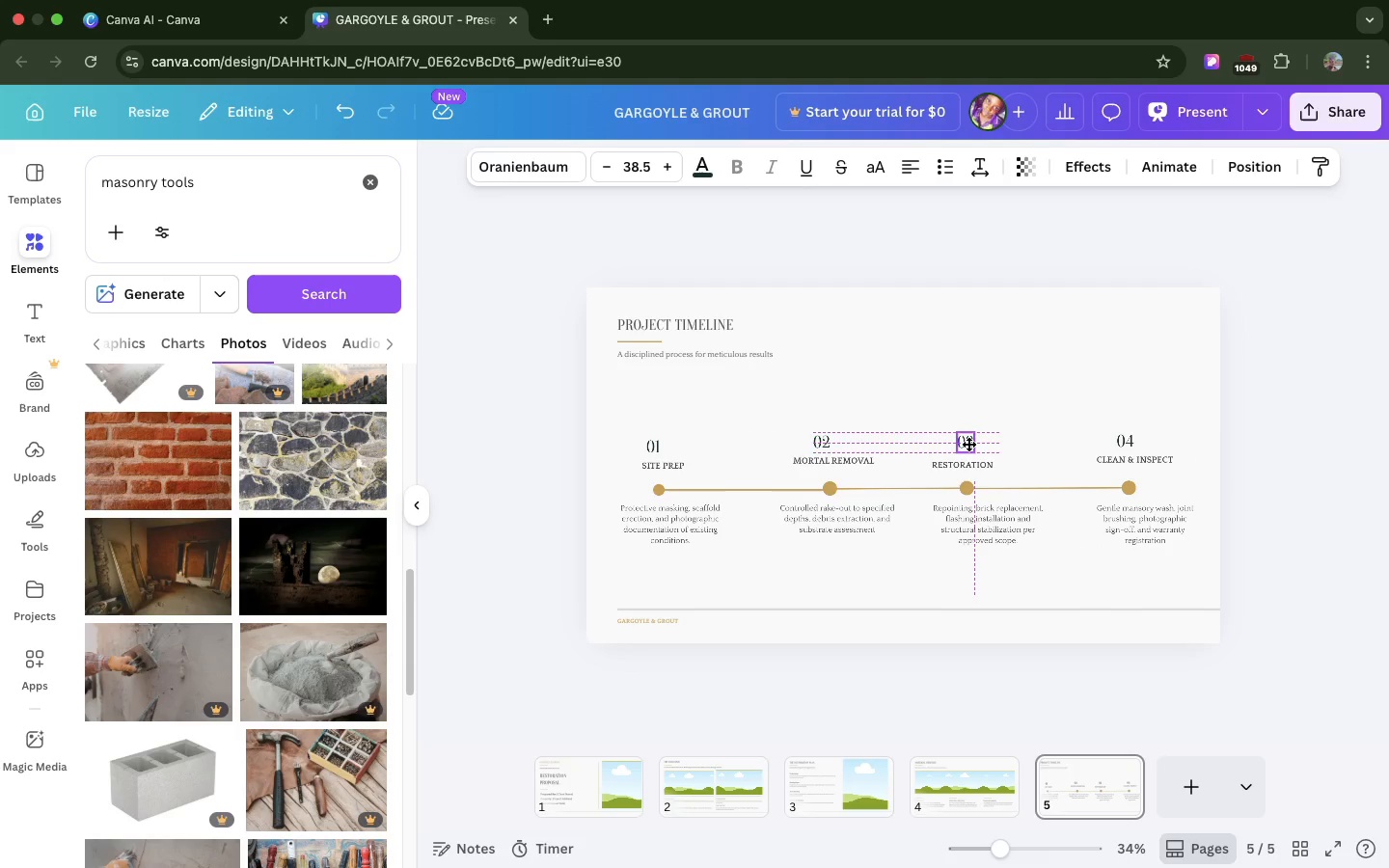 
left_click([967, 461])
 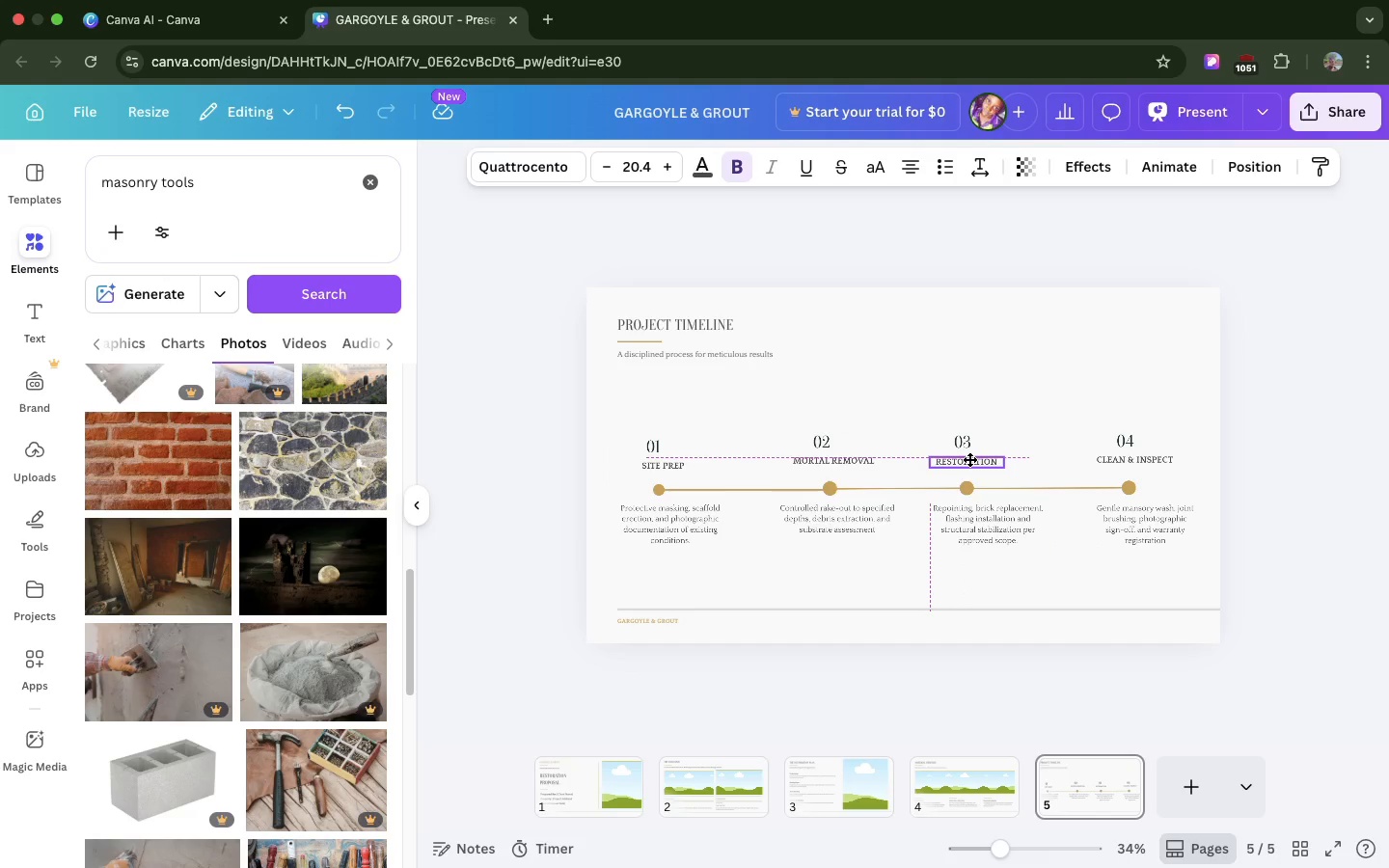 
wait(9.03)
 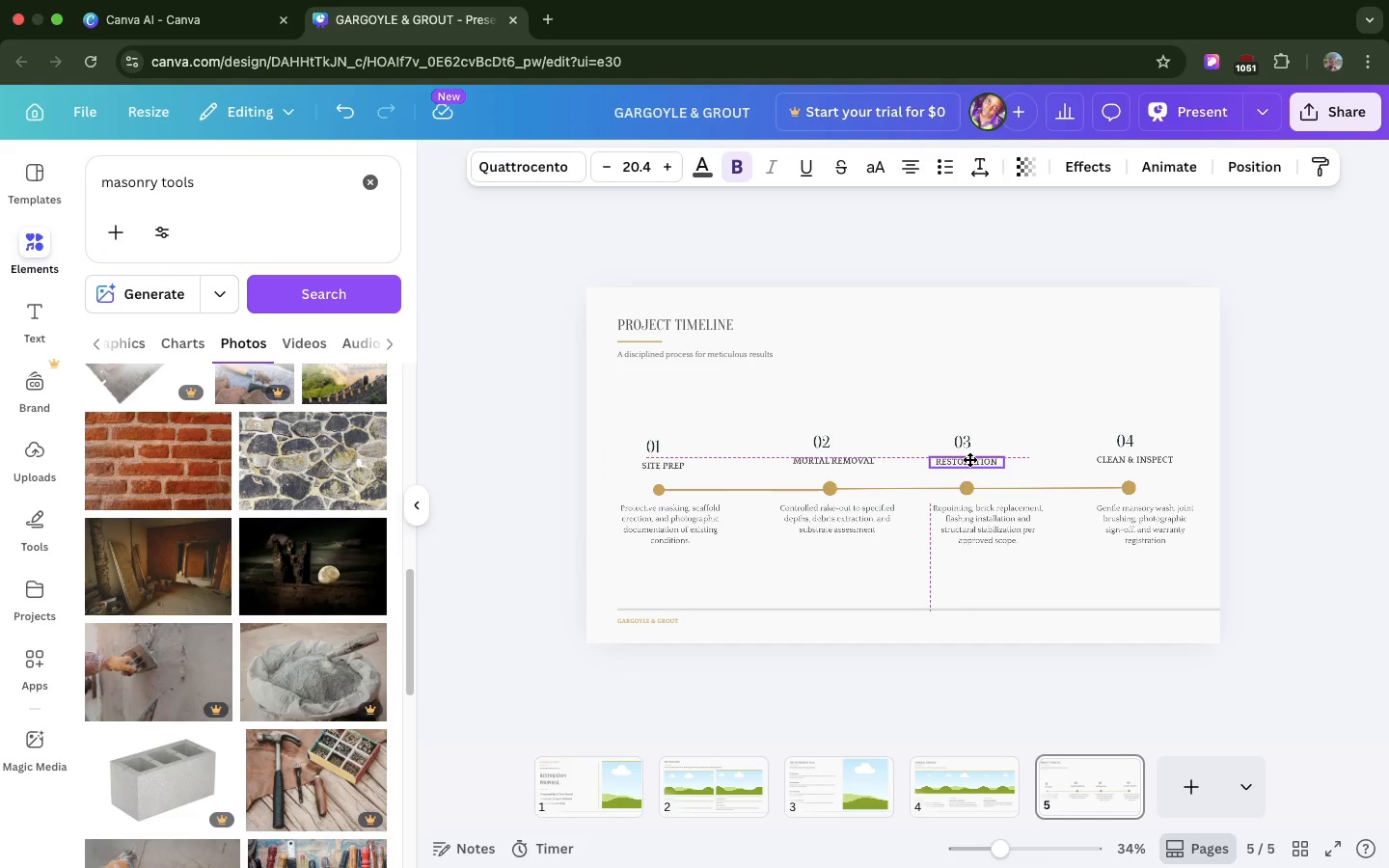 
left_click([667, 448])
 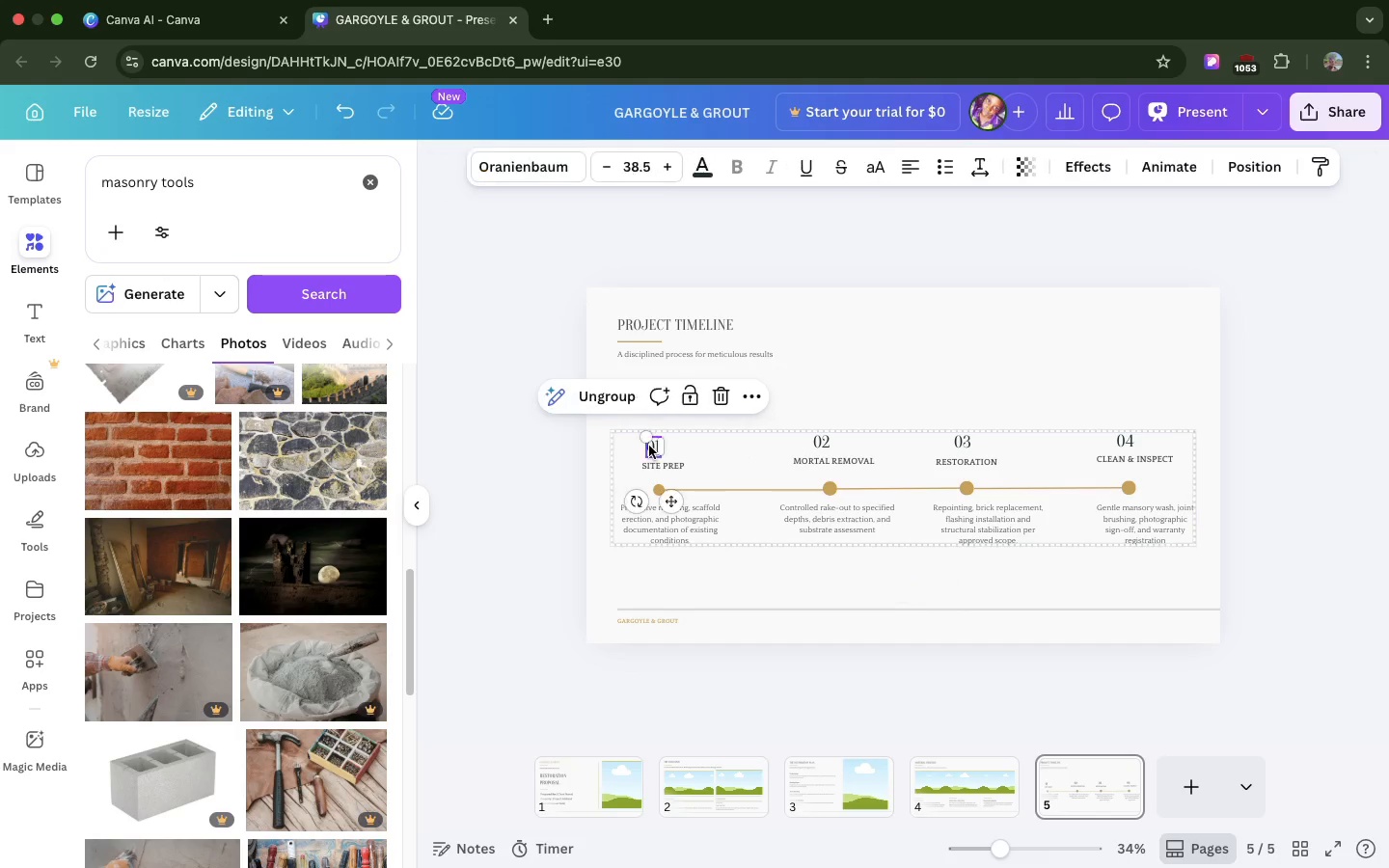 
left_click([649, 446])
 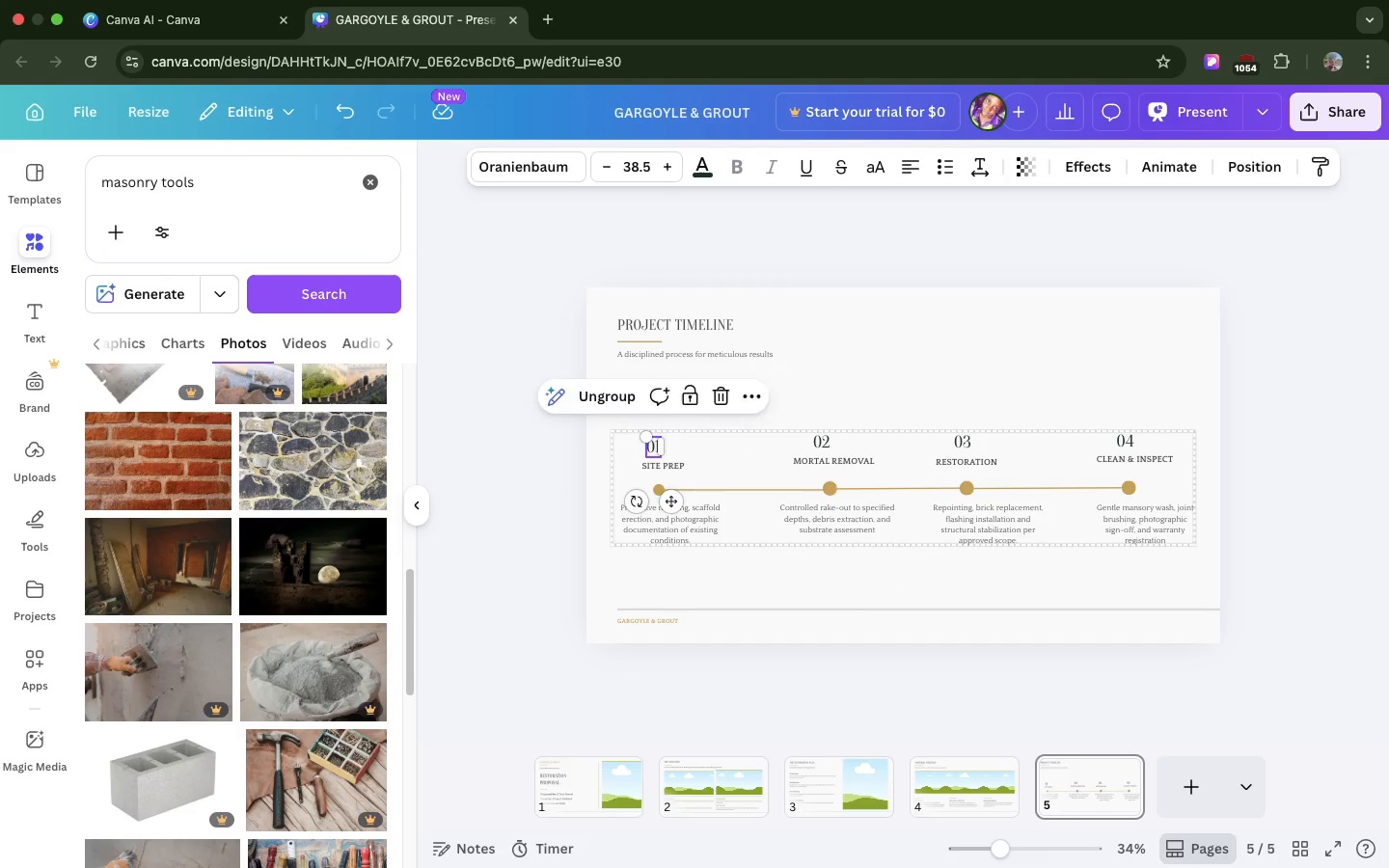 
hold_key(key=ArrowUp, duration=1.36)
 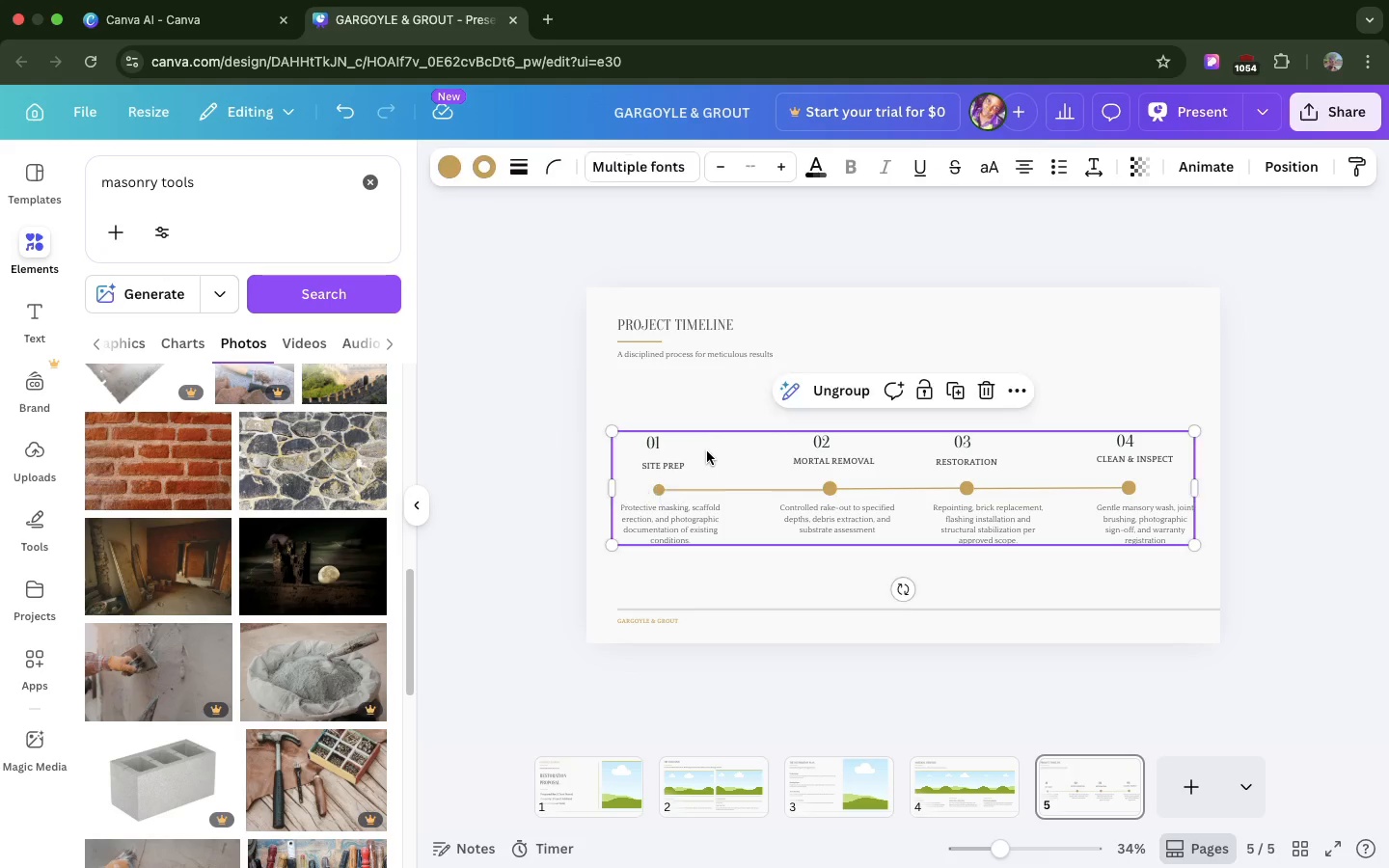 
left_click([707, 451])
 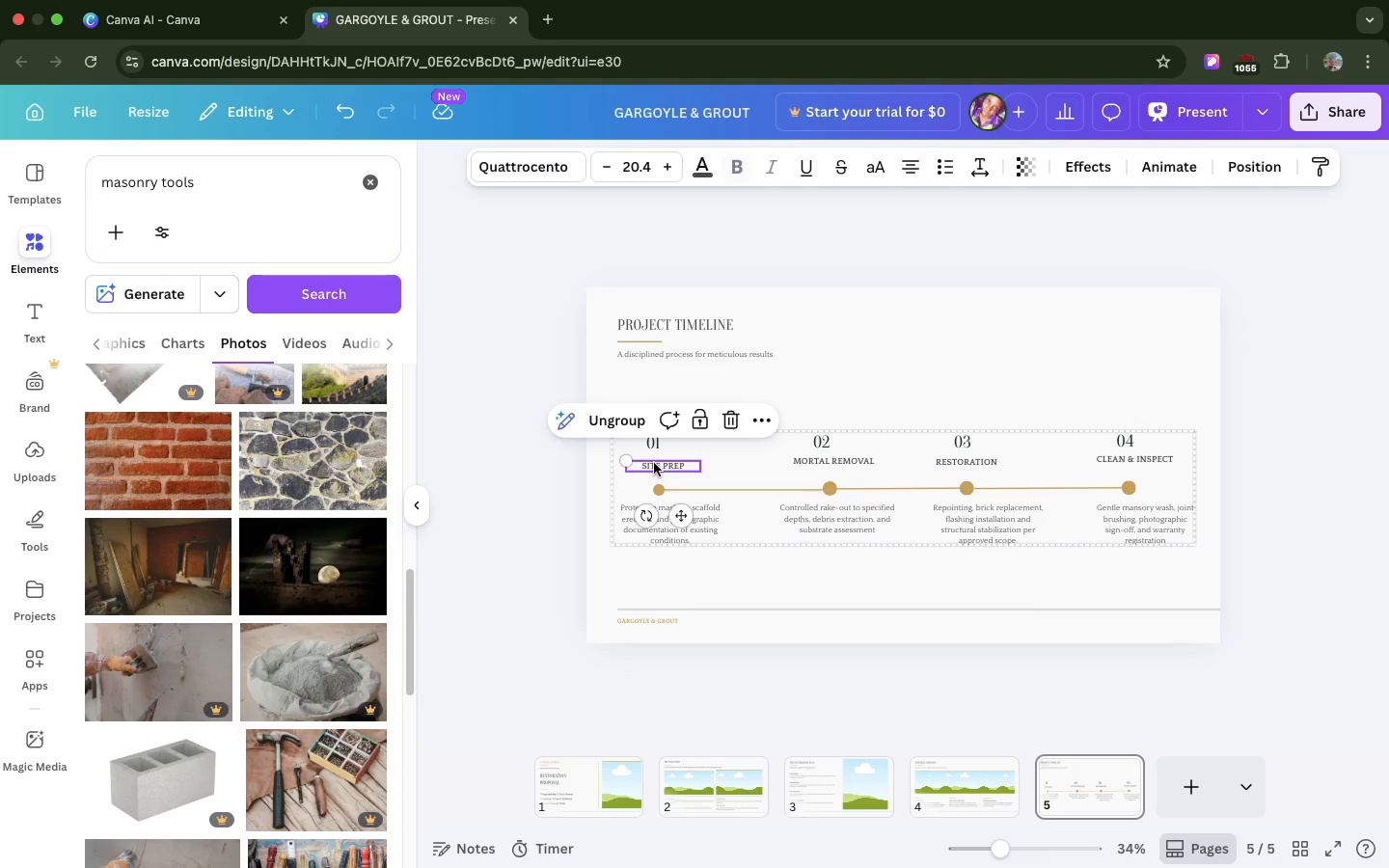 
left_click([654, 463])
 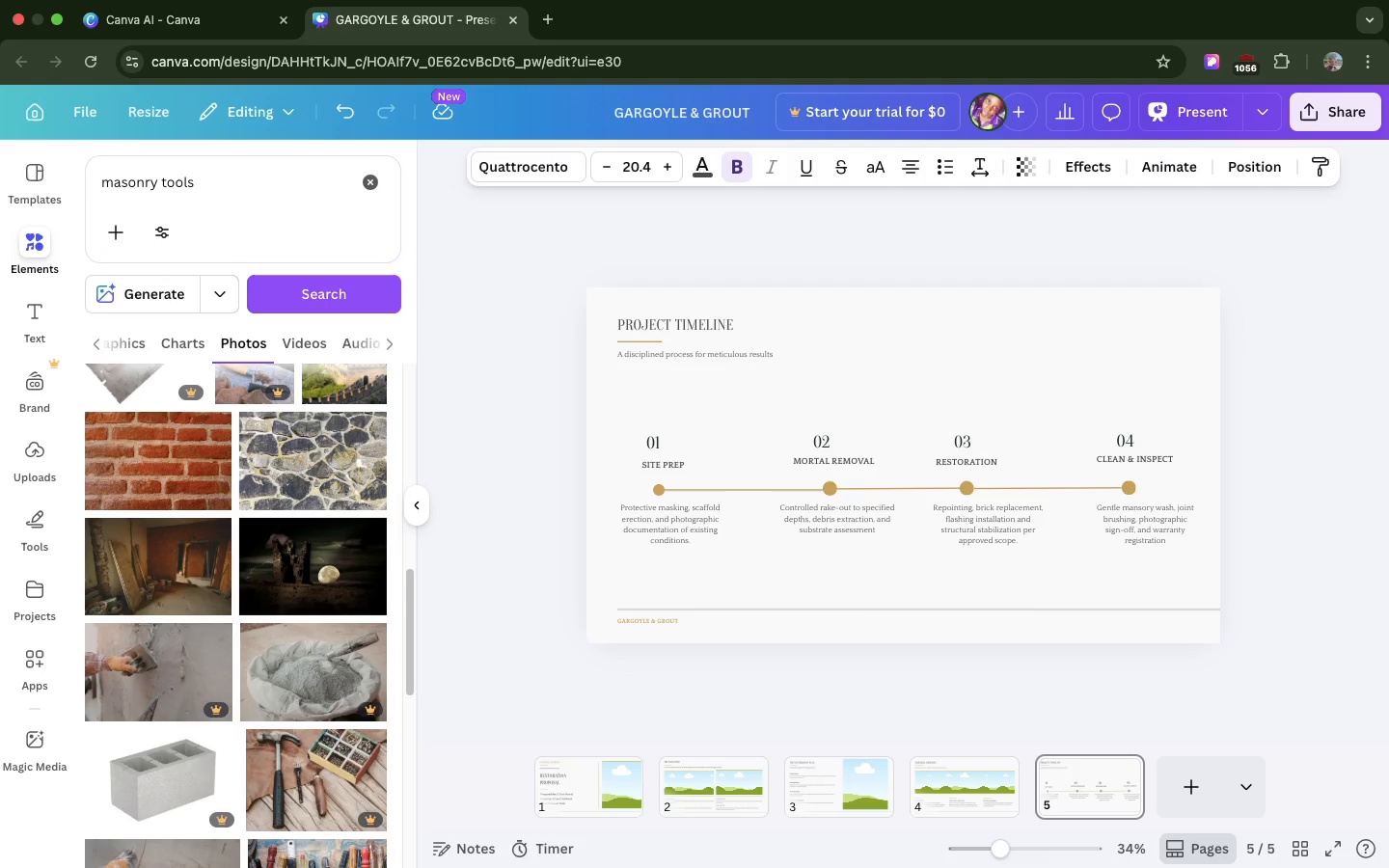 
key(ArrowUp)
 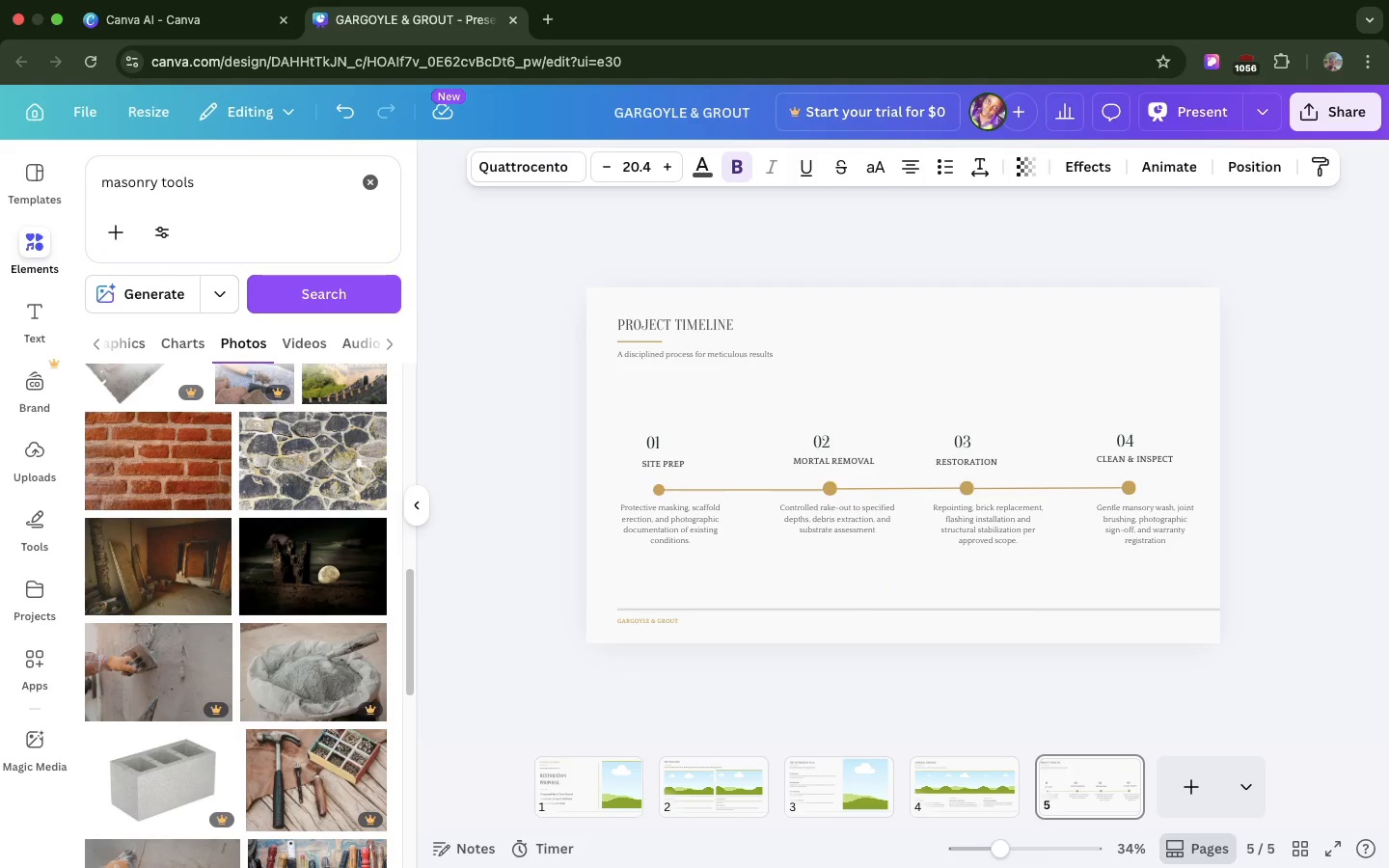 
key(ArrowUp)
 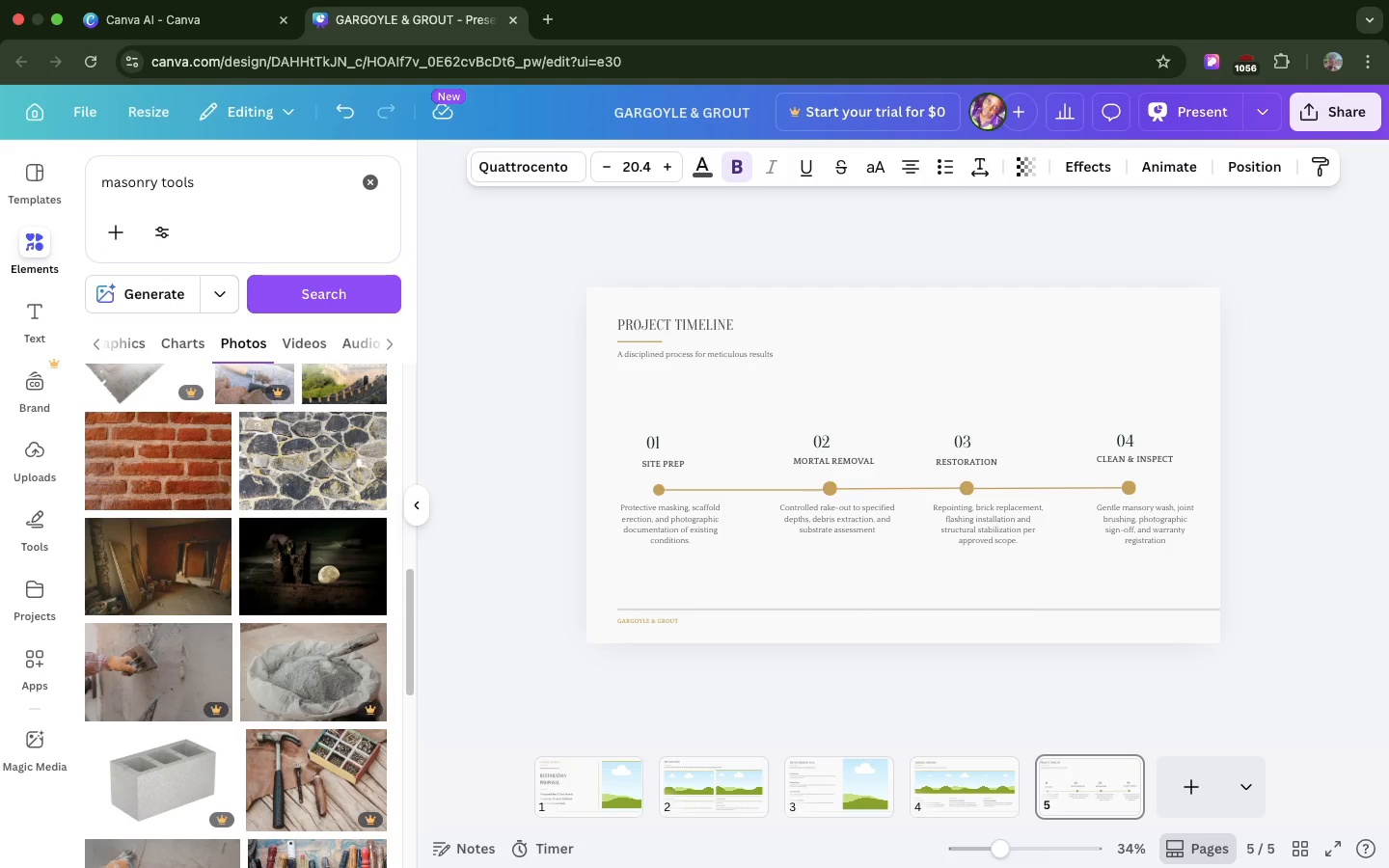 
key(ArrowUp)
 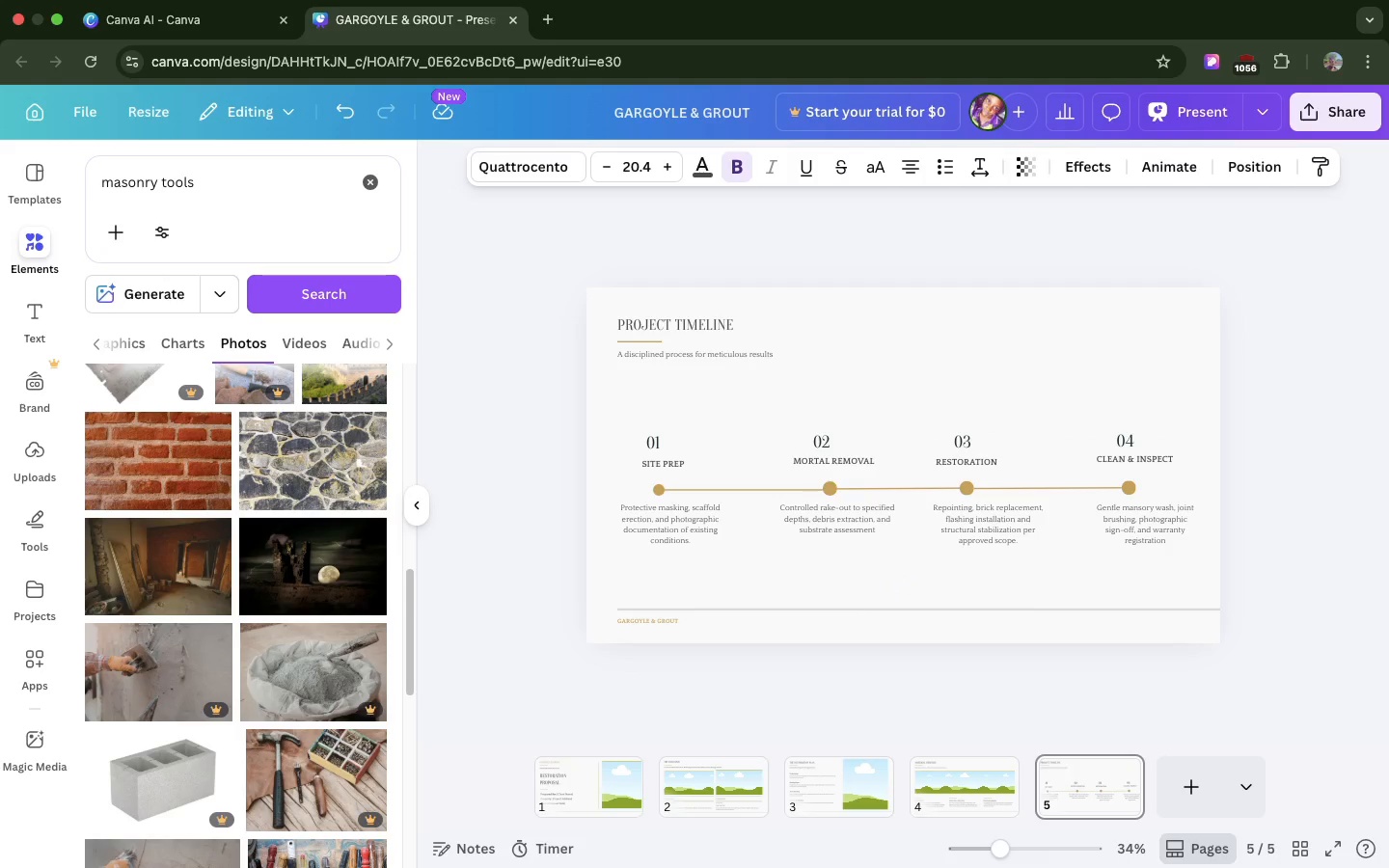 
key(ArrowUp)
 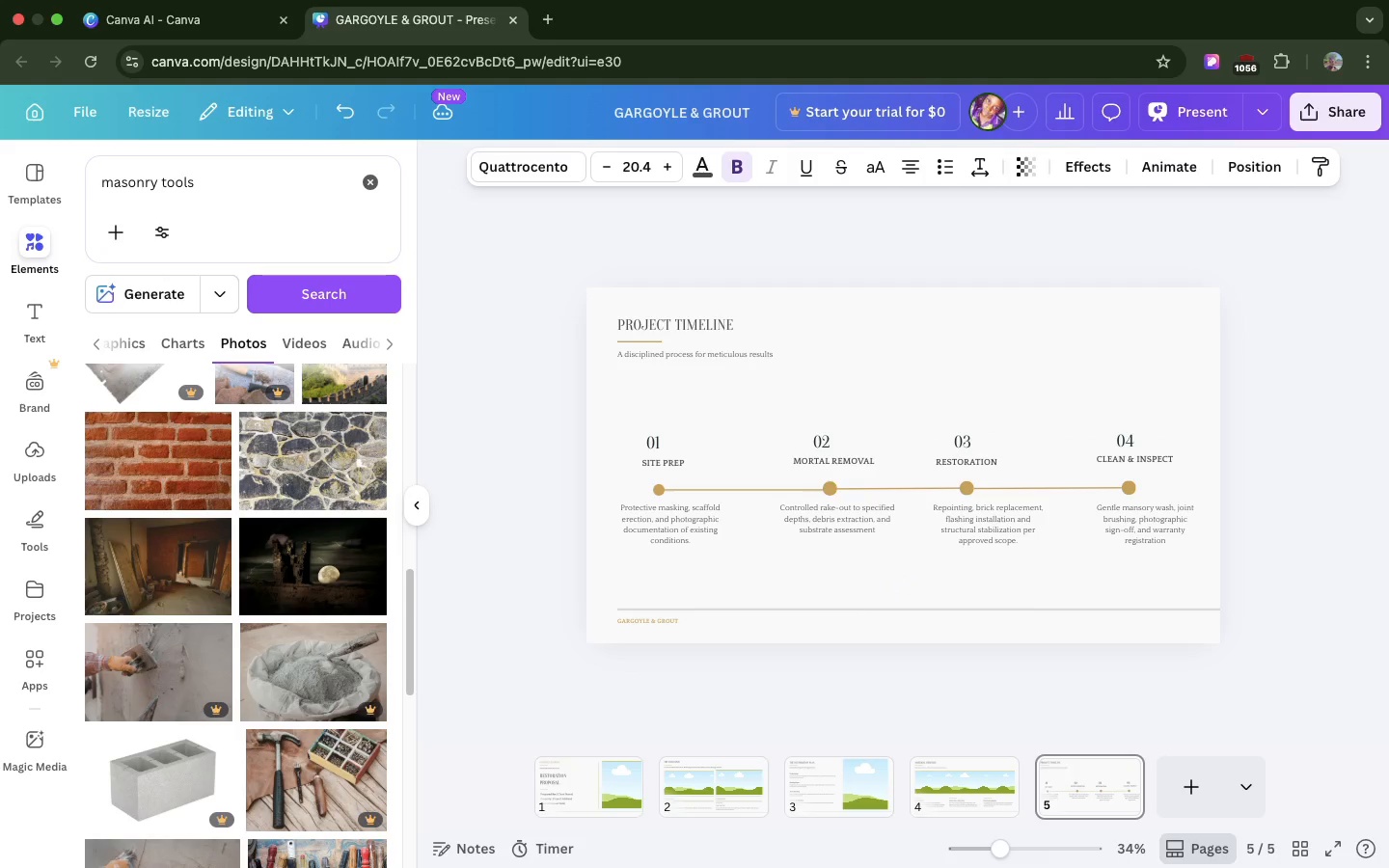 
key(ArrowUp)
 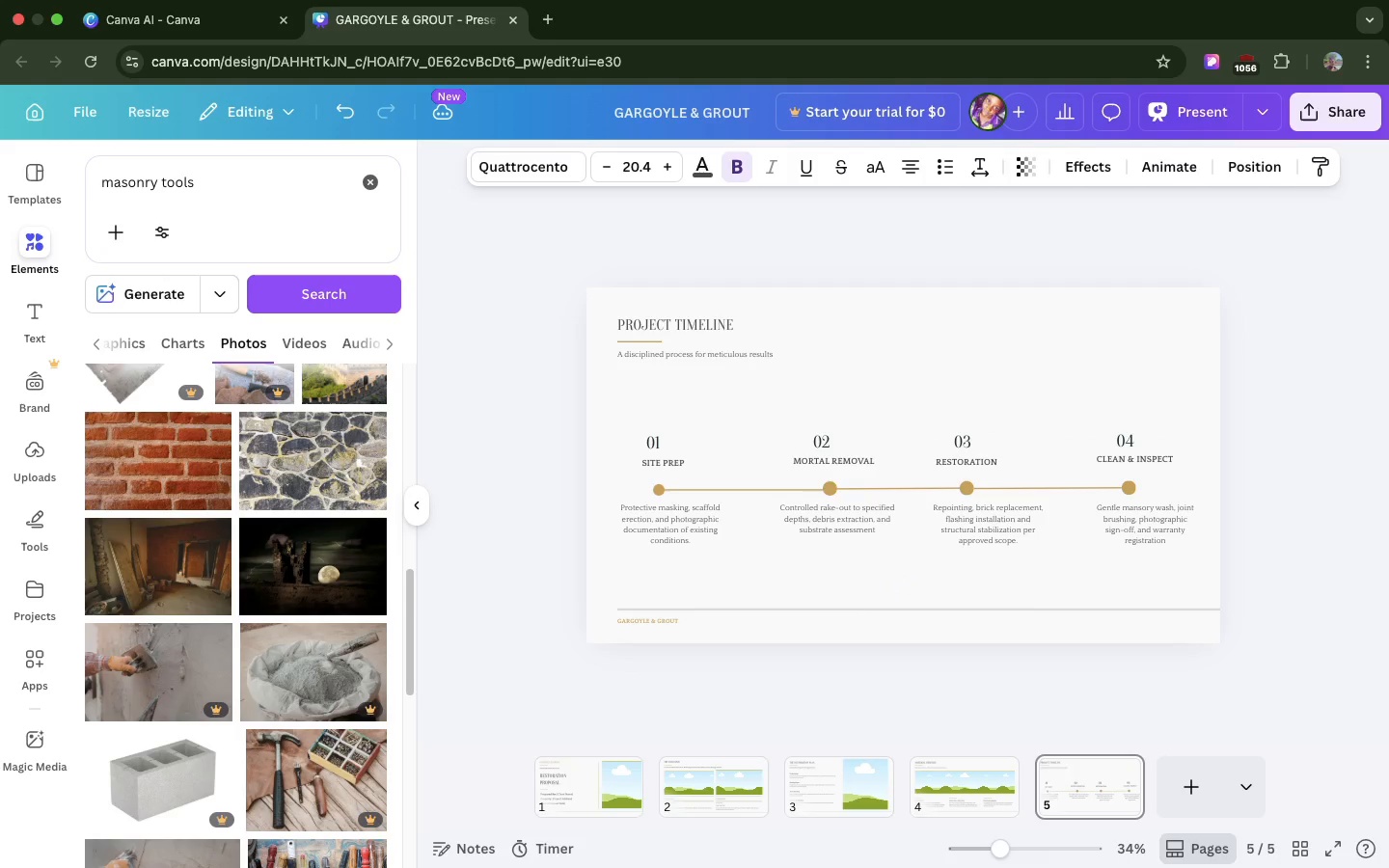 
key(ArrowUp)
 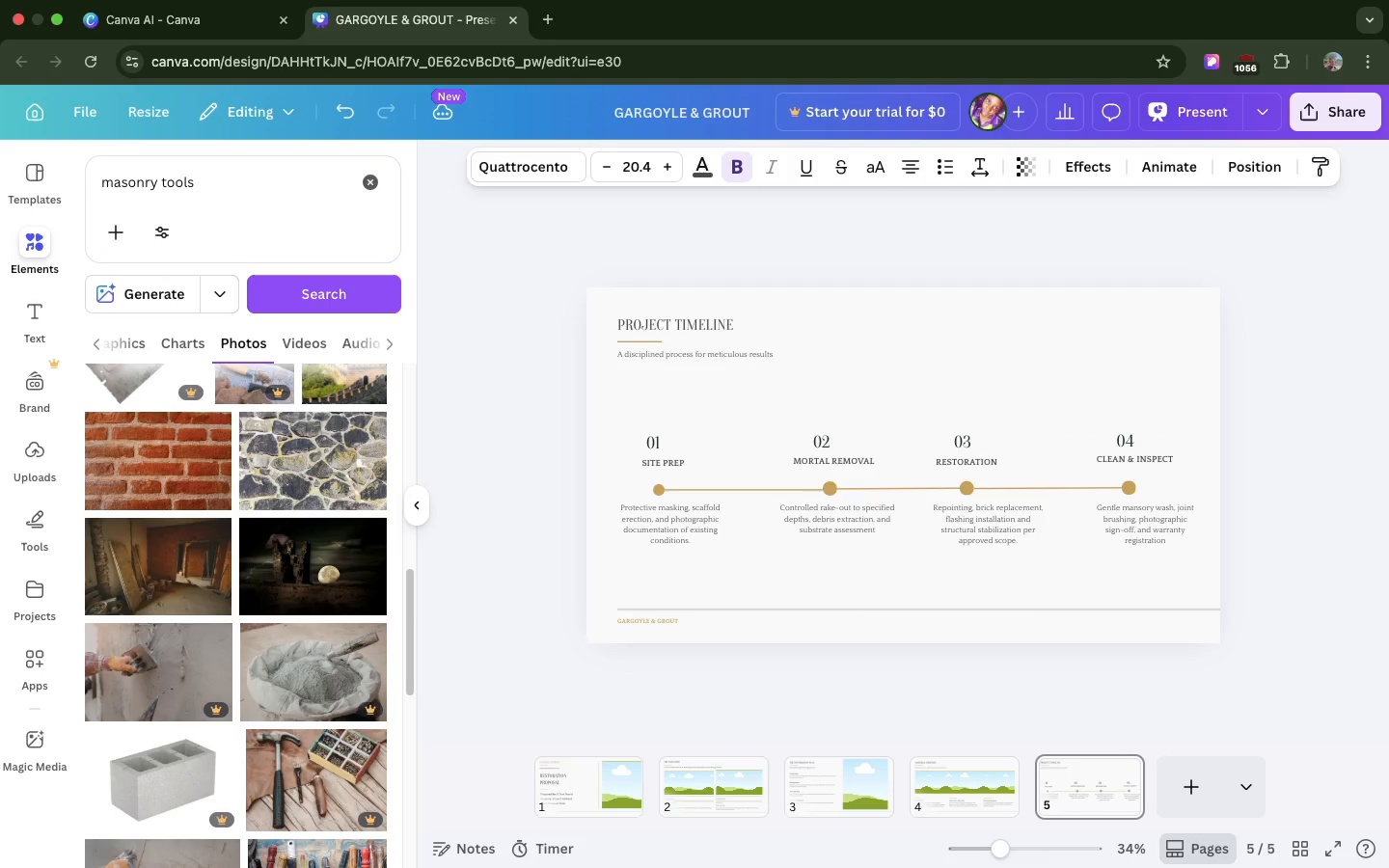 
key(ArrowUp)
 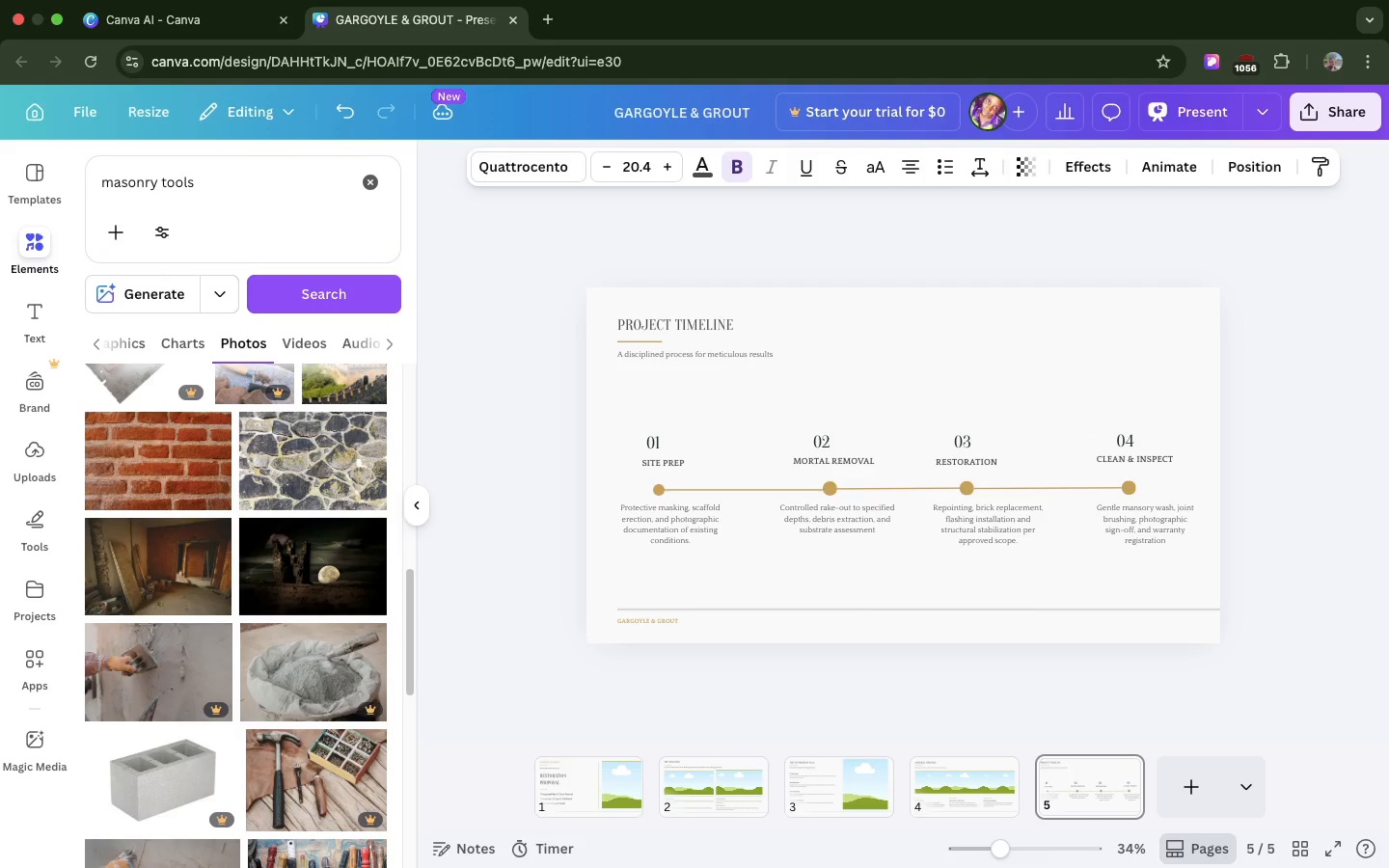 
key(ArrowUp)
 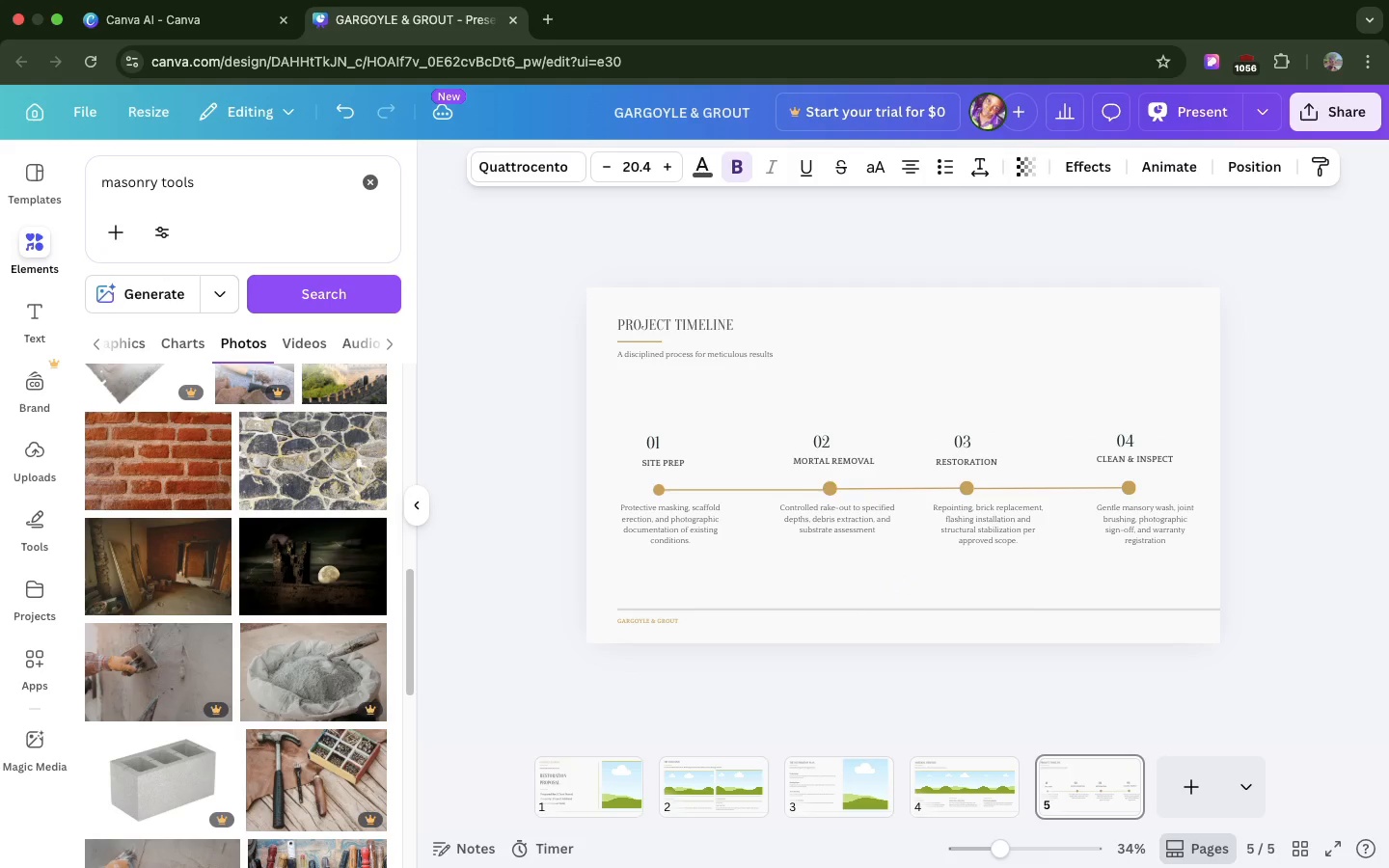 
key(ArrowUp)
 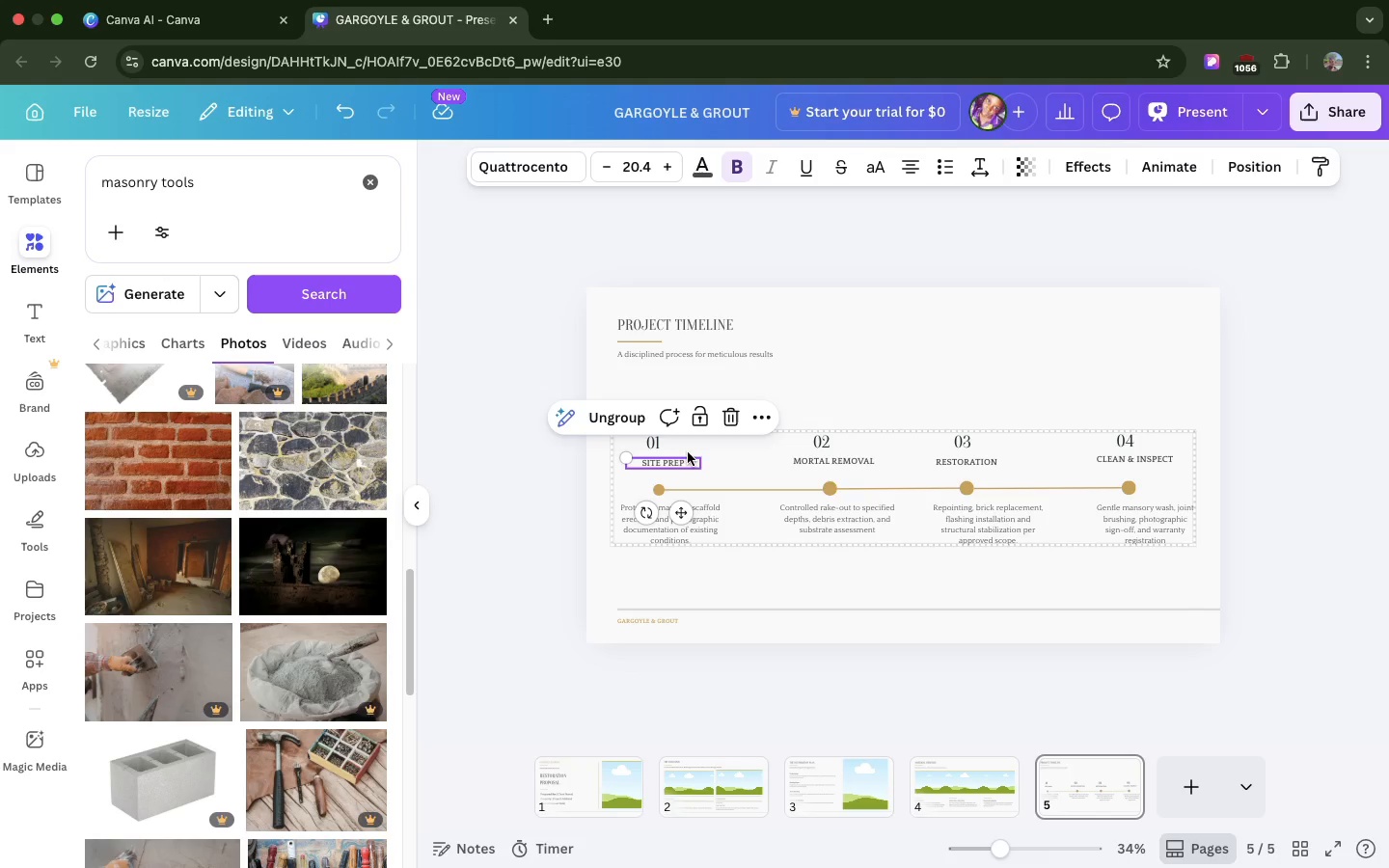 
wait(7.44)
 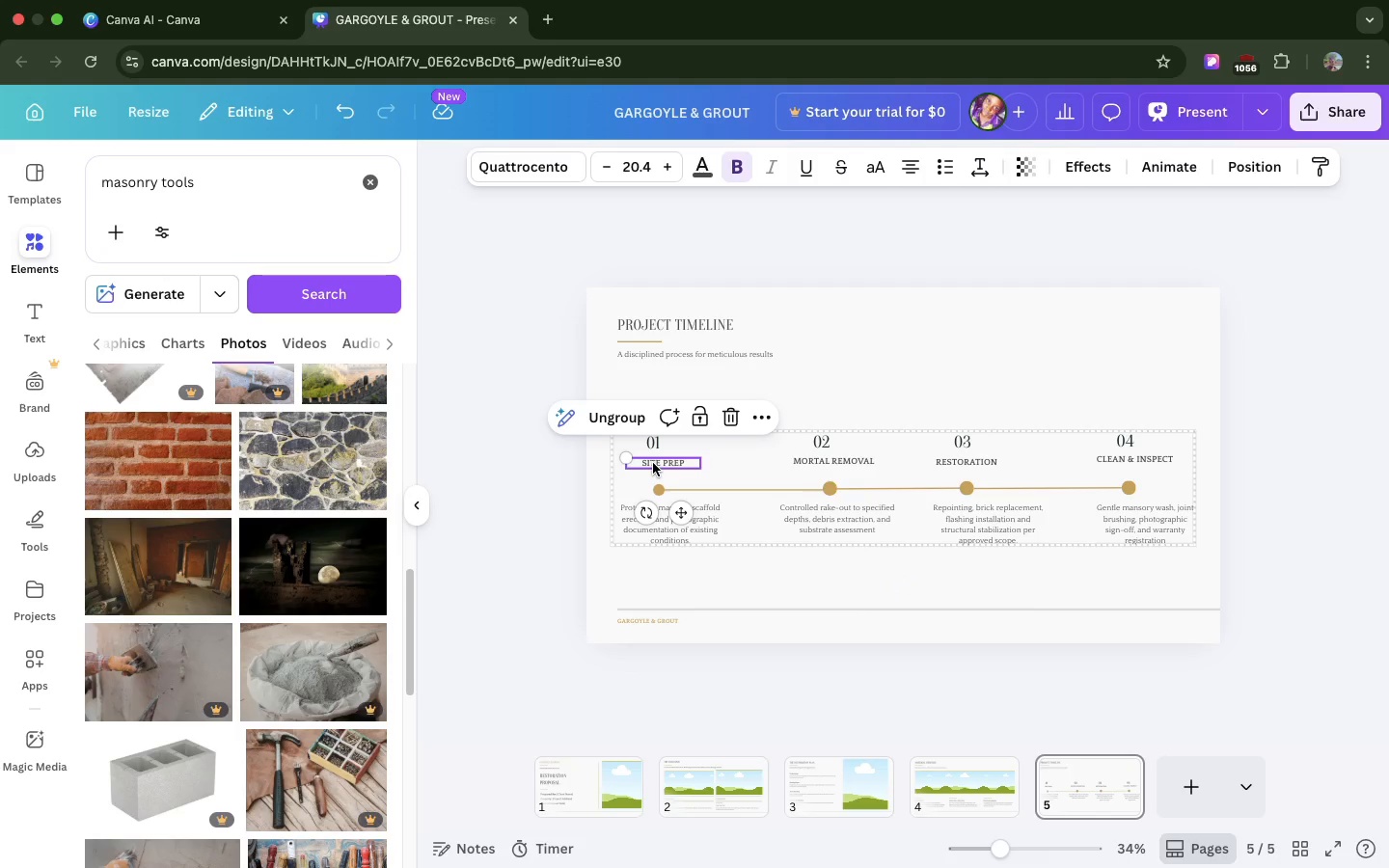 
double_click([825, 493])
 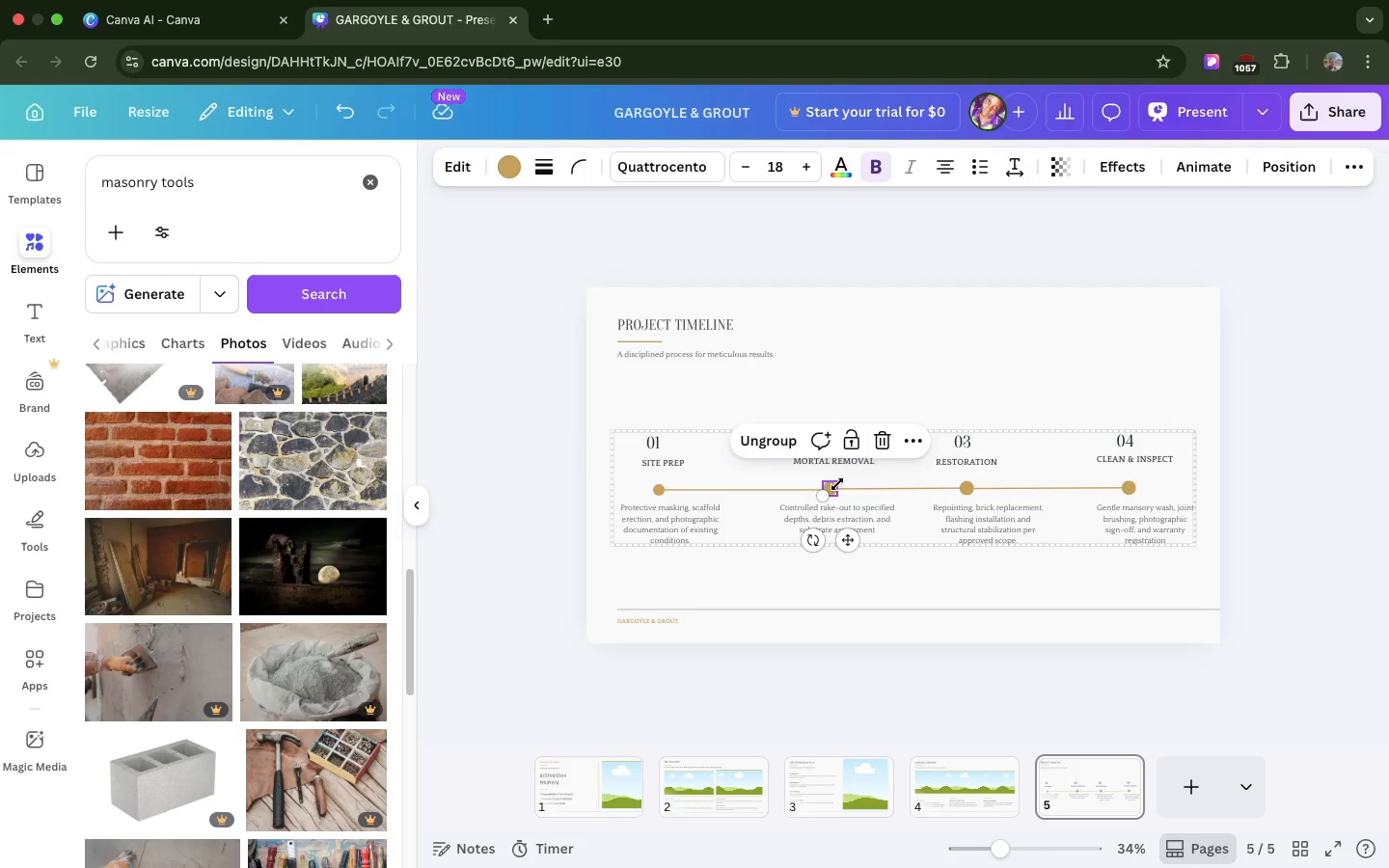 
key(ArrowLeft)
 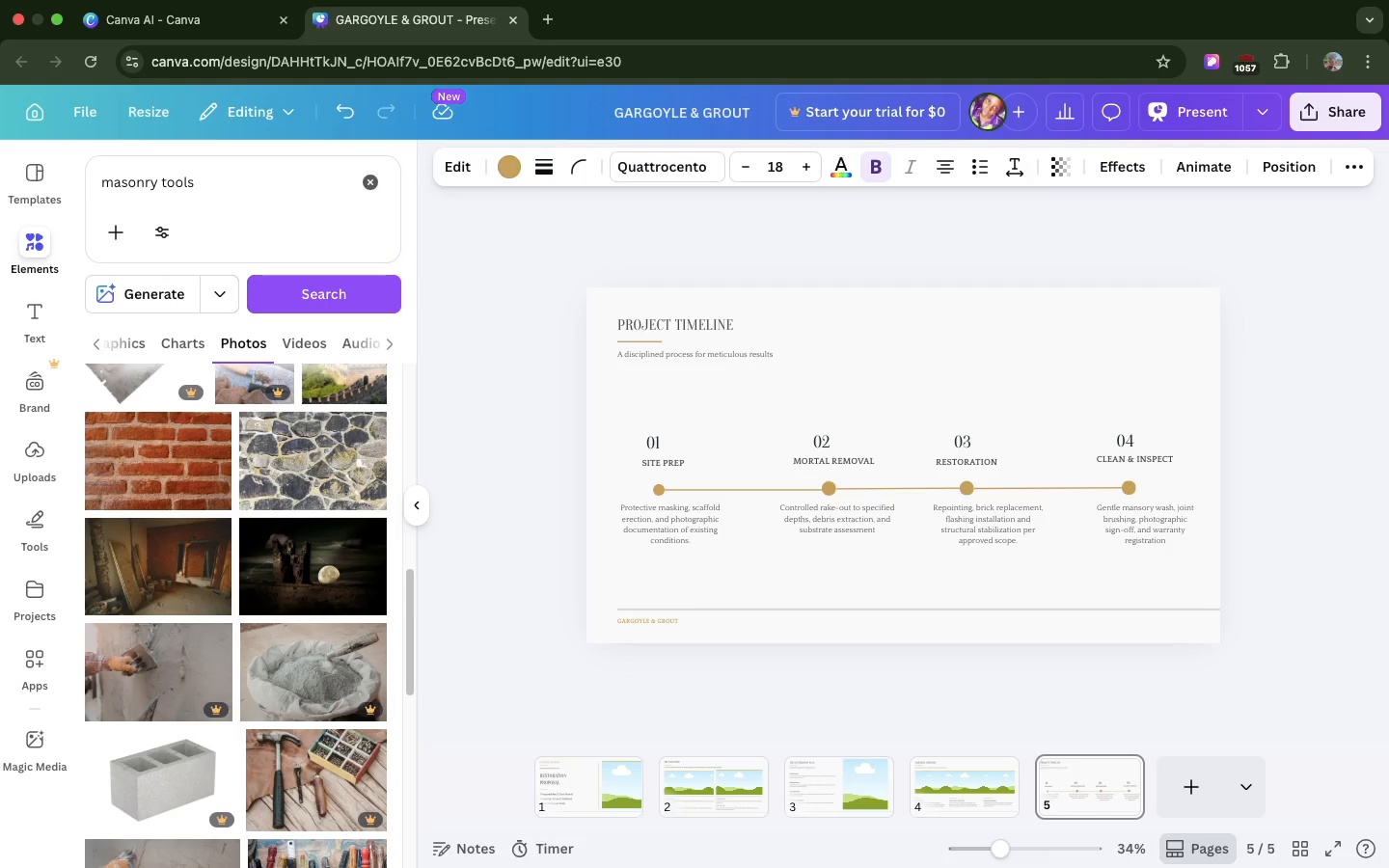 
key(ArrowLeft)
 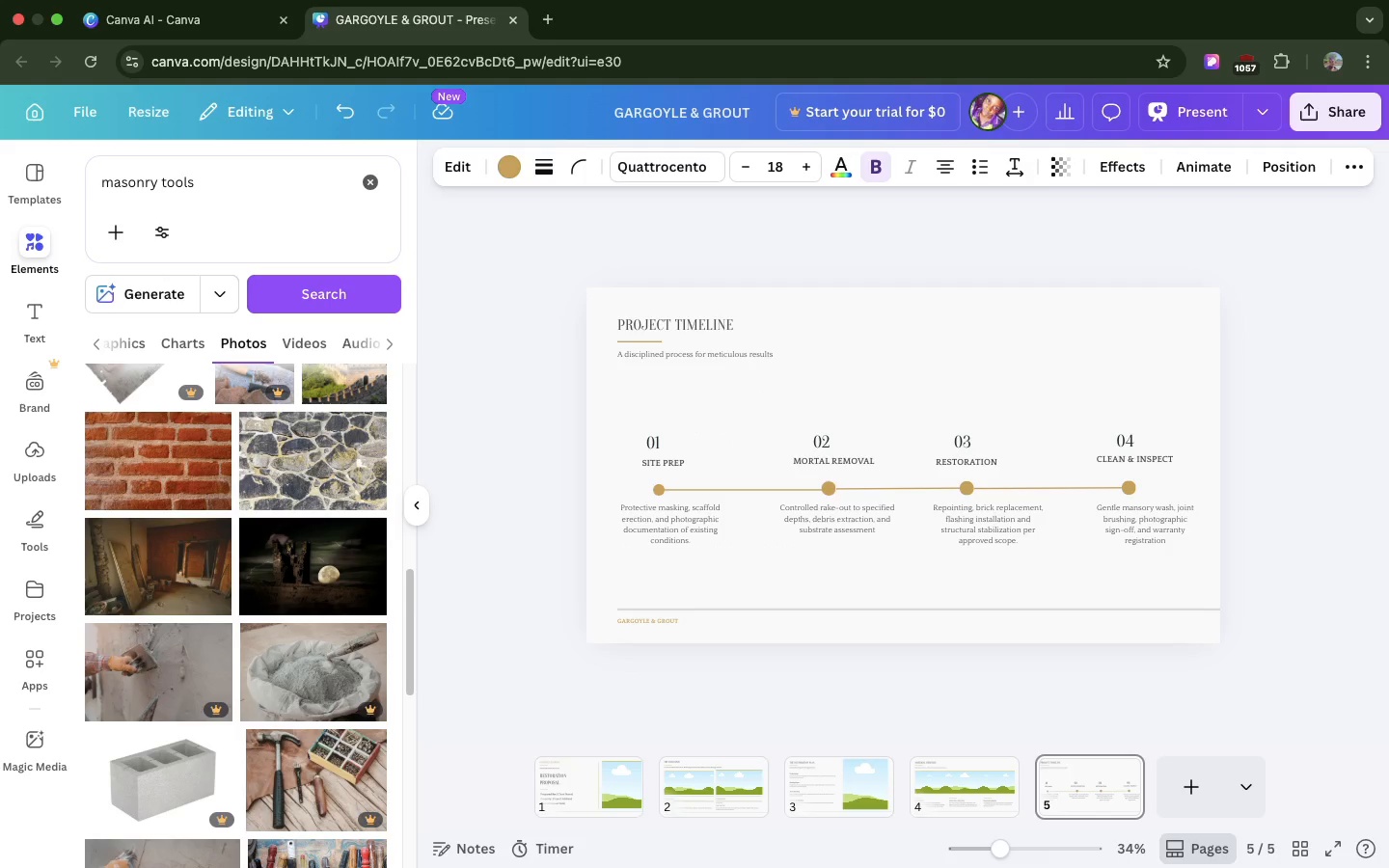 
key(ArrowLeft)
 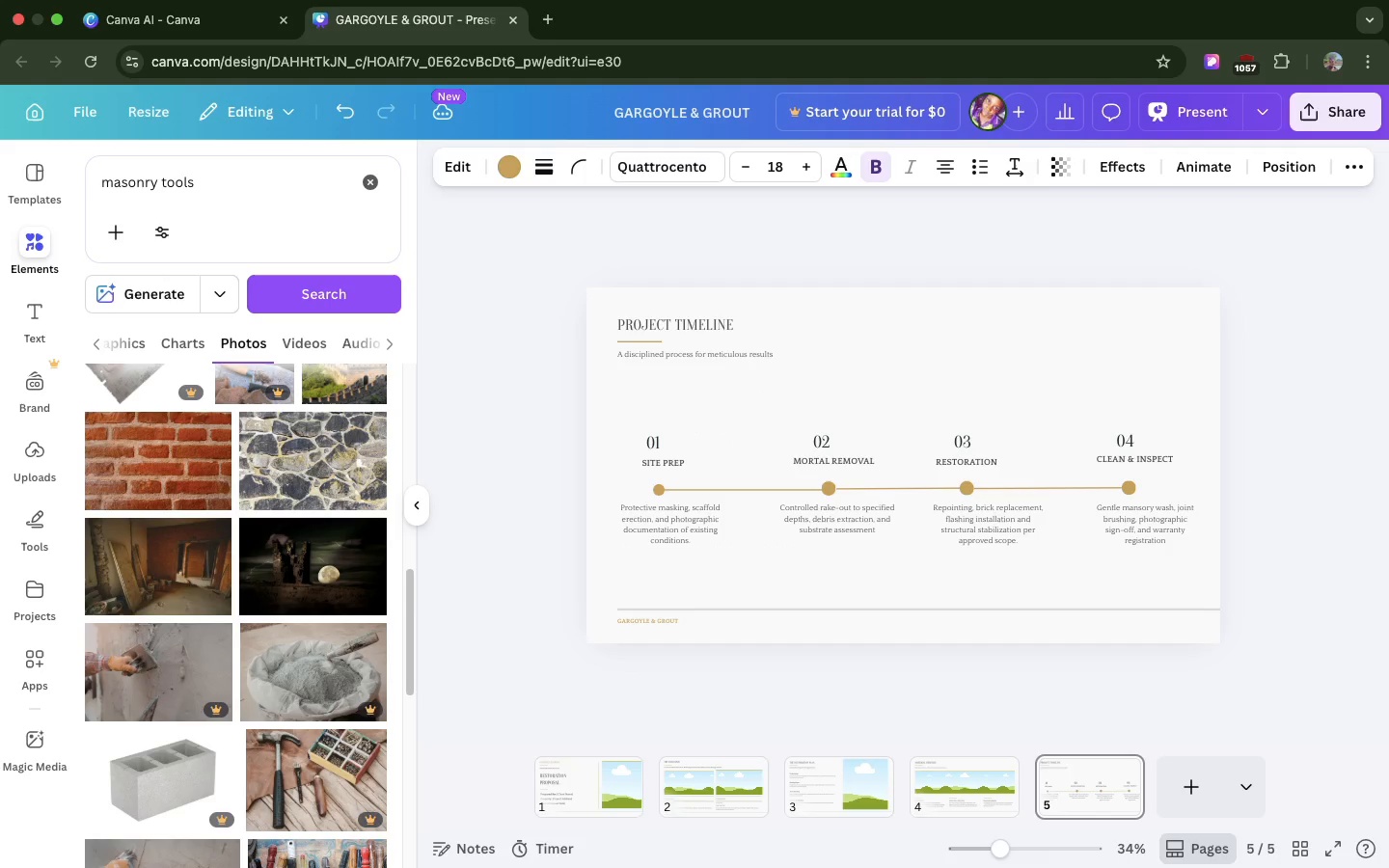 
key(ArrowLeft)
 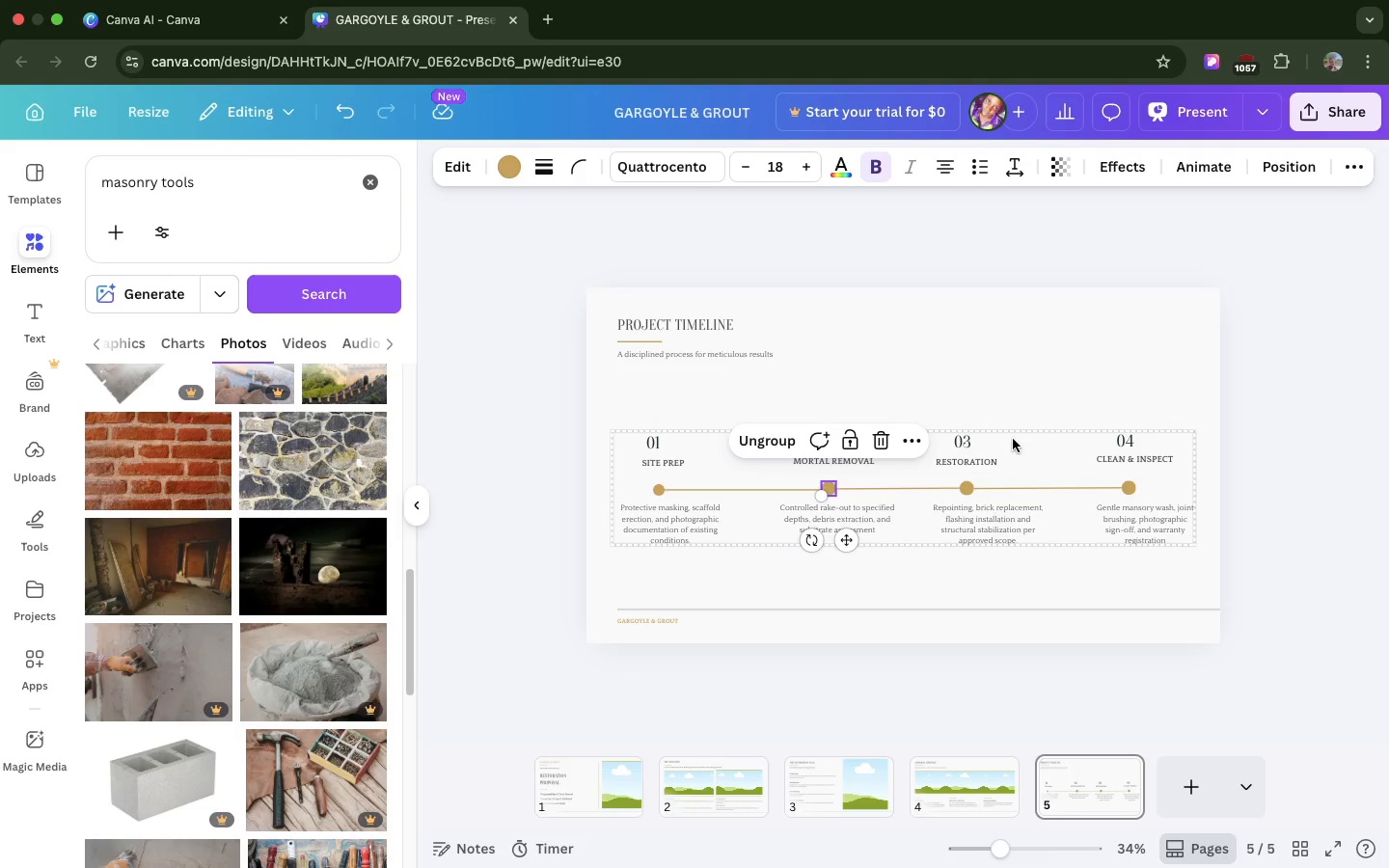 
left_click([1026, 325])
 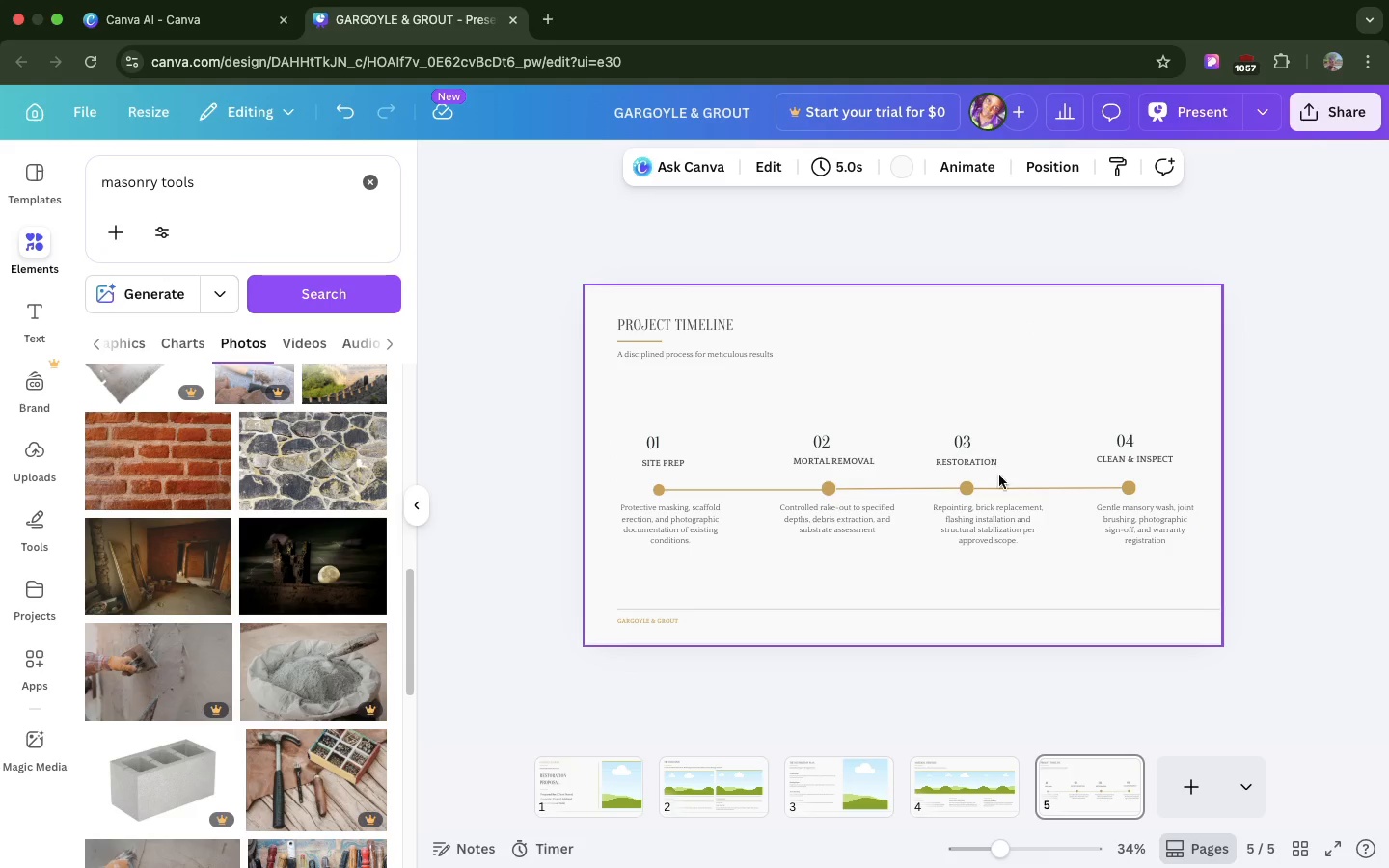 
left_click([1026, 325])
 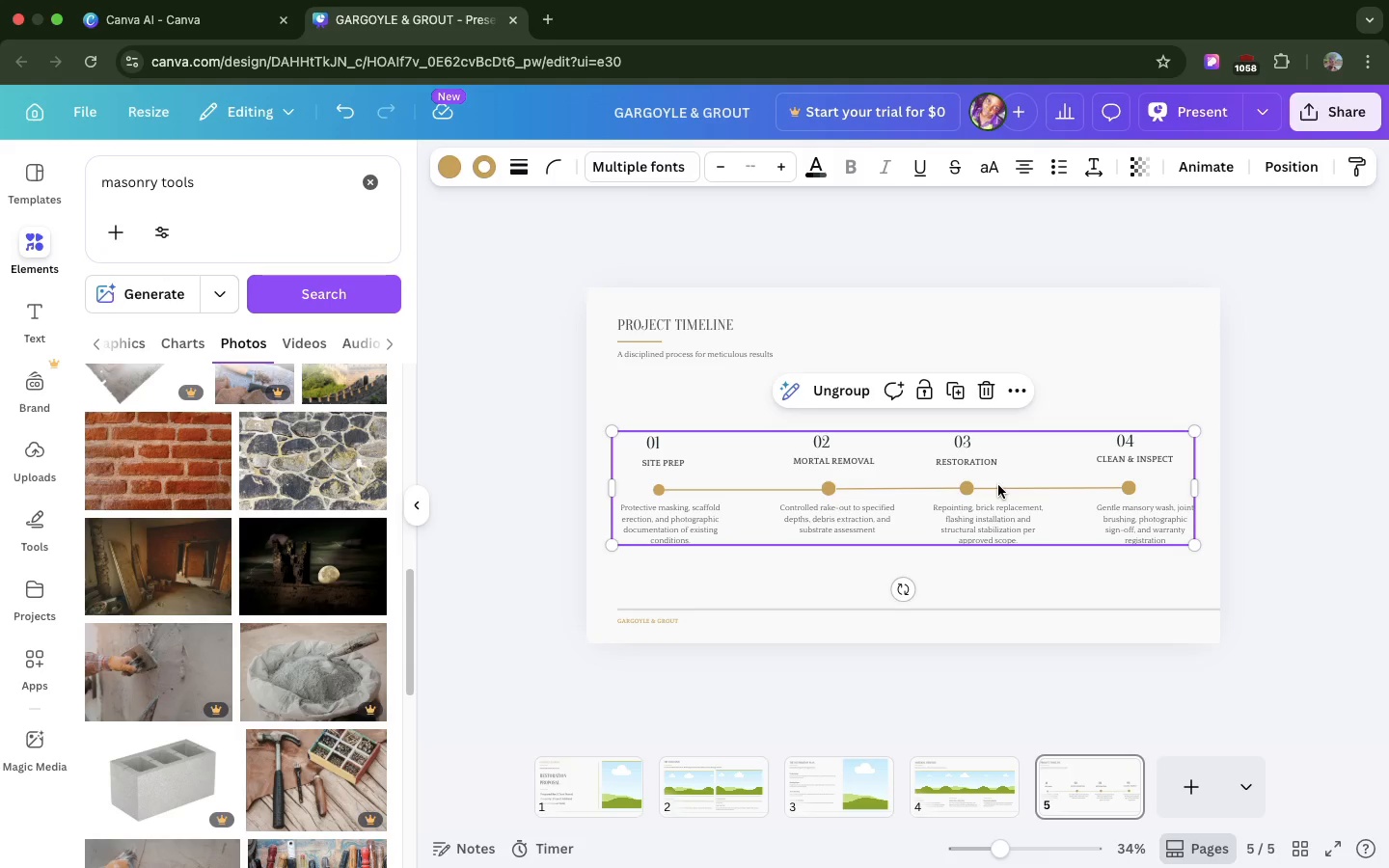 
left_click([998, 485])
 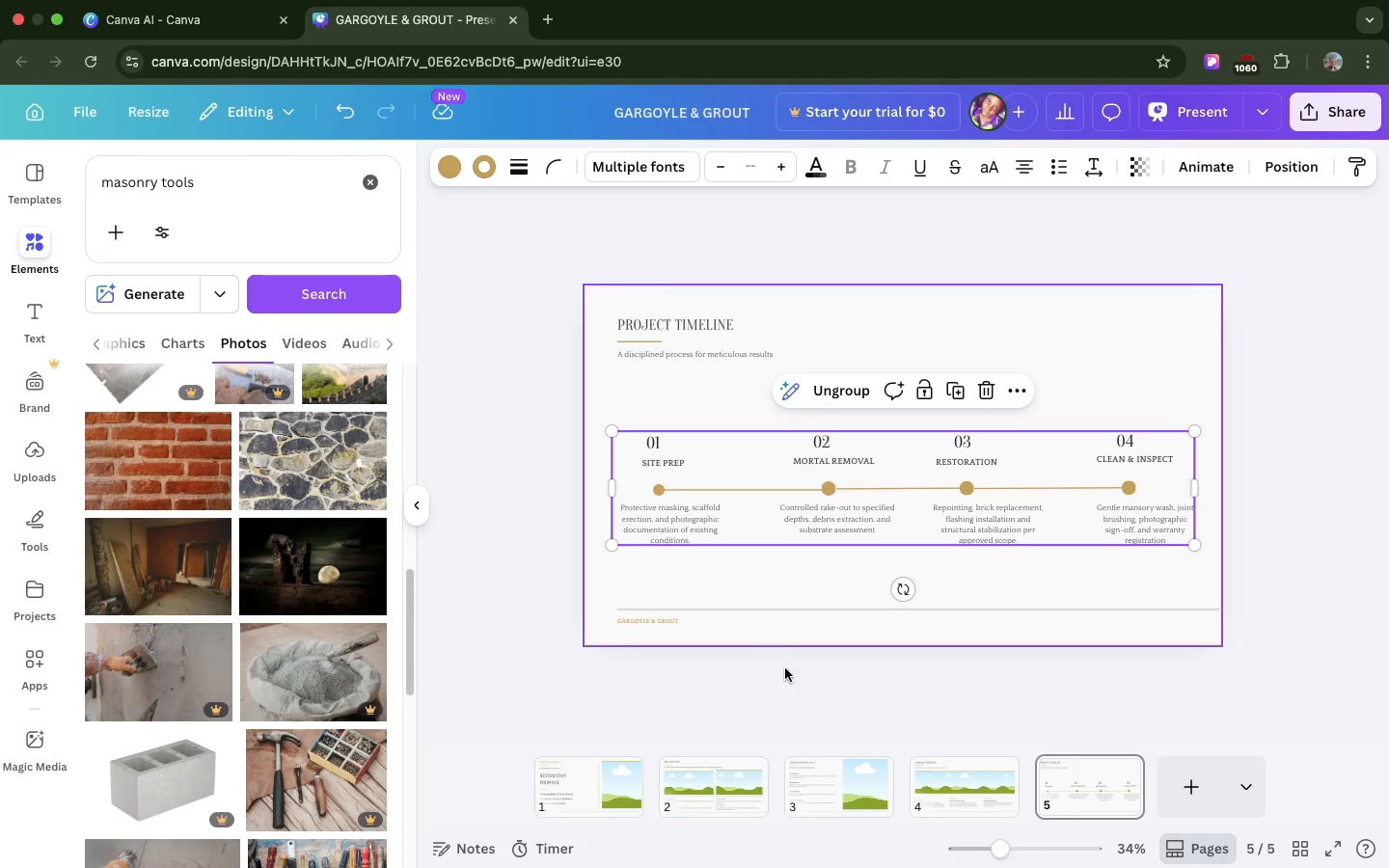 
wait(7.25)
 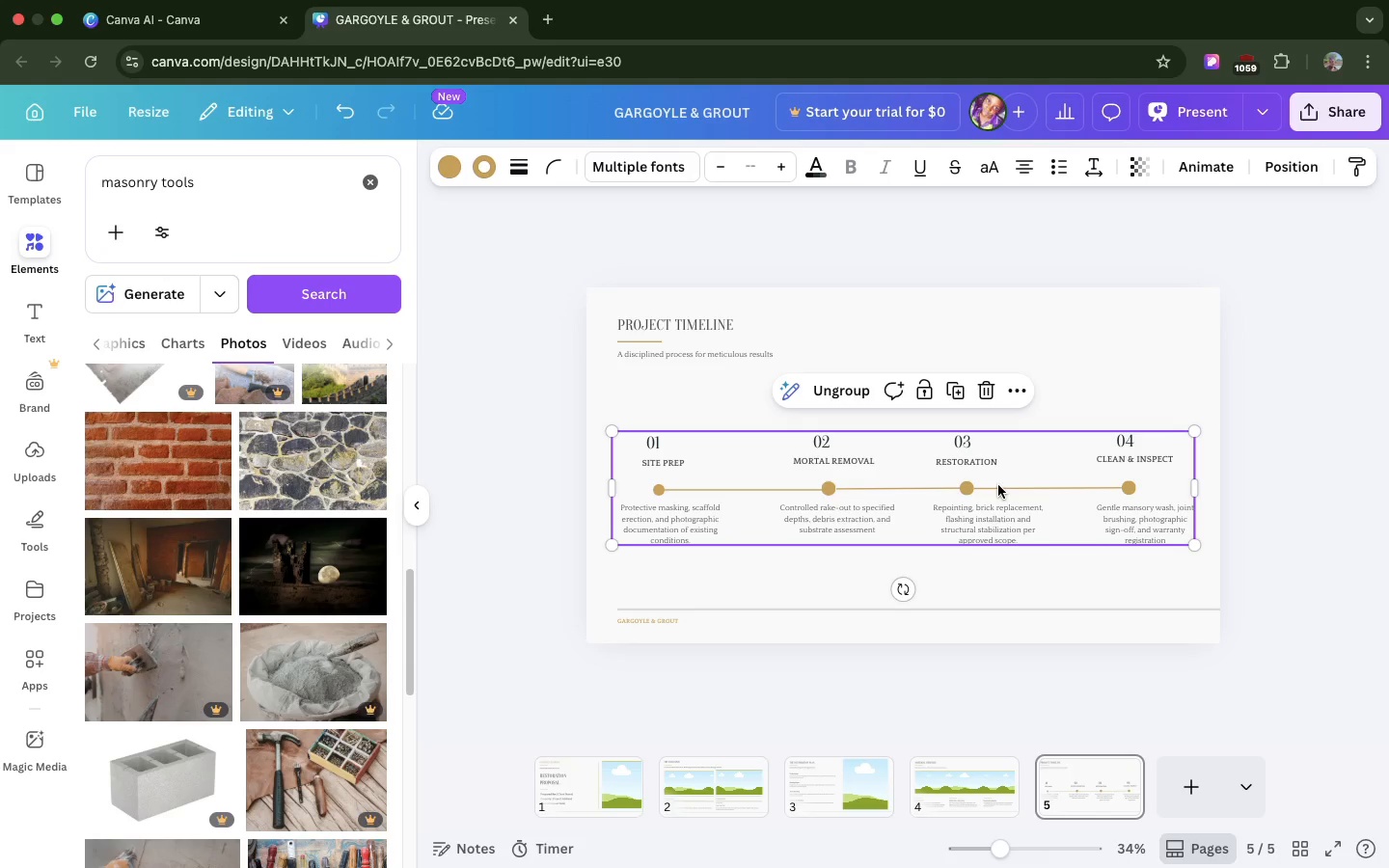 
left_click([850, 807])
 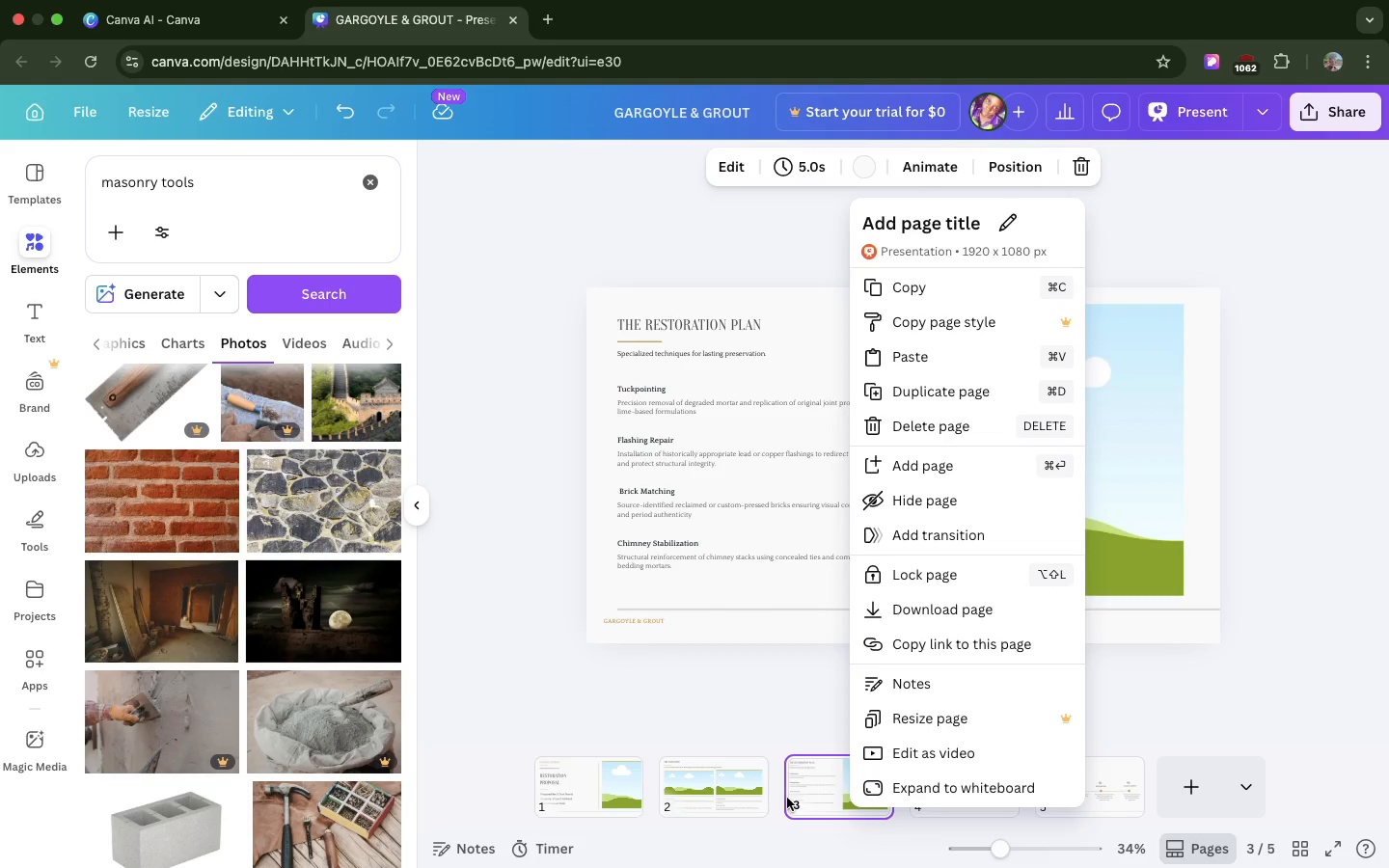 
wait(18.25)
 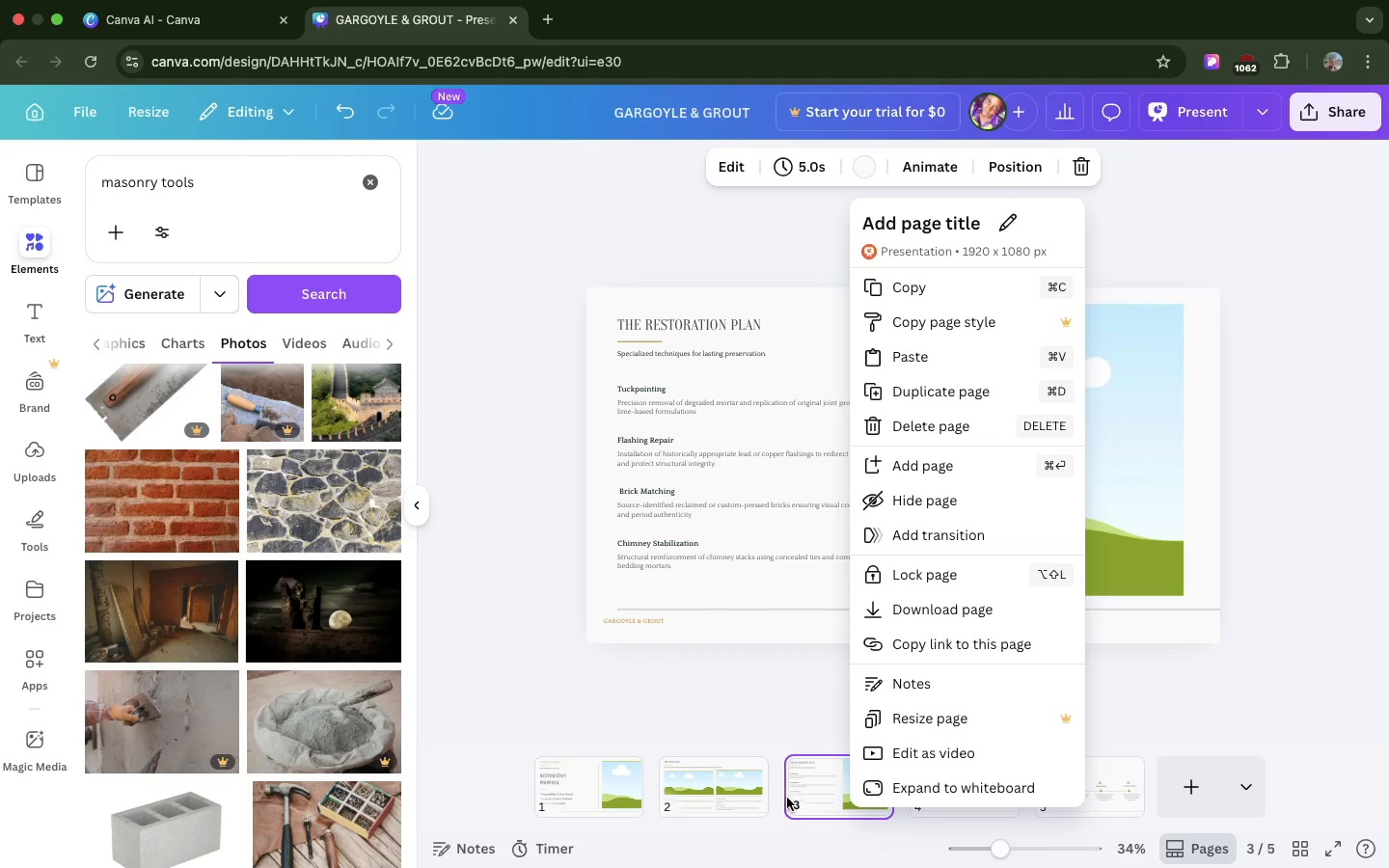 
left_click([562, 605])
 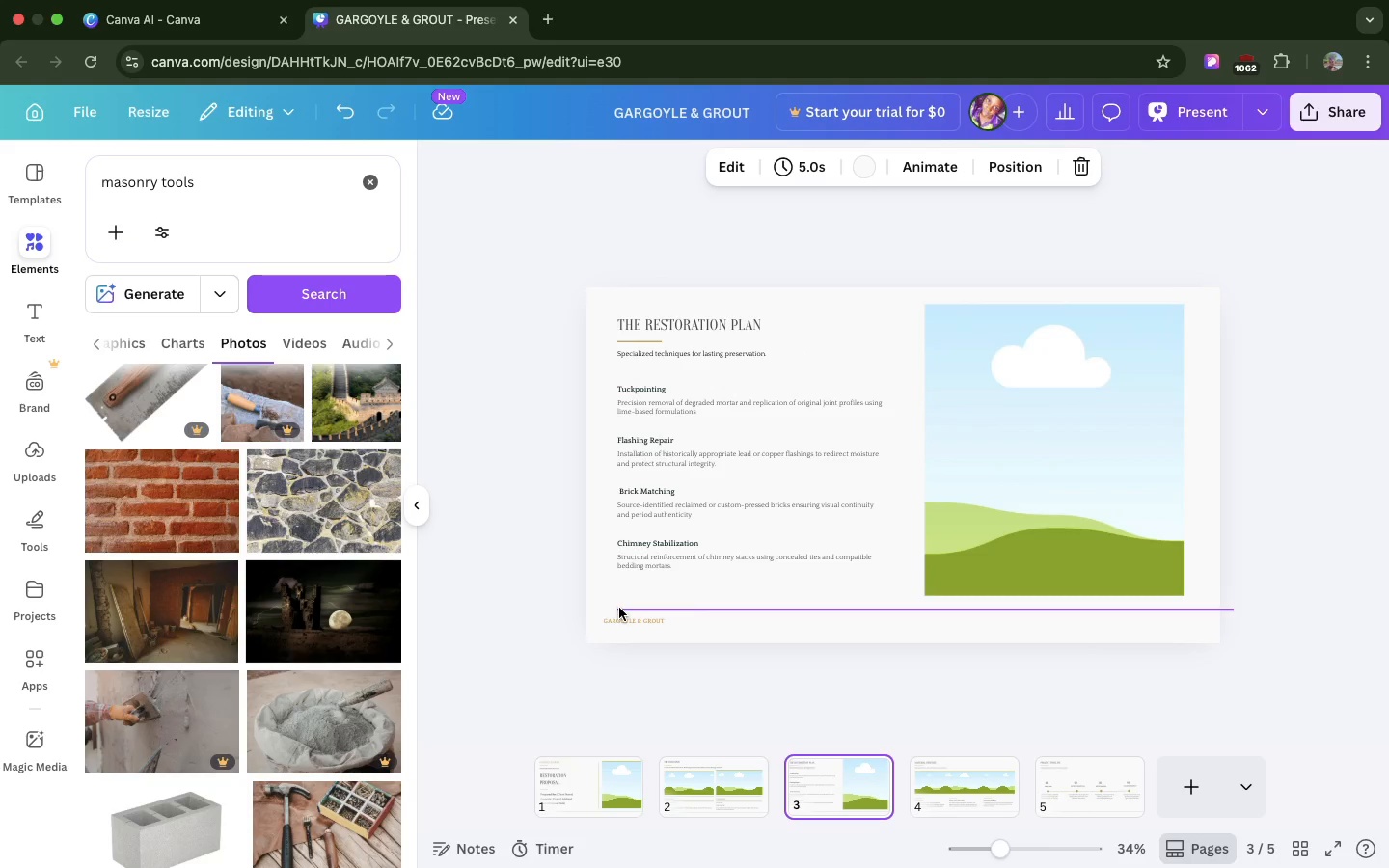 
left_click_drag(start_coordinate=[619, 608], to_coordinate=[608, 607])
 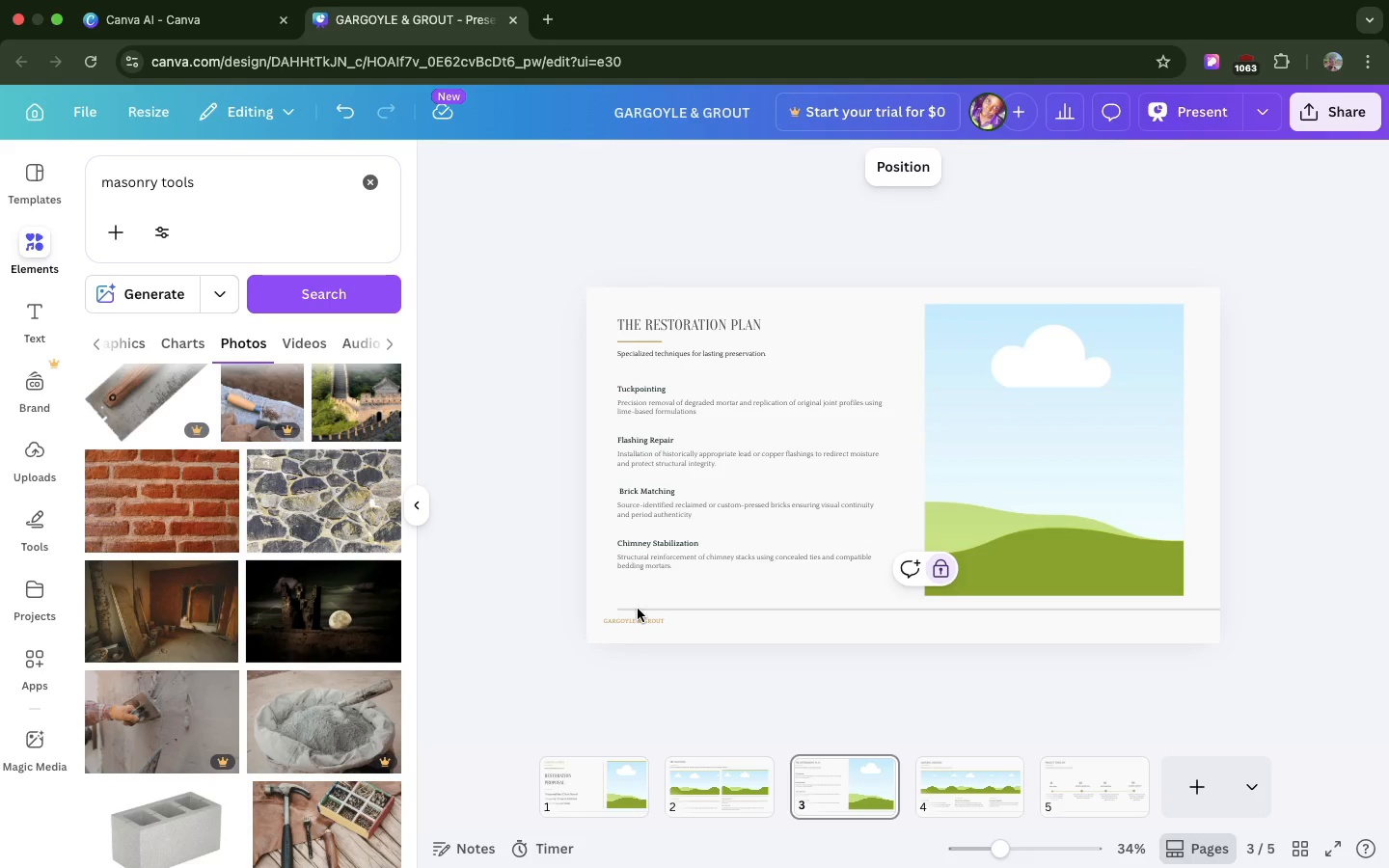 
left_click([638, 609])
 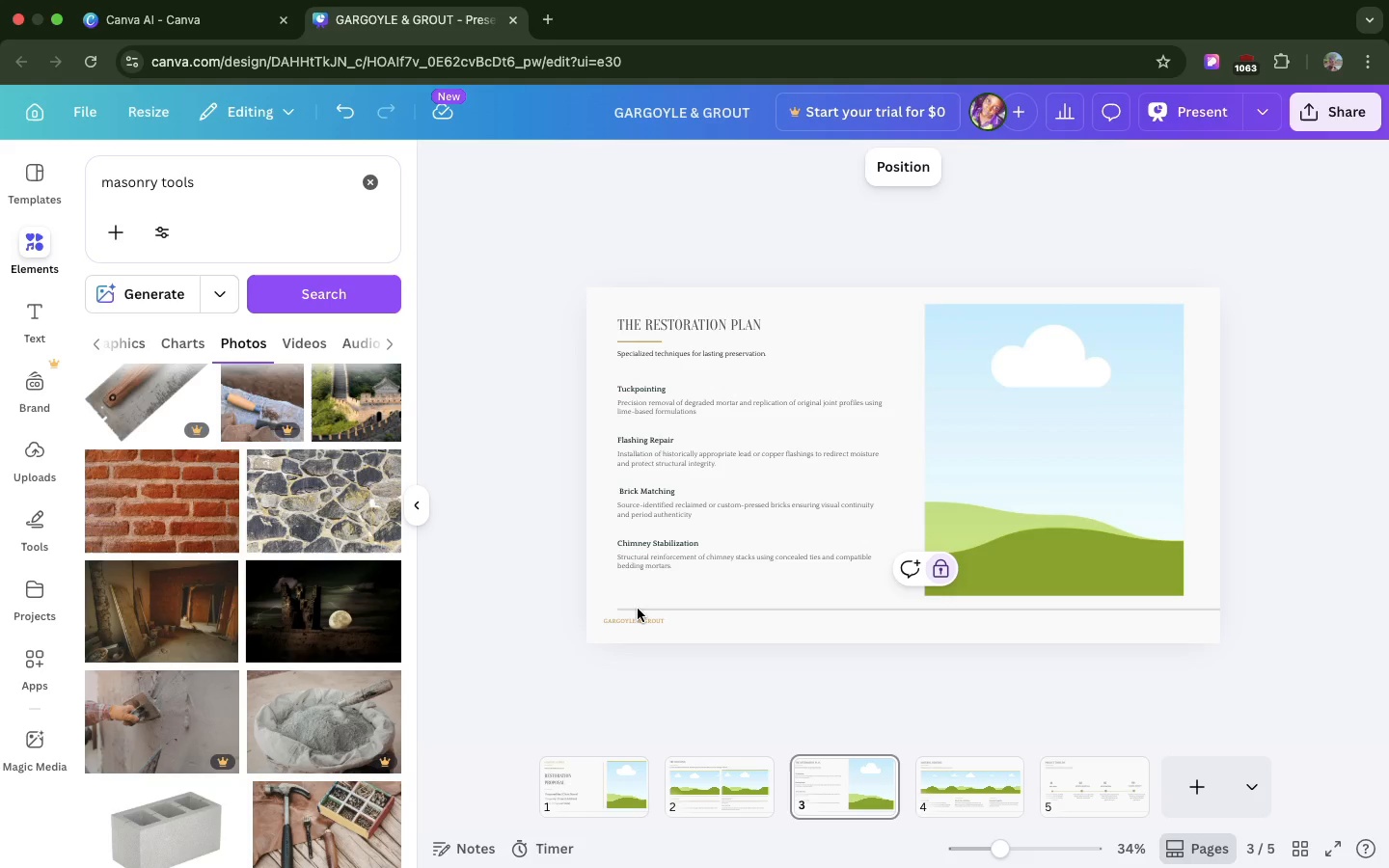 
double_click([638, 609])
 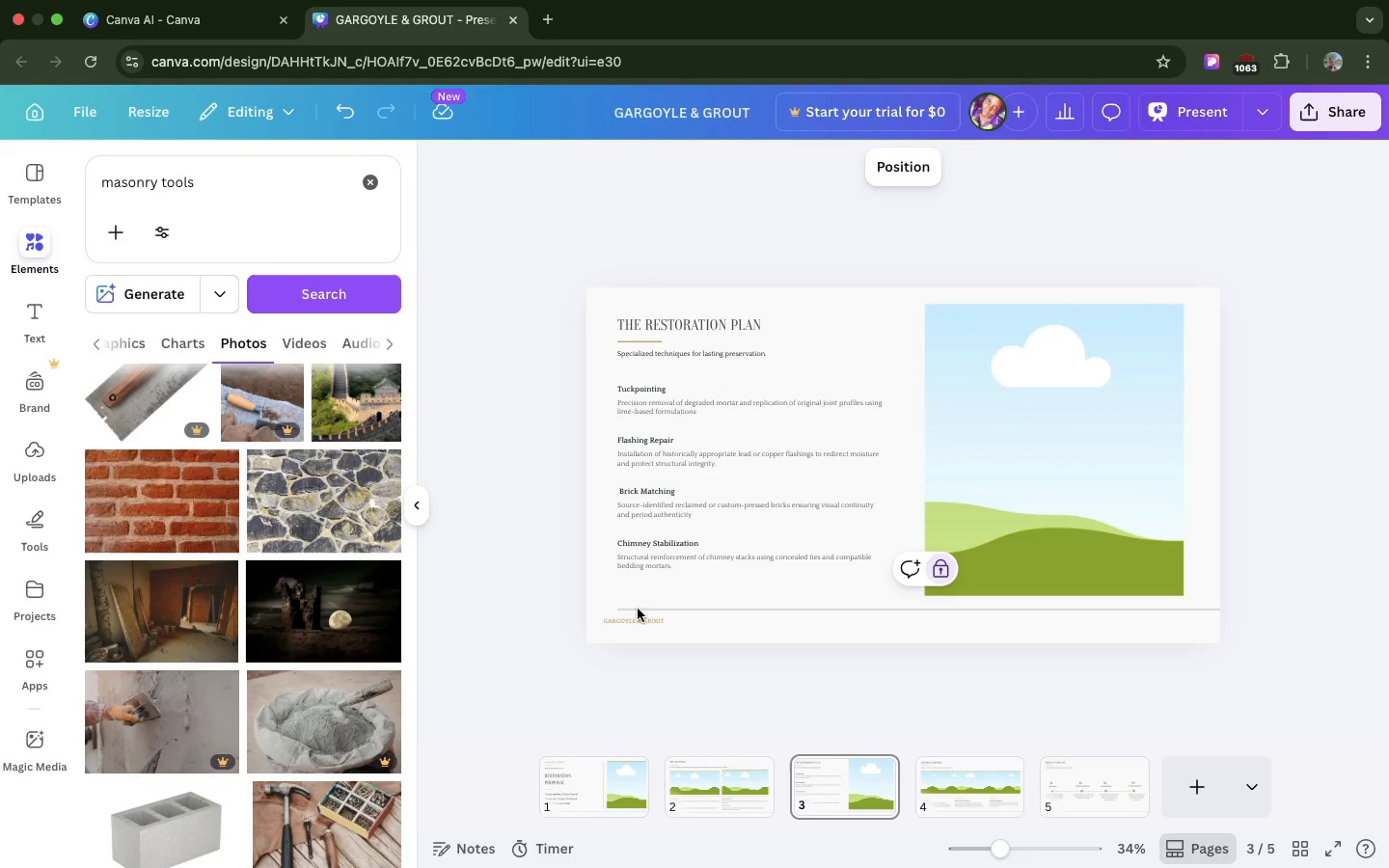 
left_click([638, 609])
 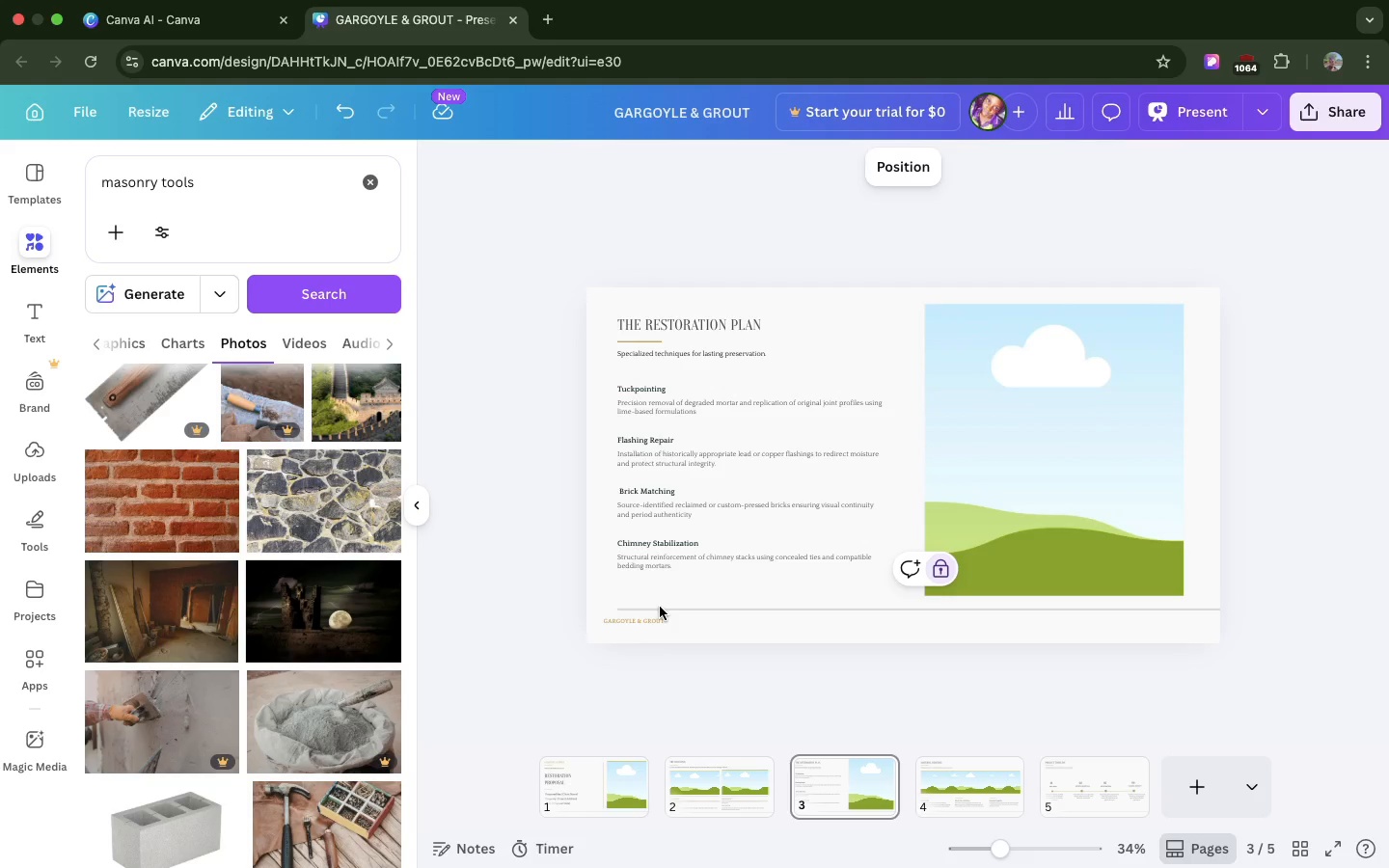 
double_click([660, 607])
 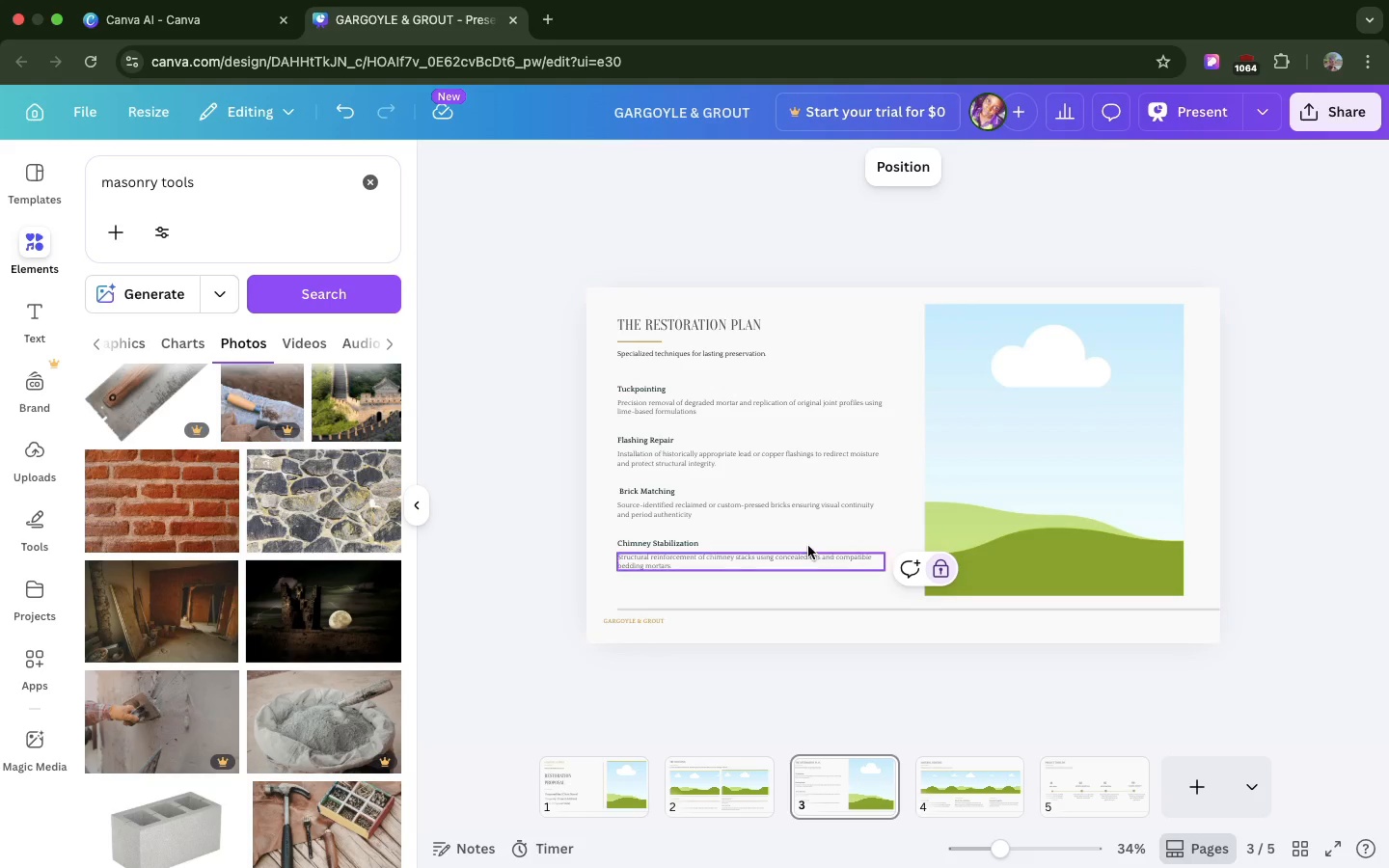 
triple_click([660, 607])
 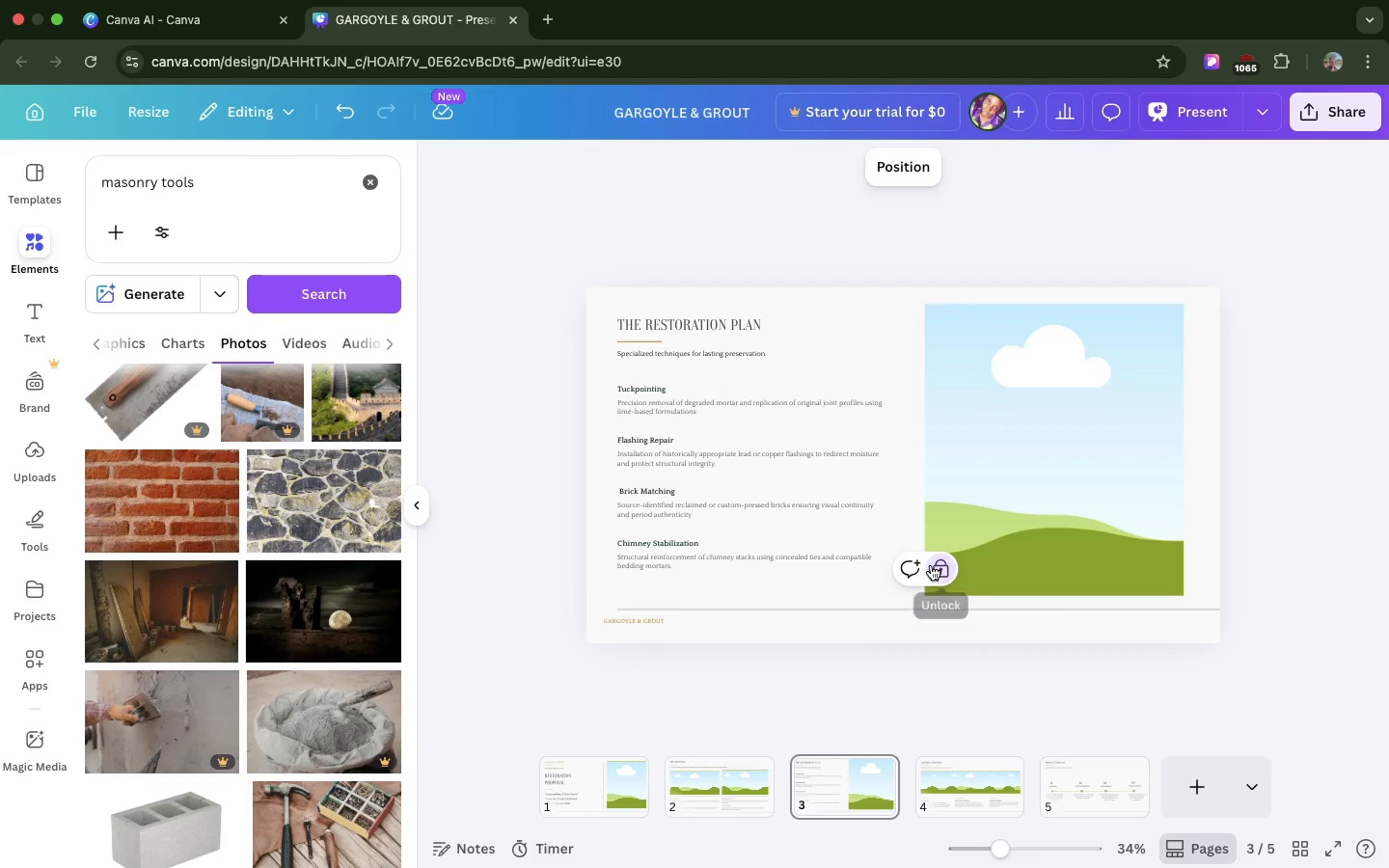 
left_click([931, 565])
 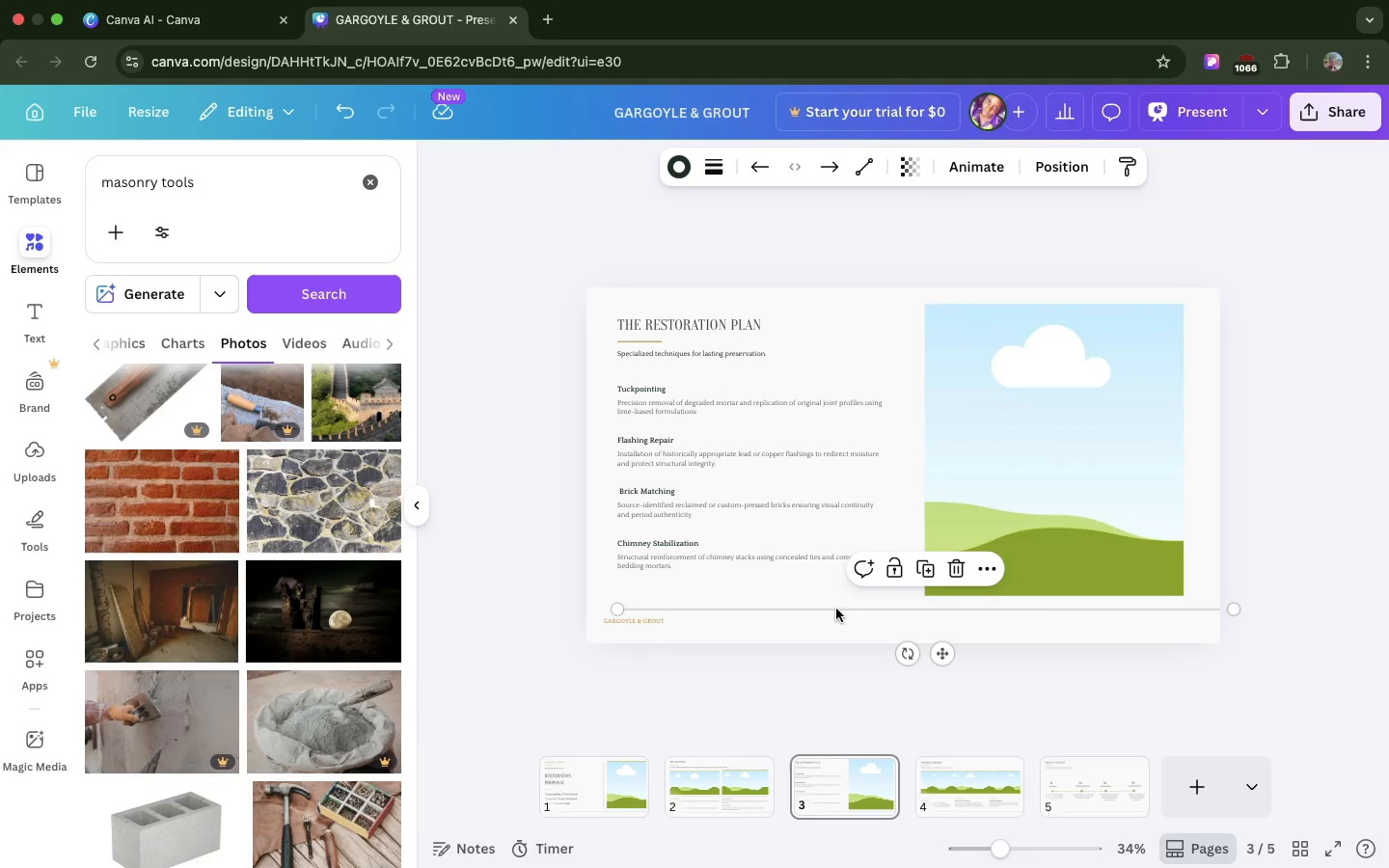 
left_click_drag(start_coordinate=[836, 609], to_coordinate=[822, 608])
 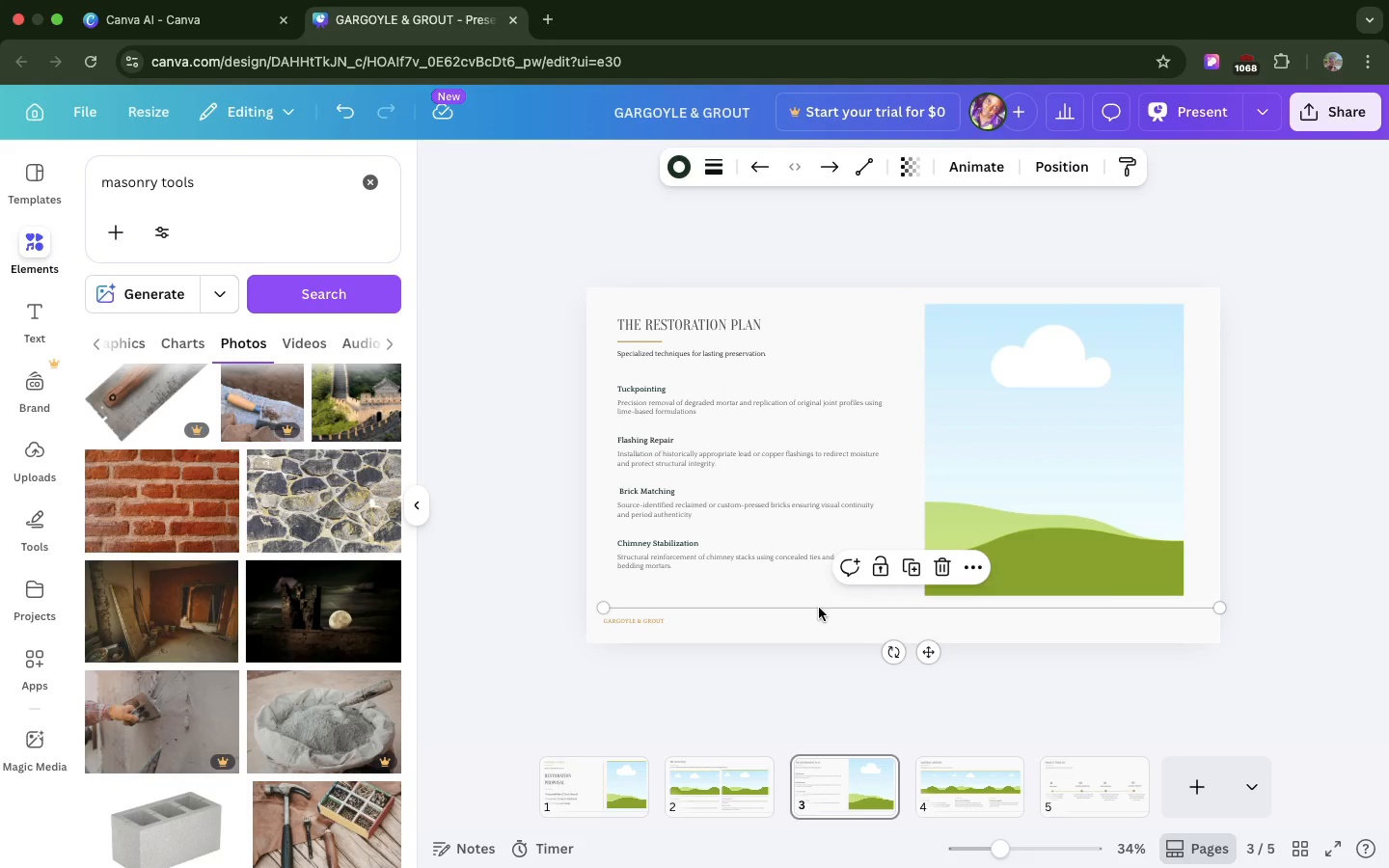 
wait(6.37)
 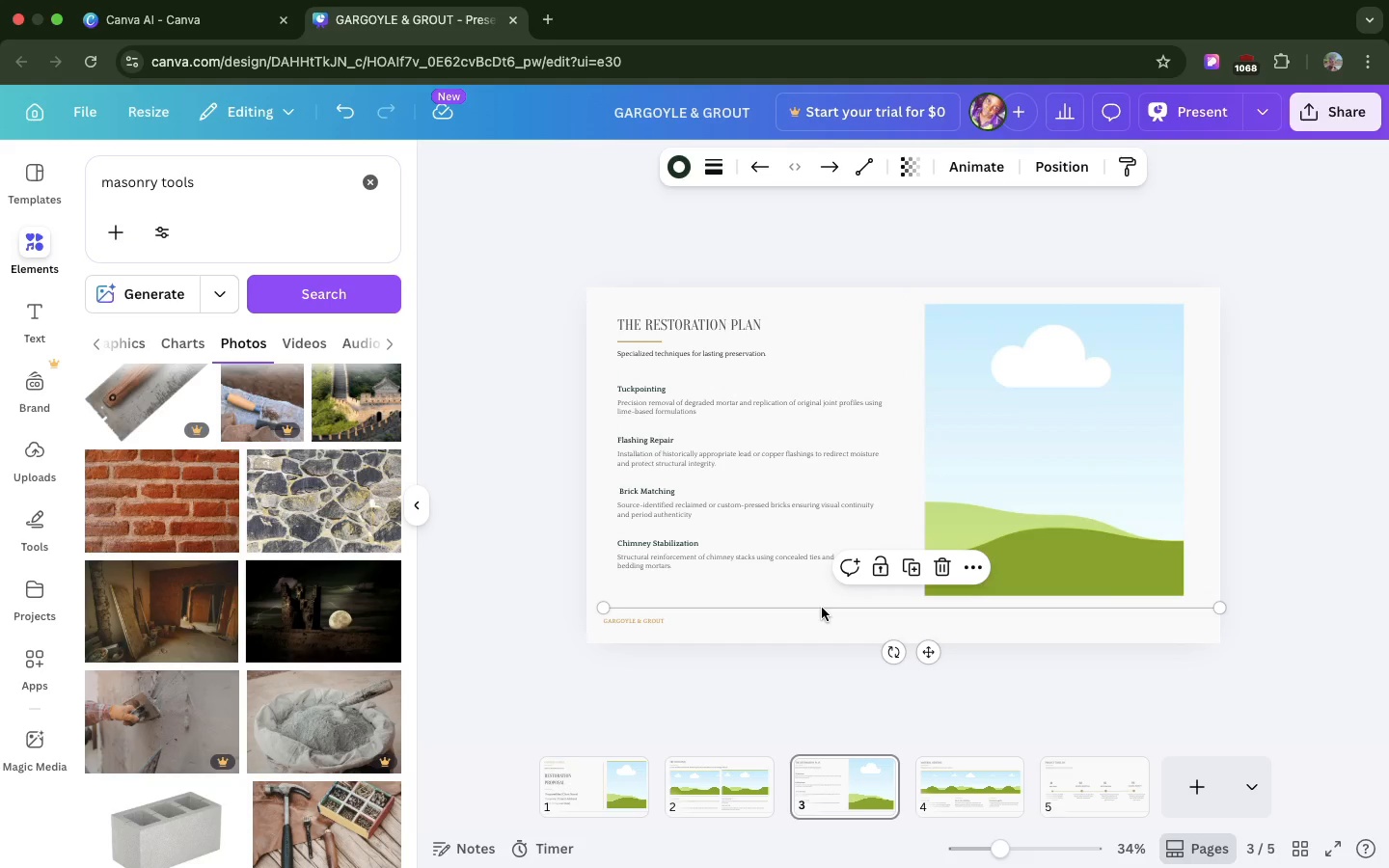 
left_click([945, 784])
 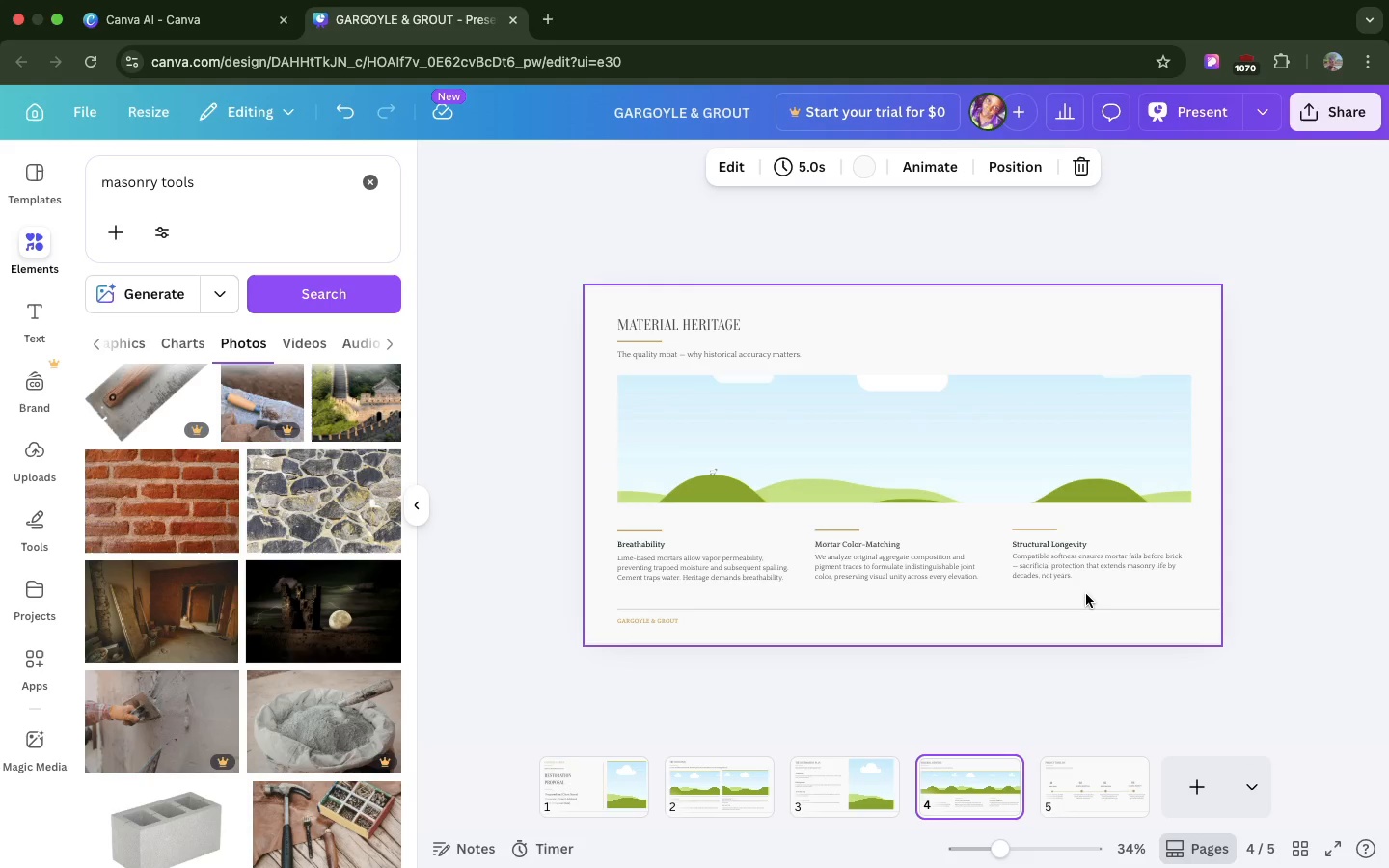 
wait(35.65)
 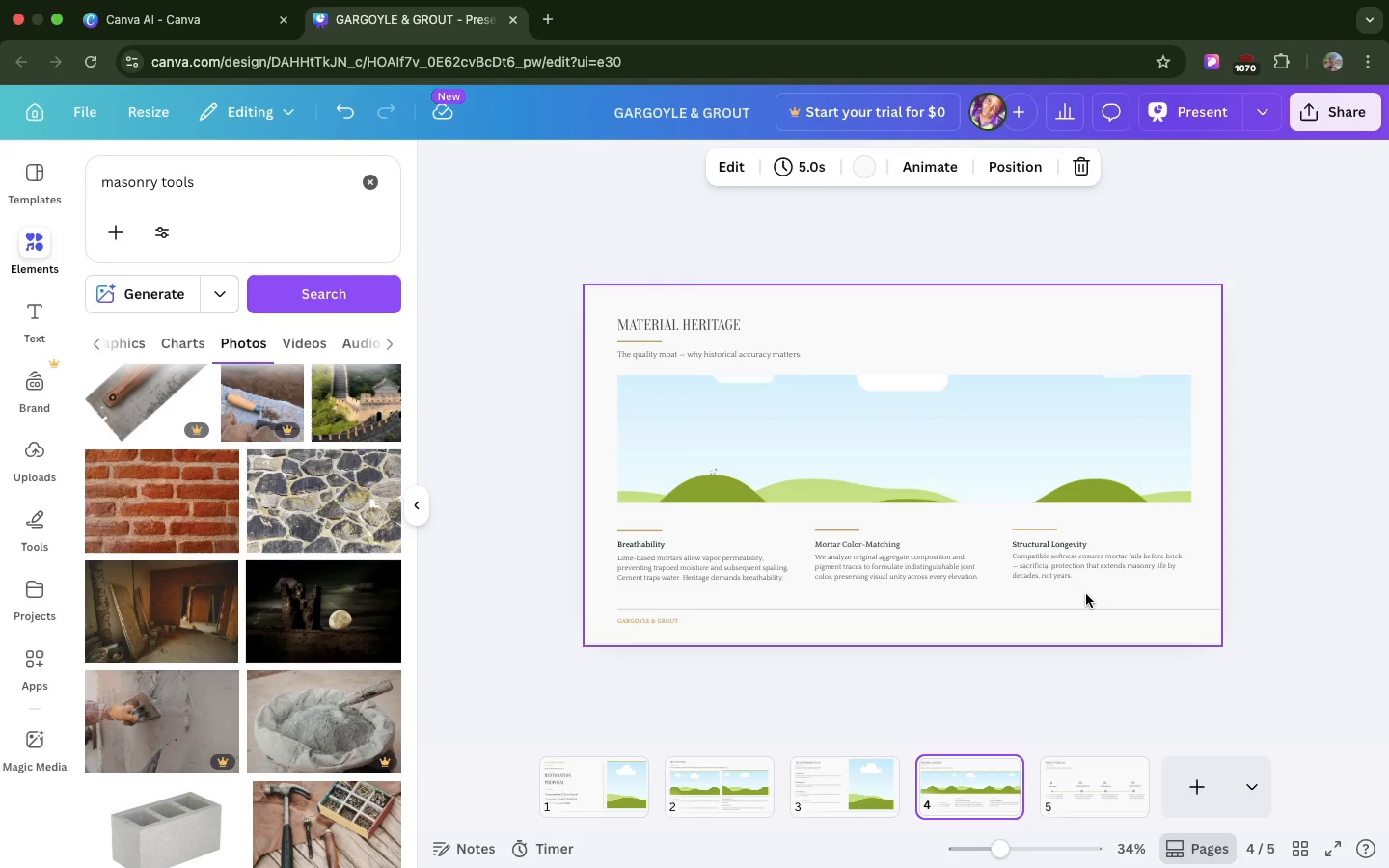 
left_click([1072, 769])
 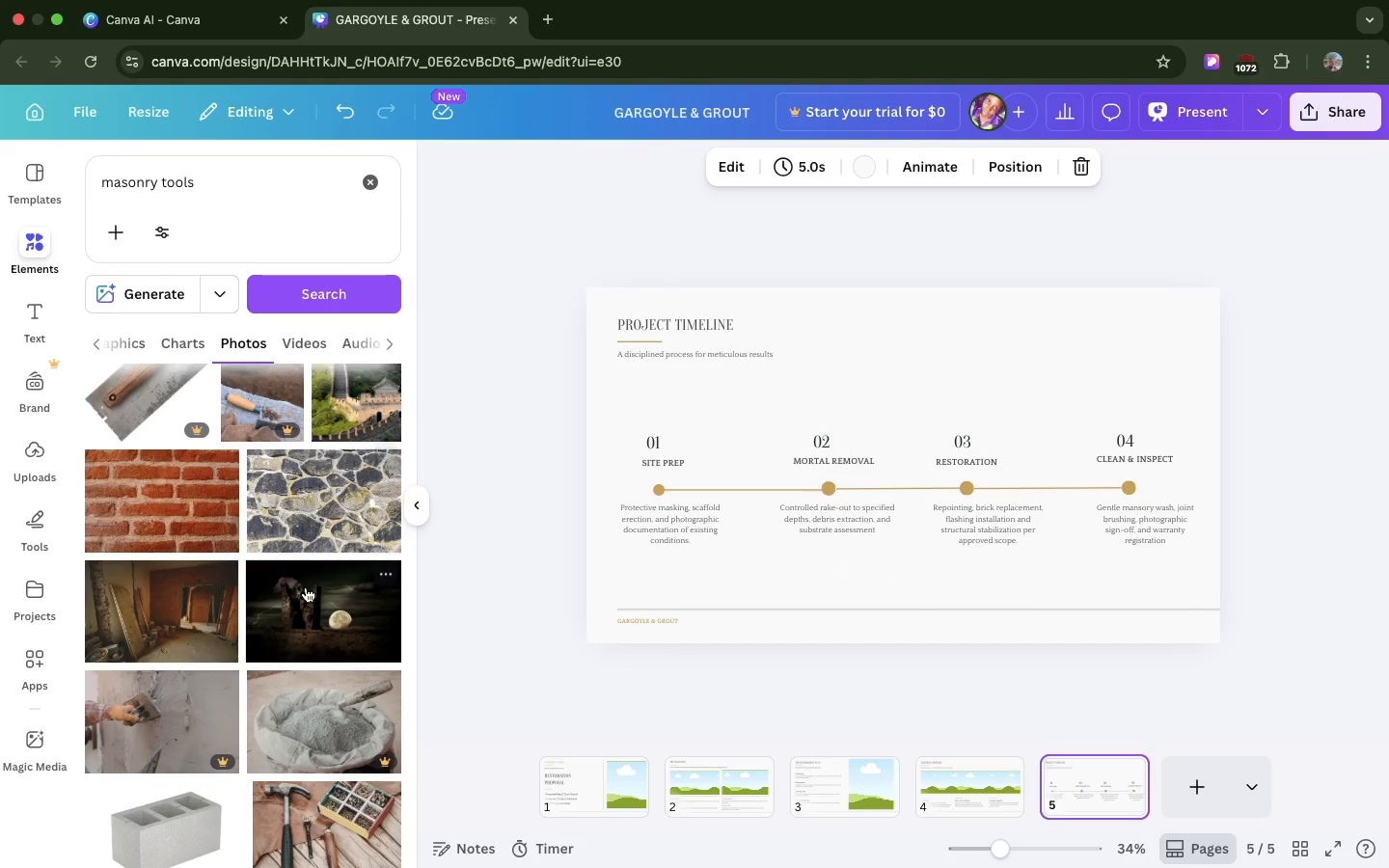 
scroll: coordinate [305, 597], scroll_direction: down, amount: 33.0
 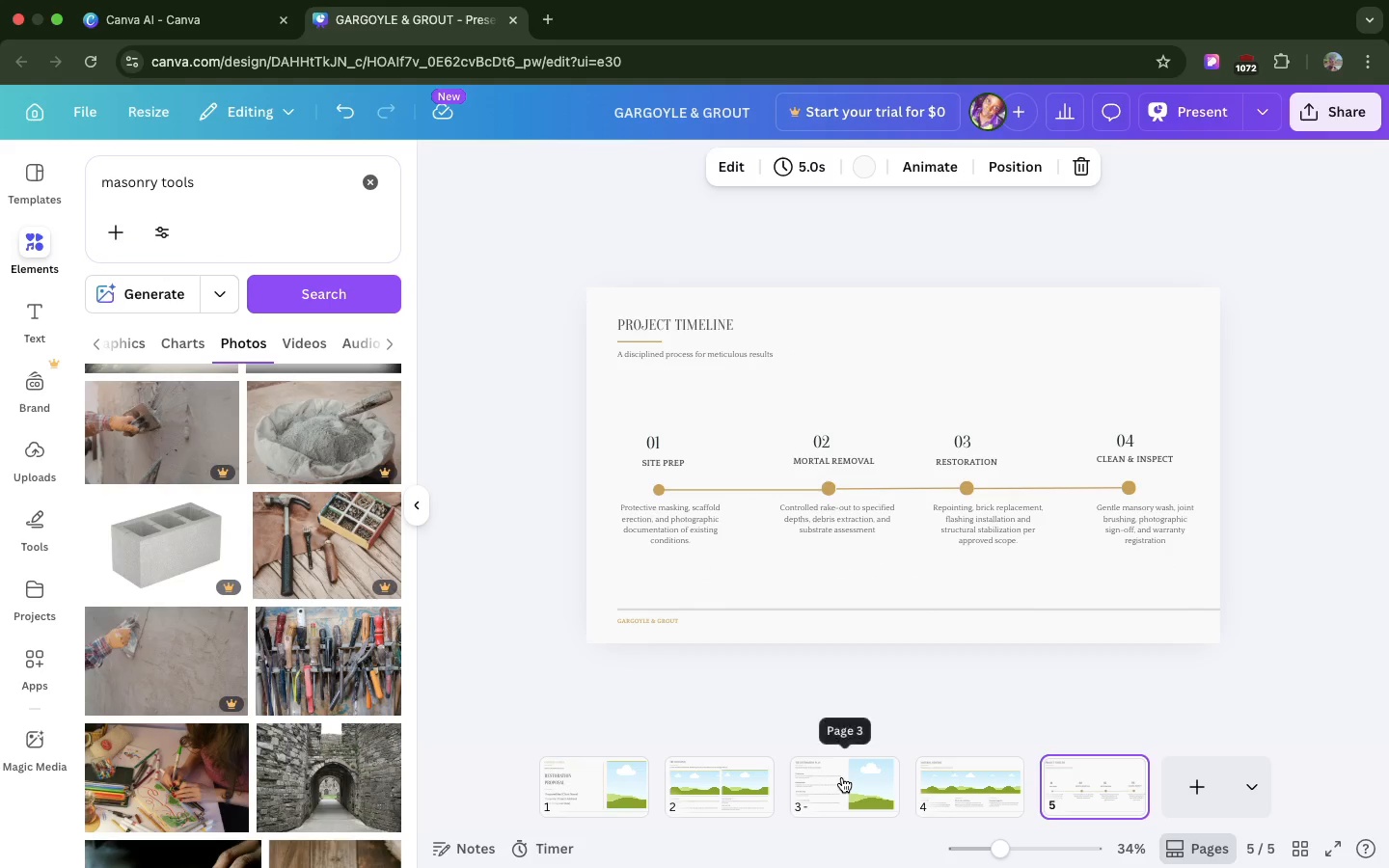 
left_click([842, 777])
 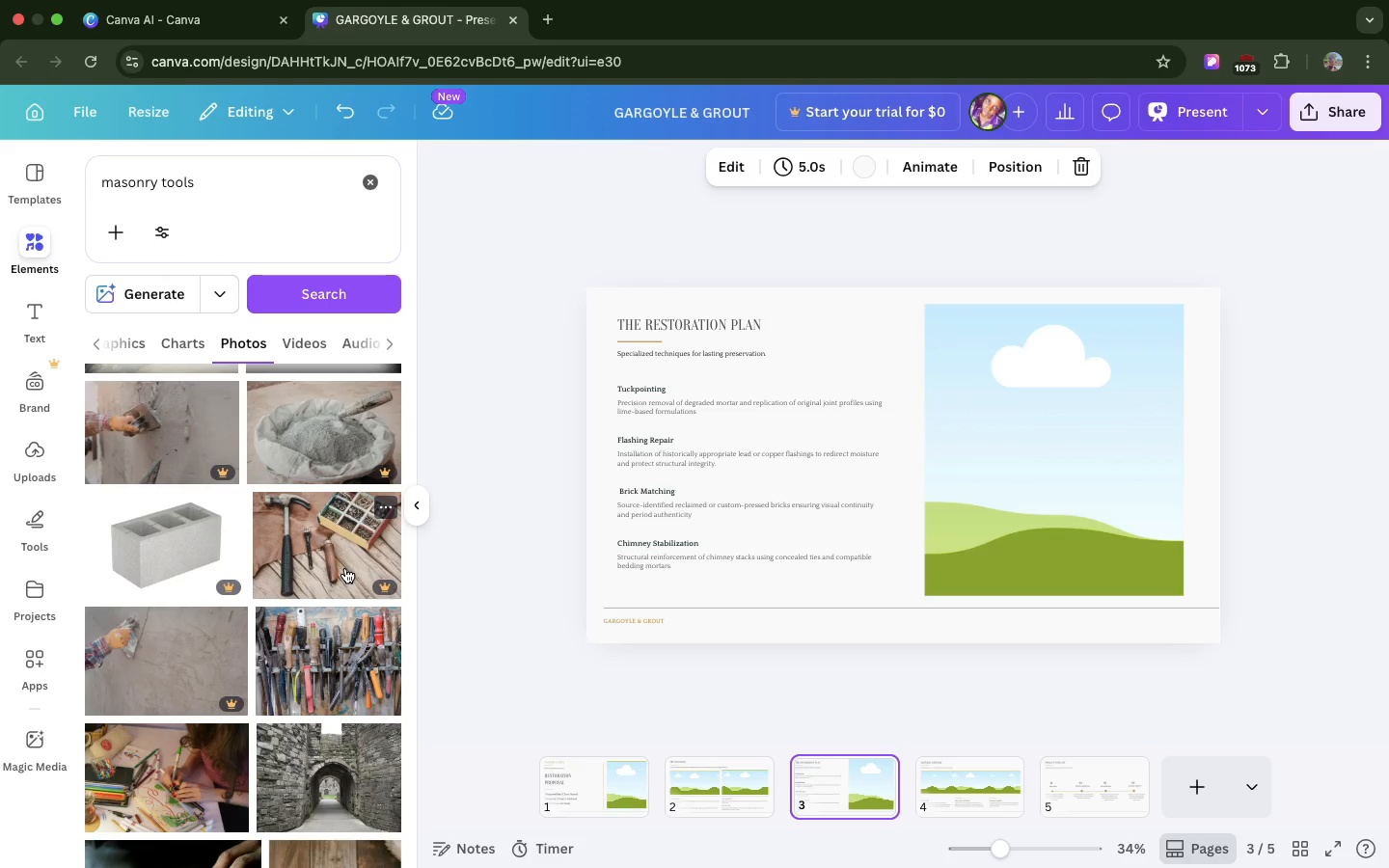 
scroll: coordinate [187, 720], scroll_direction: up, amount: 79.0
 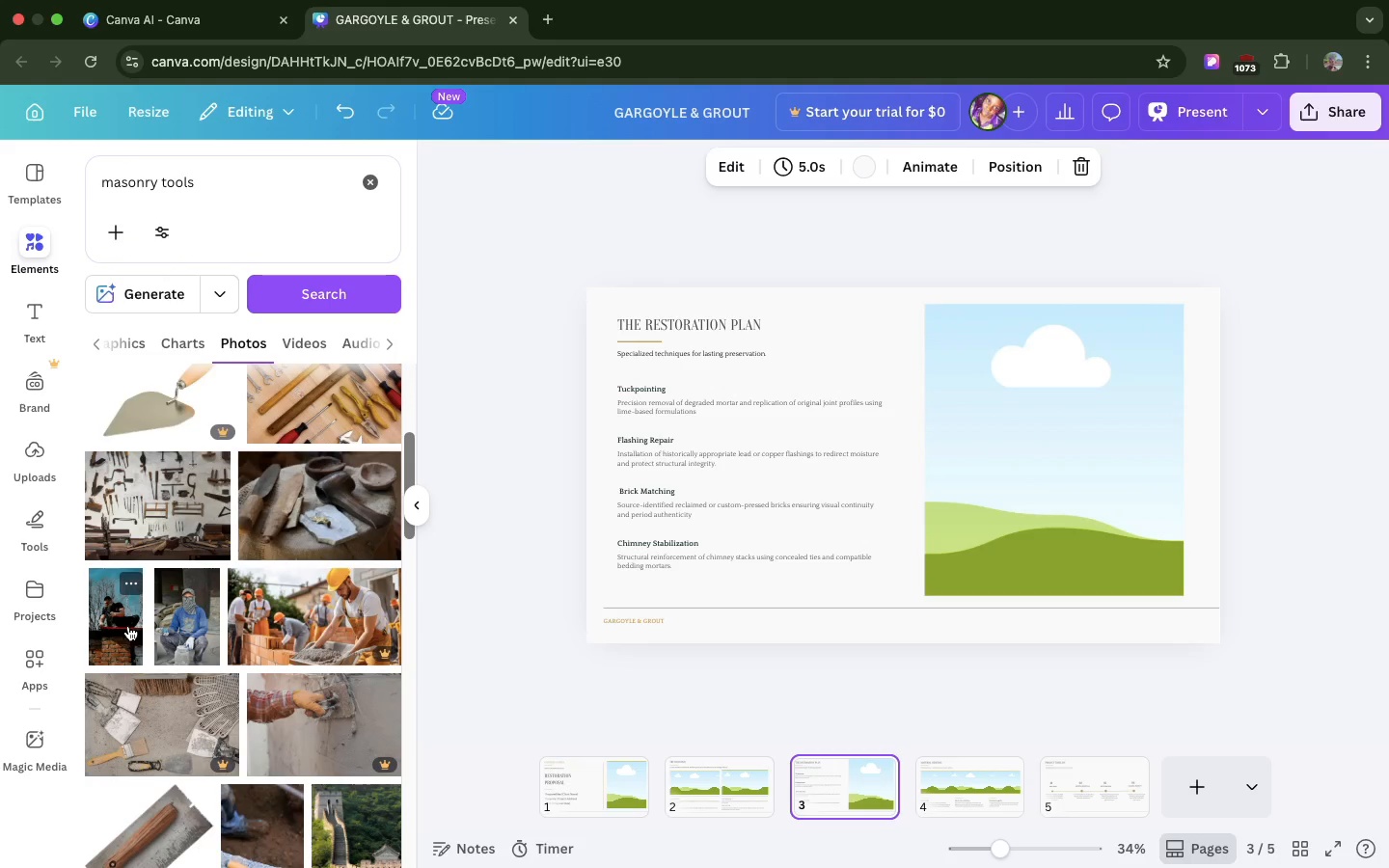 
left_click_drag(start_coordinate=[128, 626], to_coordinate=[951, 465])
 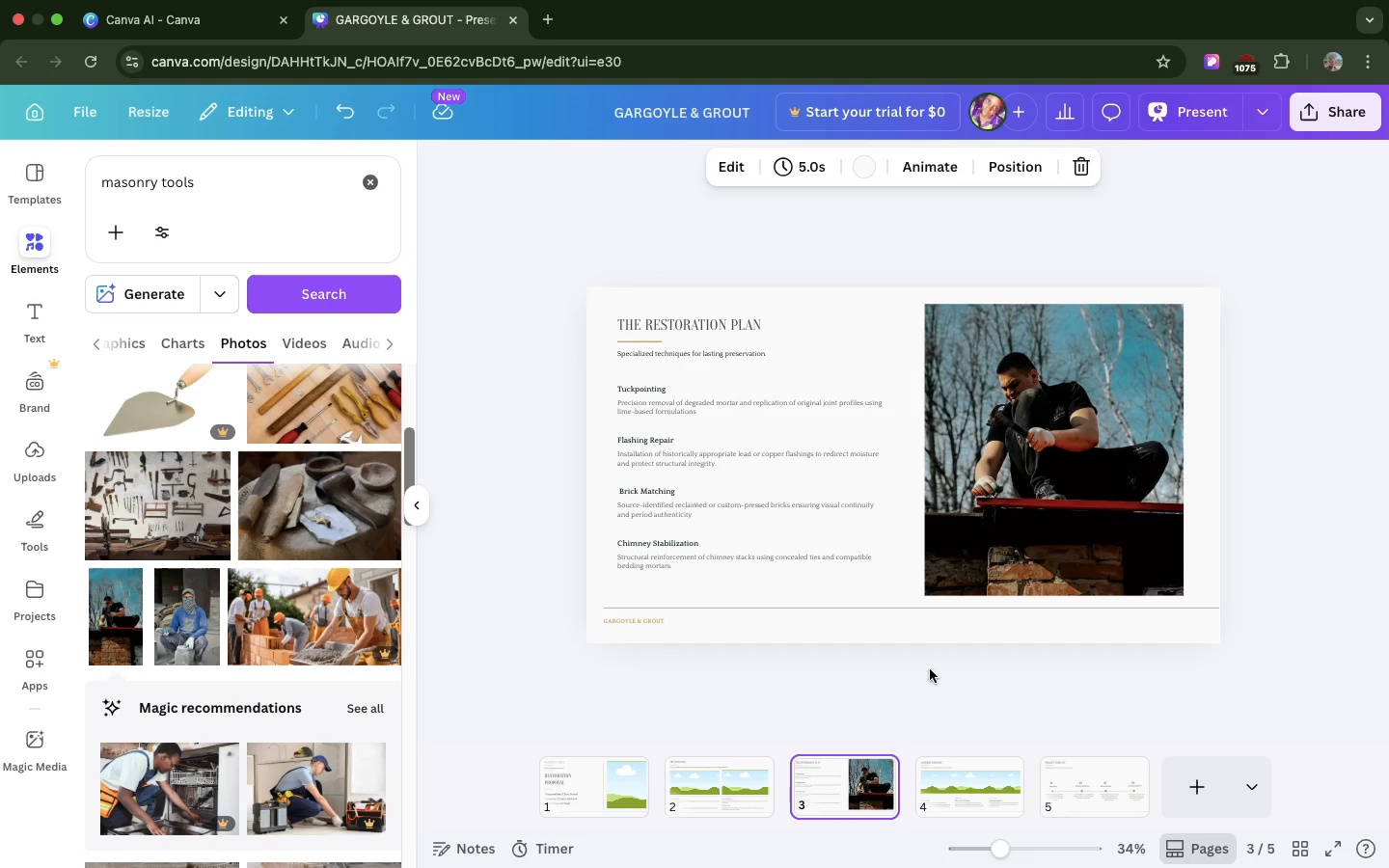 
key(Meta+Z)
 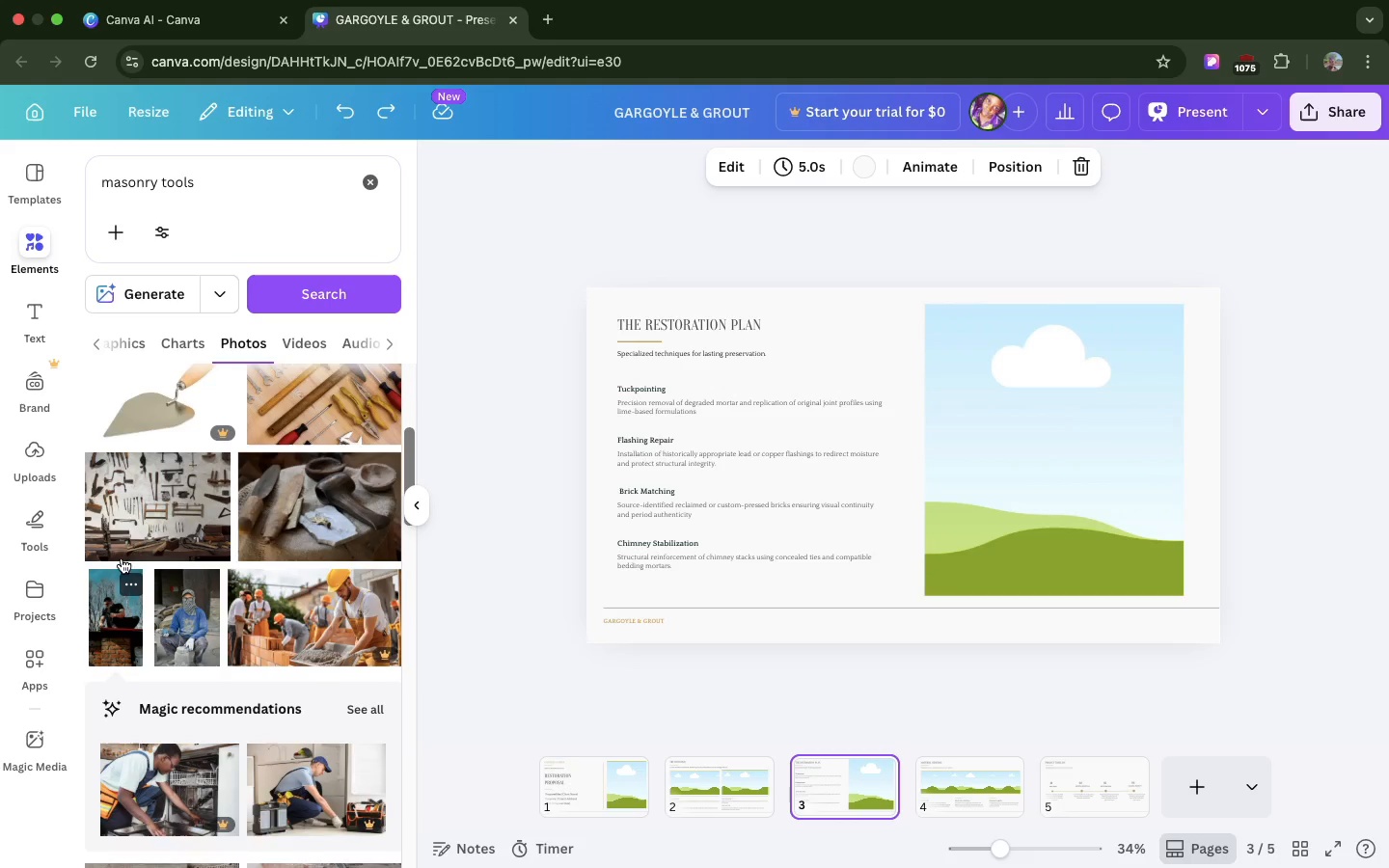 
scroll: coordinate [122, 558], scroll_direction: up, amount: 65.0
 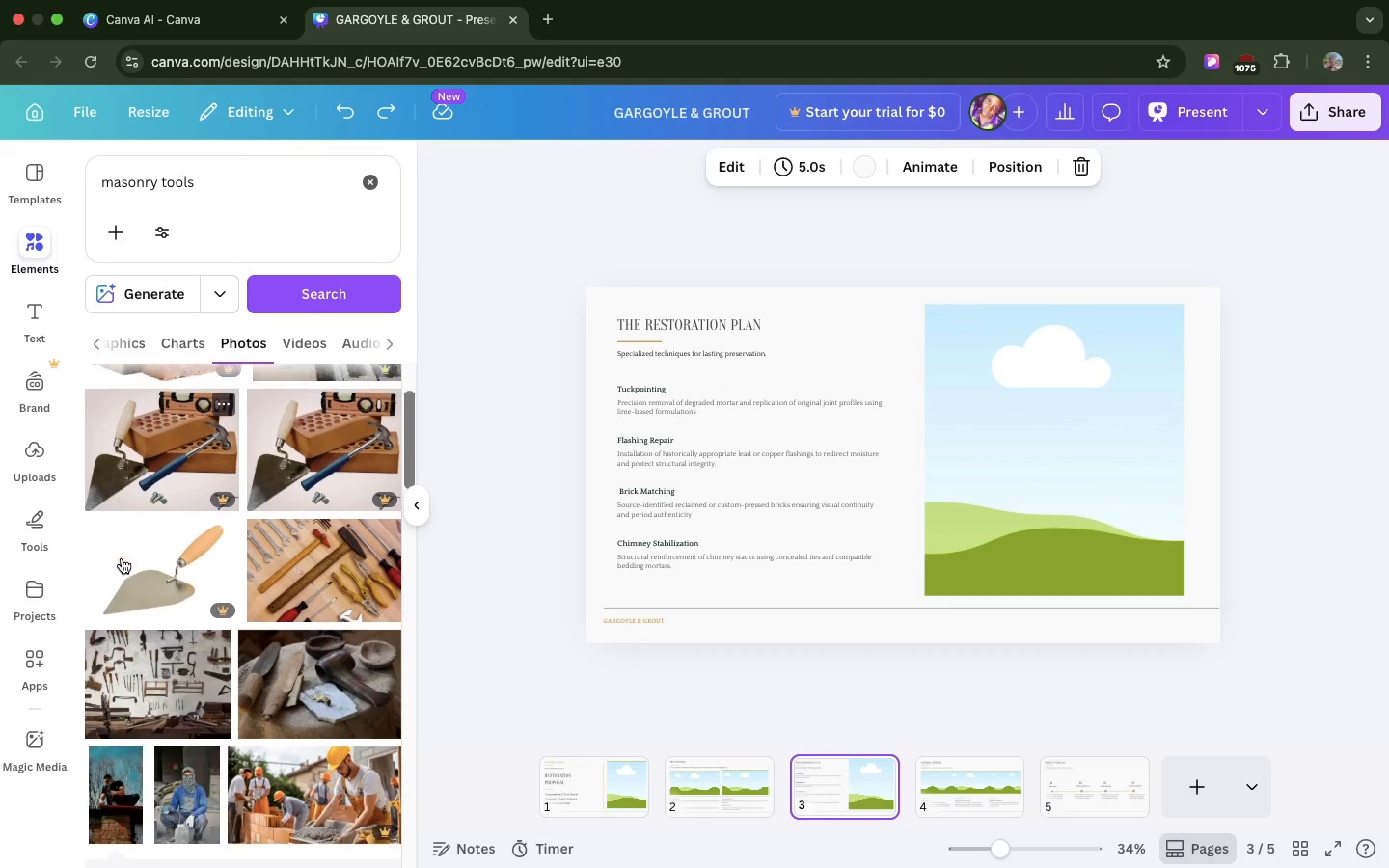 
scroll: coordinate [268, 655], scroll_direction: down, amount: 382.0
 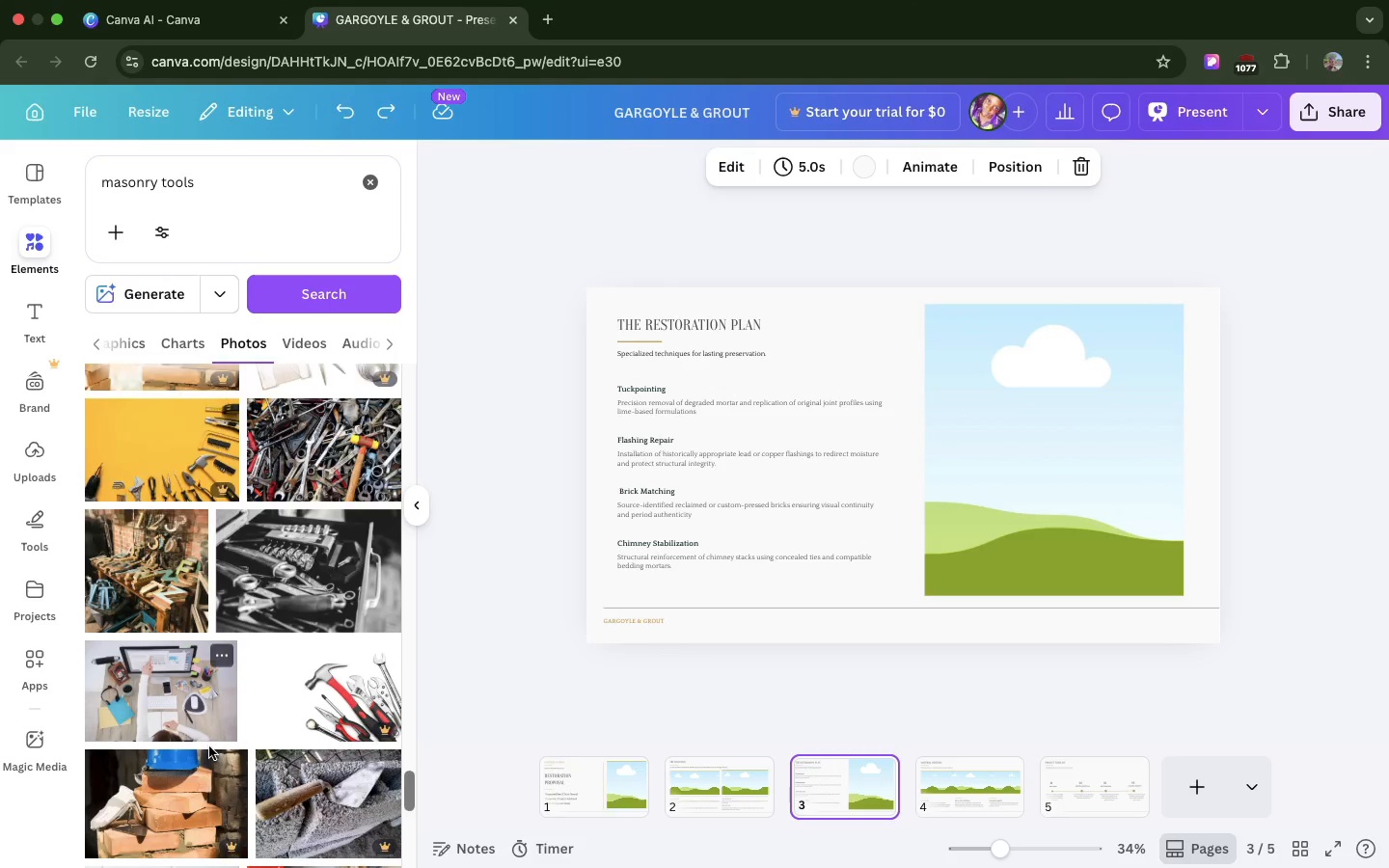 
scroll: coordinate [190, 580], scroll_direction: down, amount: 83.0
 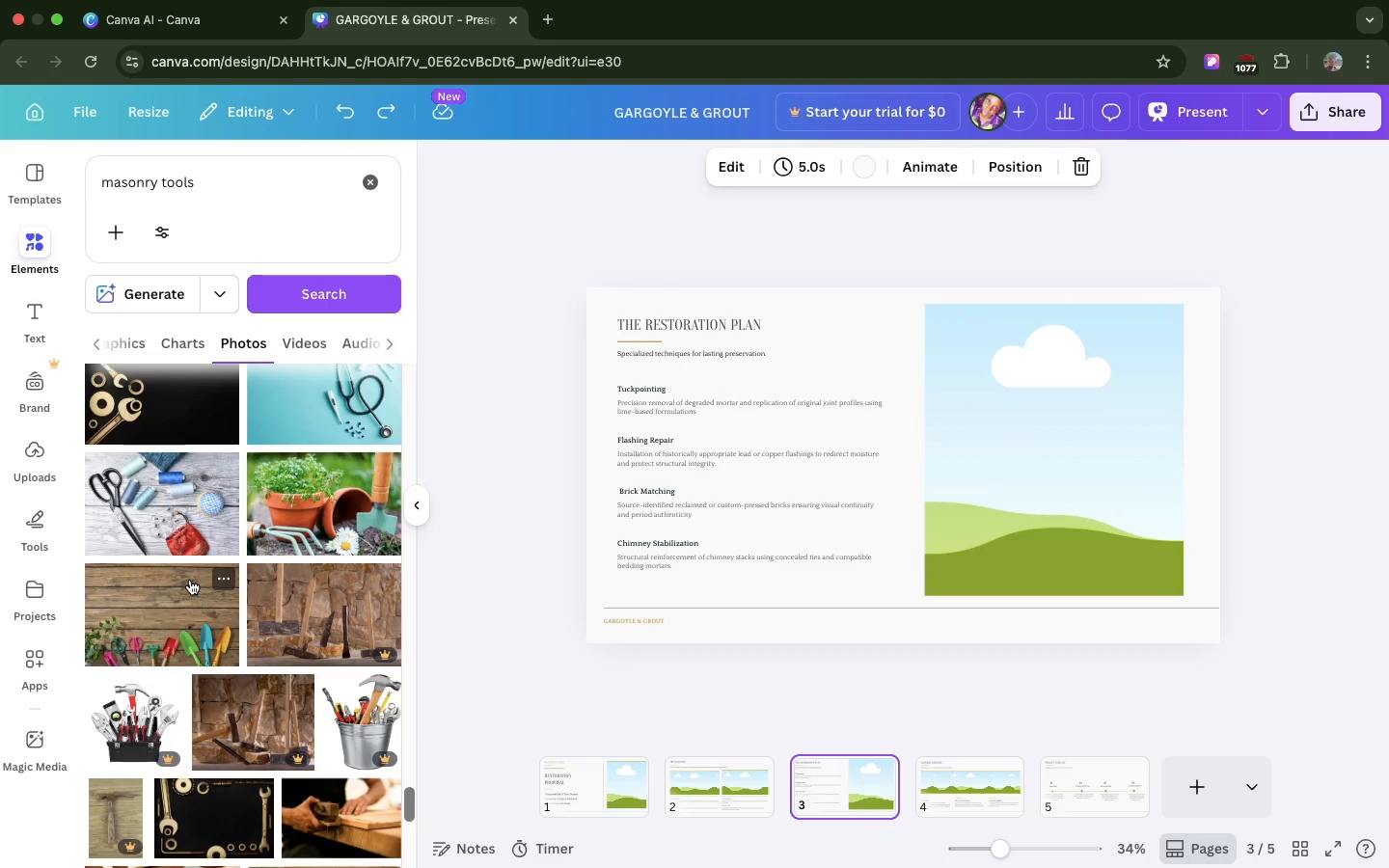 
wait(10.64)
 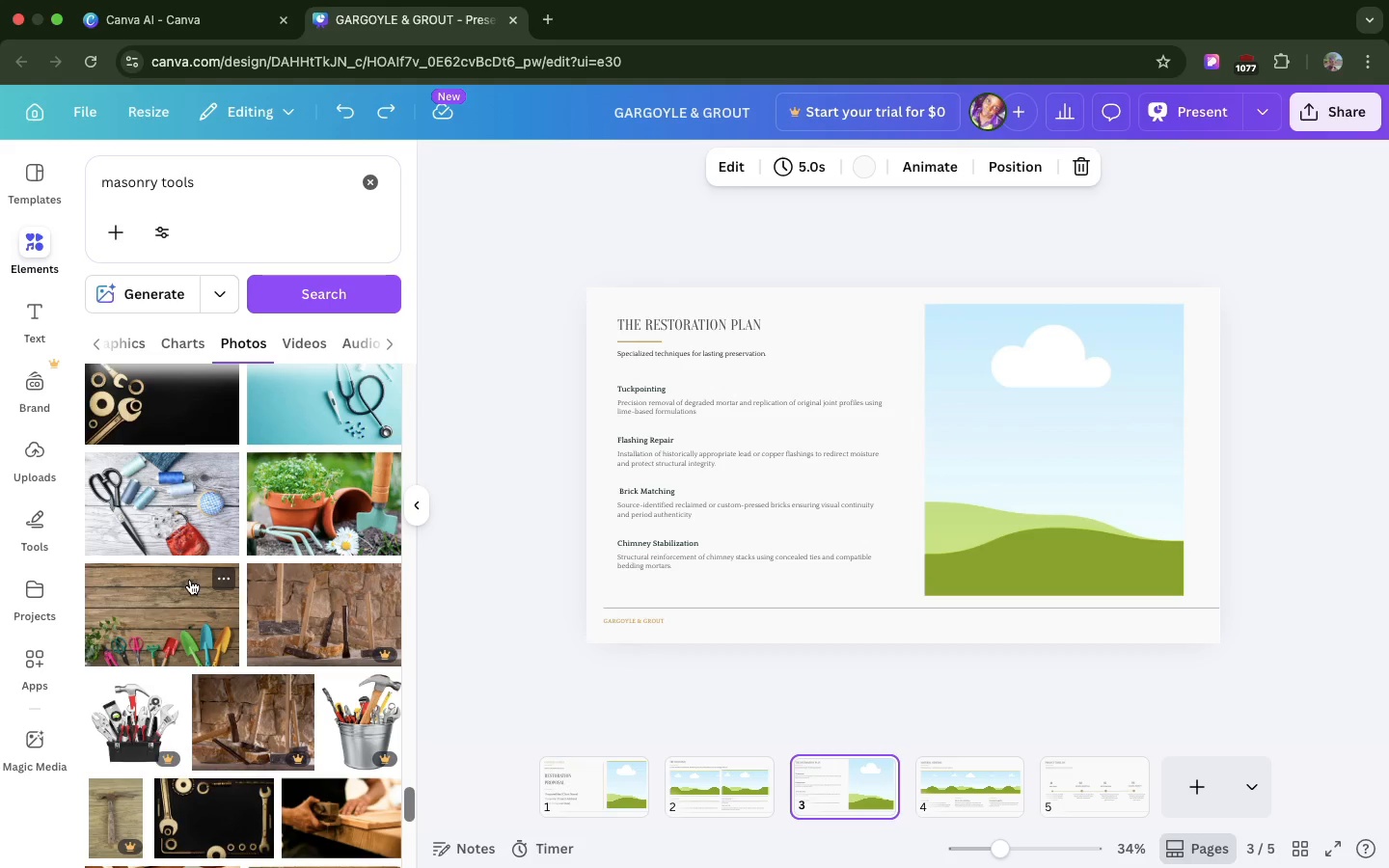 
scroll: coordinate [208, 598], scroll_direction: down, amount: 36.0
 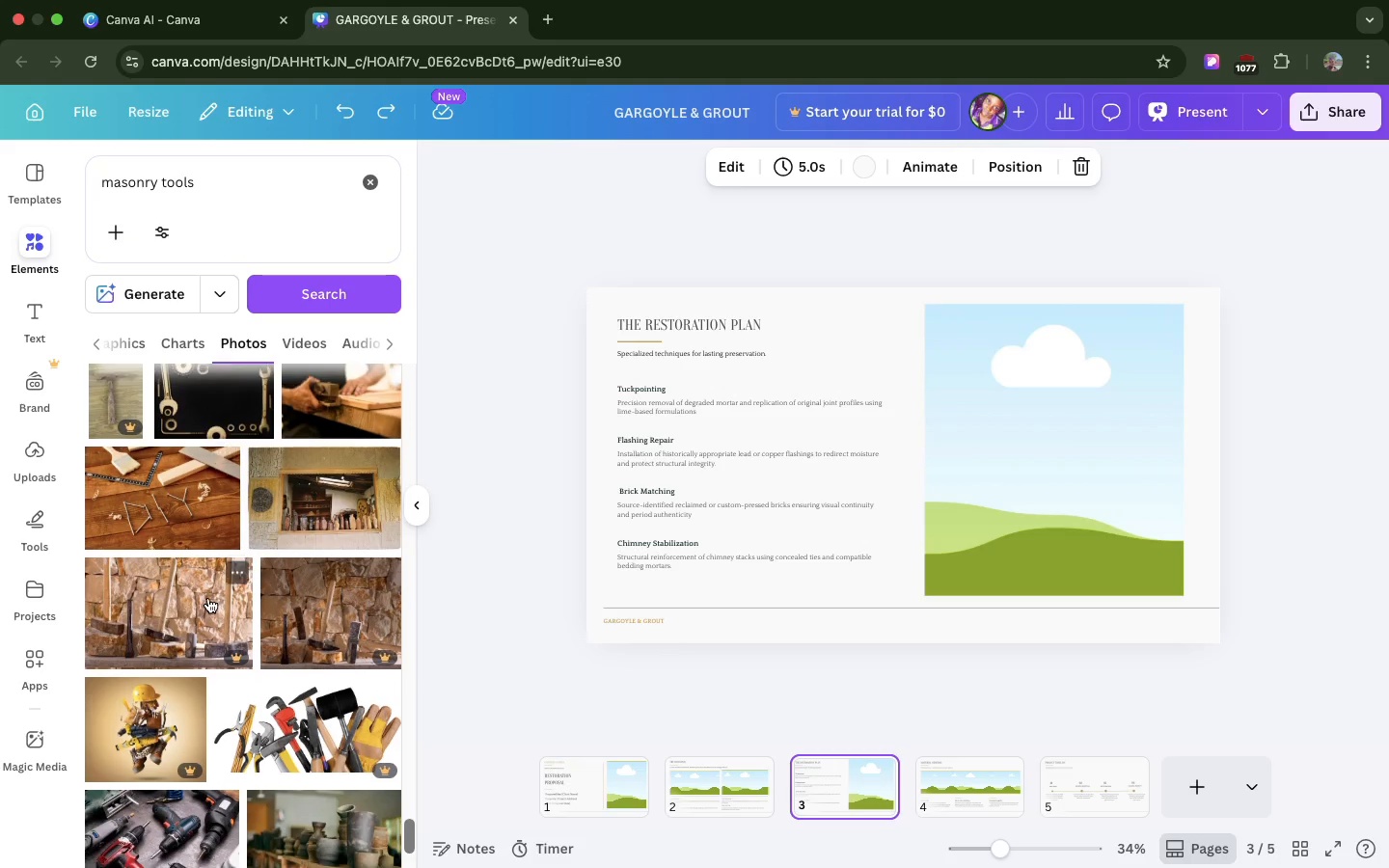 
scroll: coordinate [208, 598], scroll_direction: up, amount: 1.0
 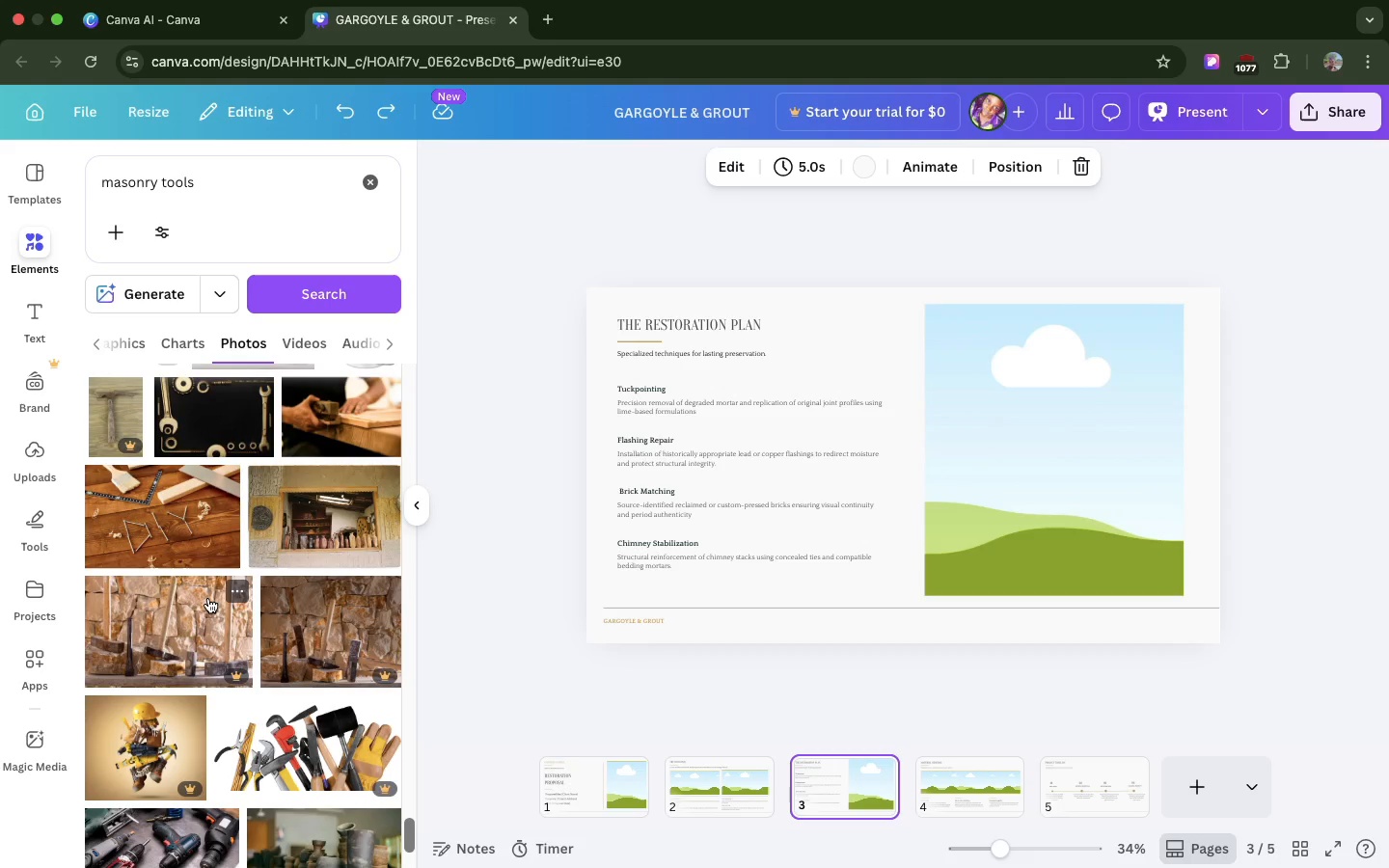 
wait(7.14)
 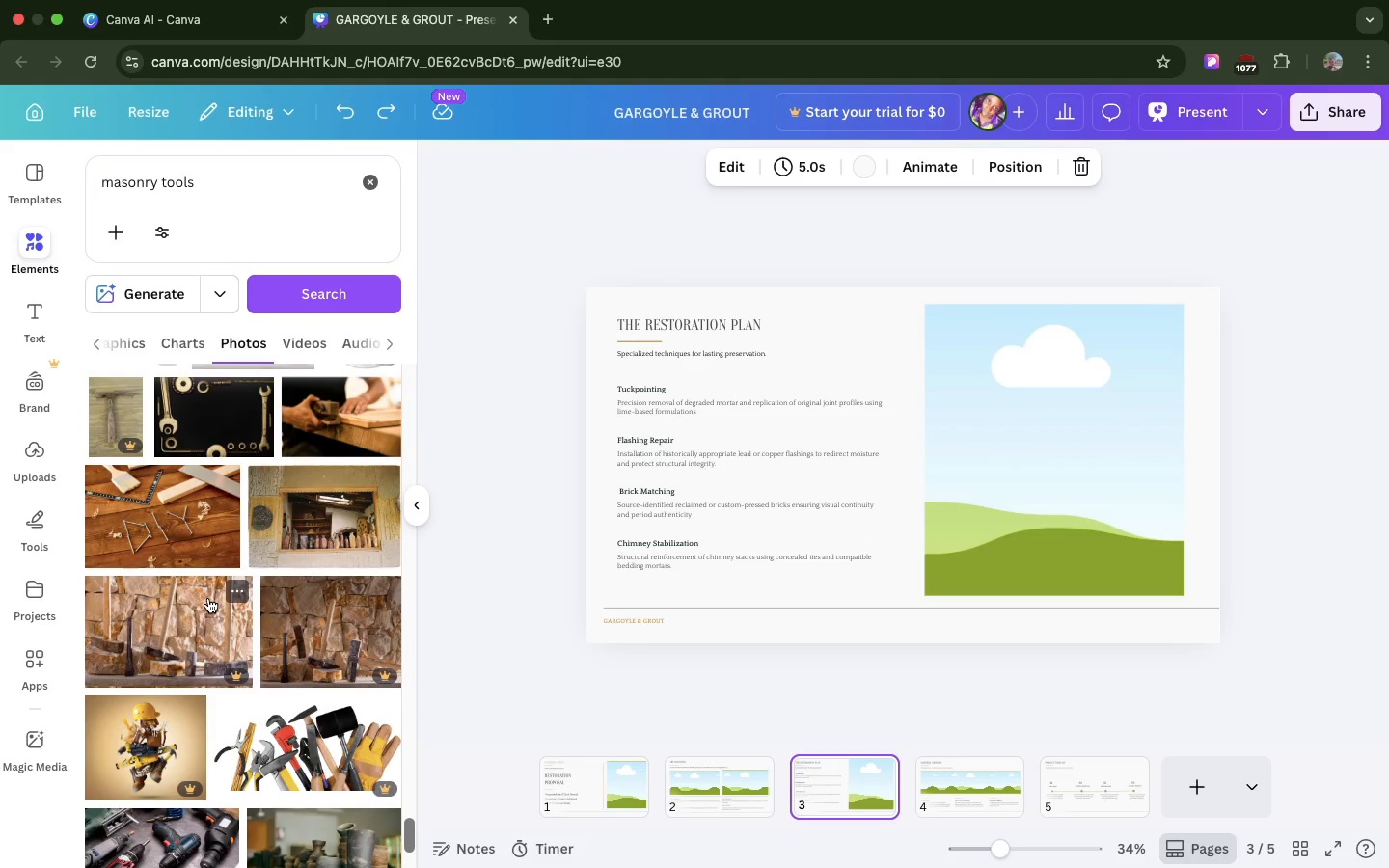 
scroll: coordinate [179, 660], scroll_direction: down, amount: 36.0
 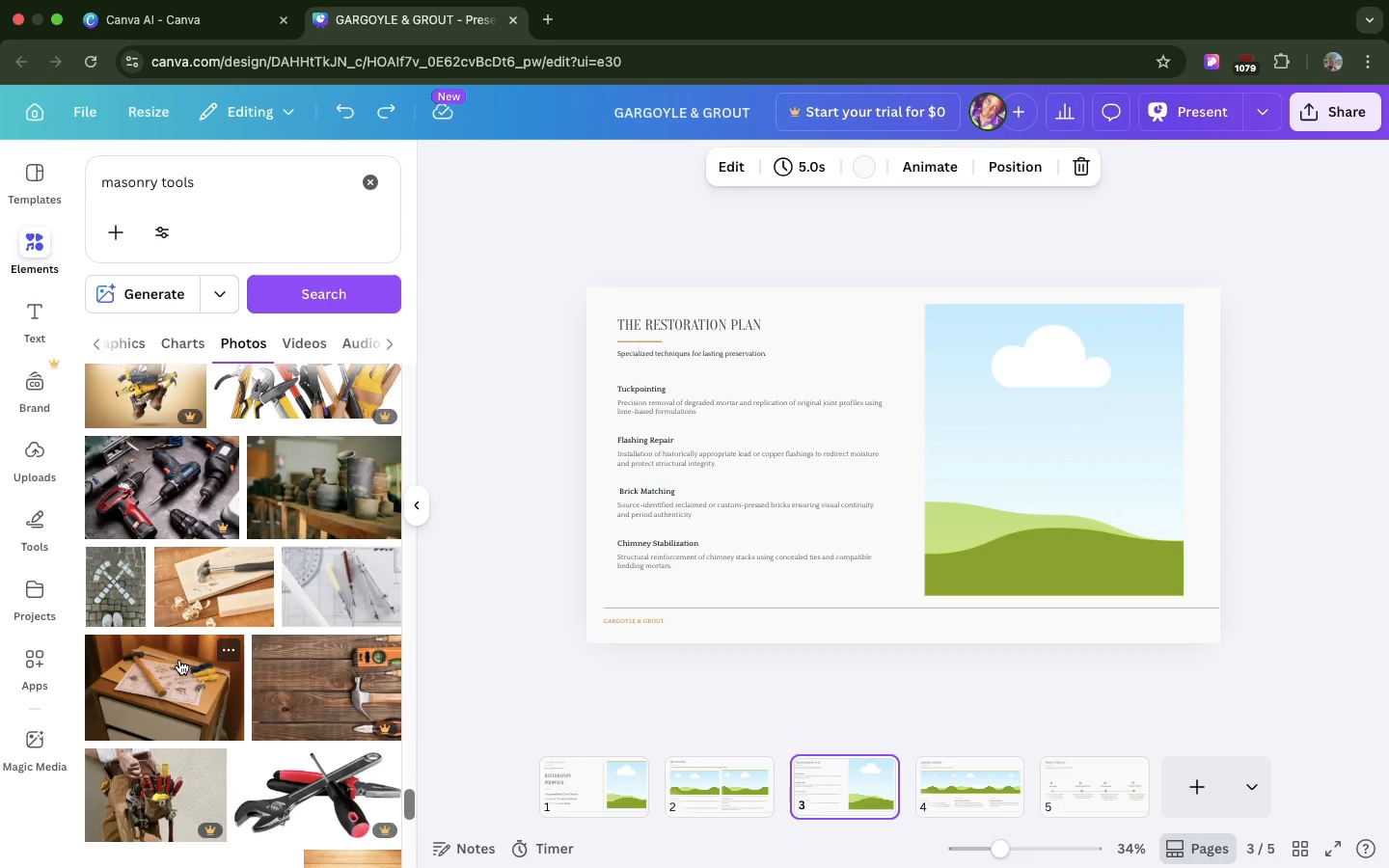 
wait(11.4)
 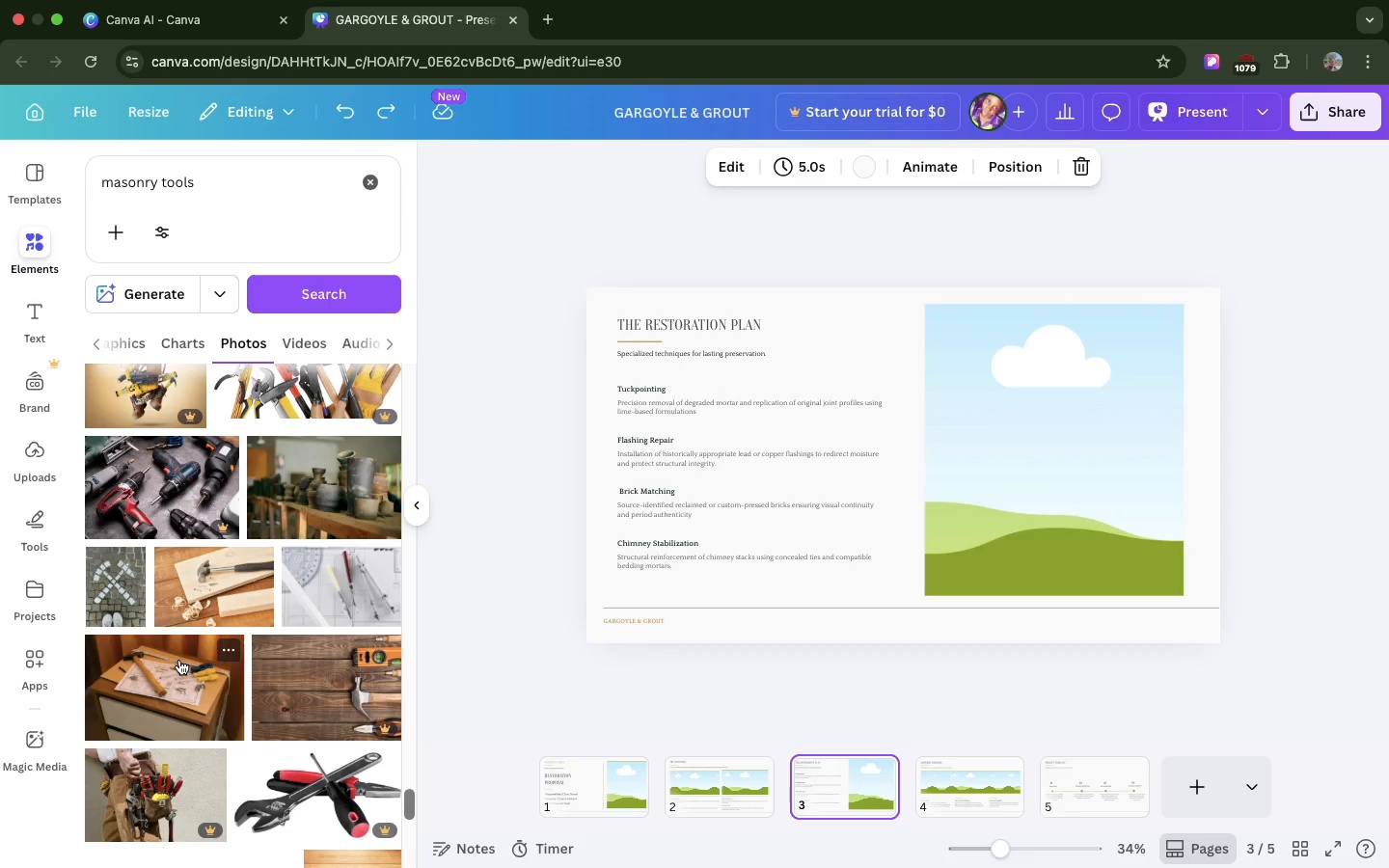 
scroll: coordinate [179, 660], scroll_direction: down, amount: 37.0
 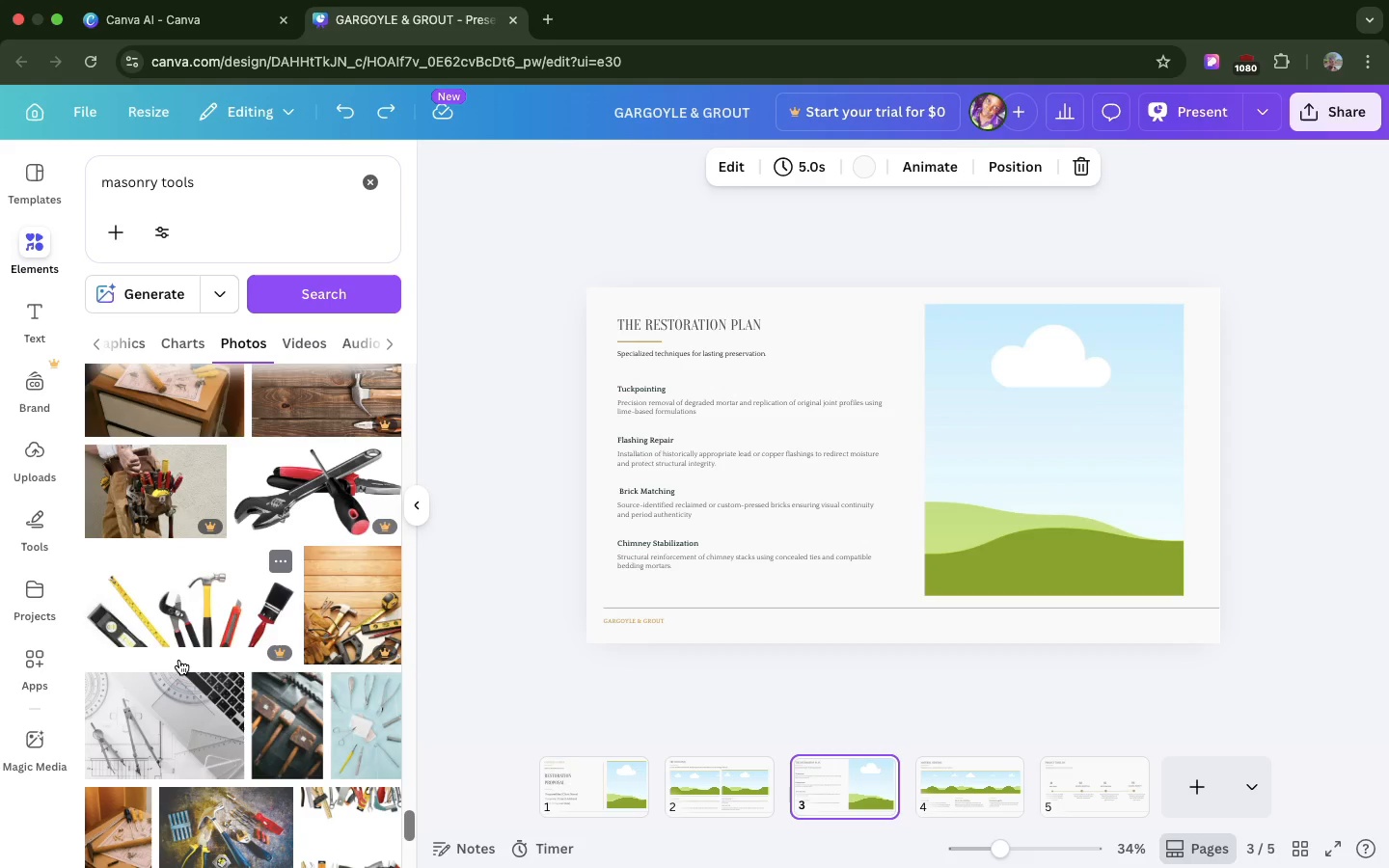 
wait(8.45)
 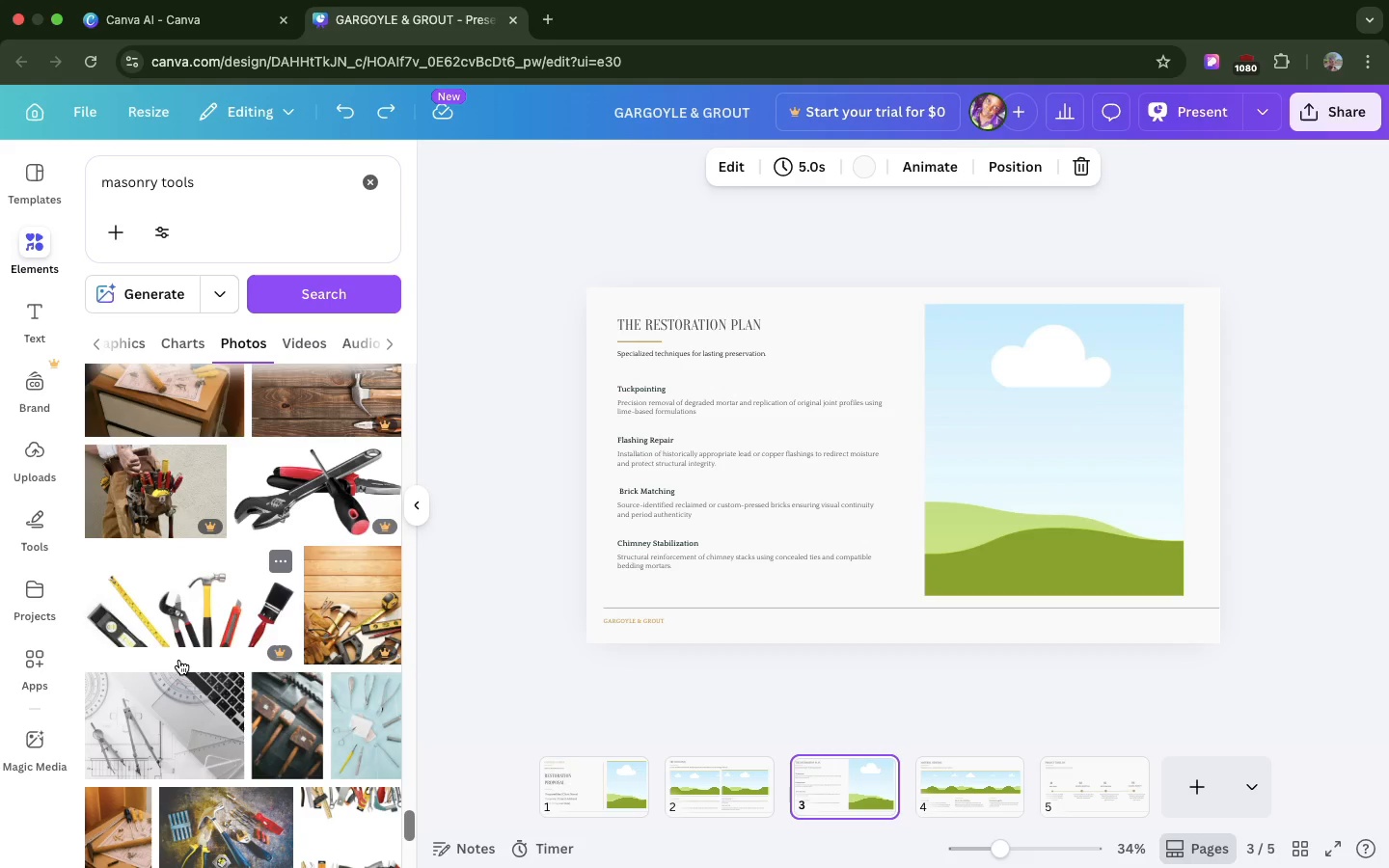 
scroll: coordinate [248, 649], scroll_direction: down, amount: 92.0
 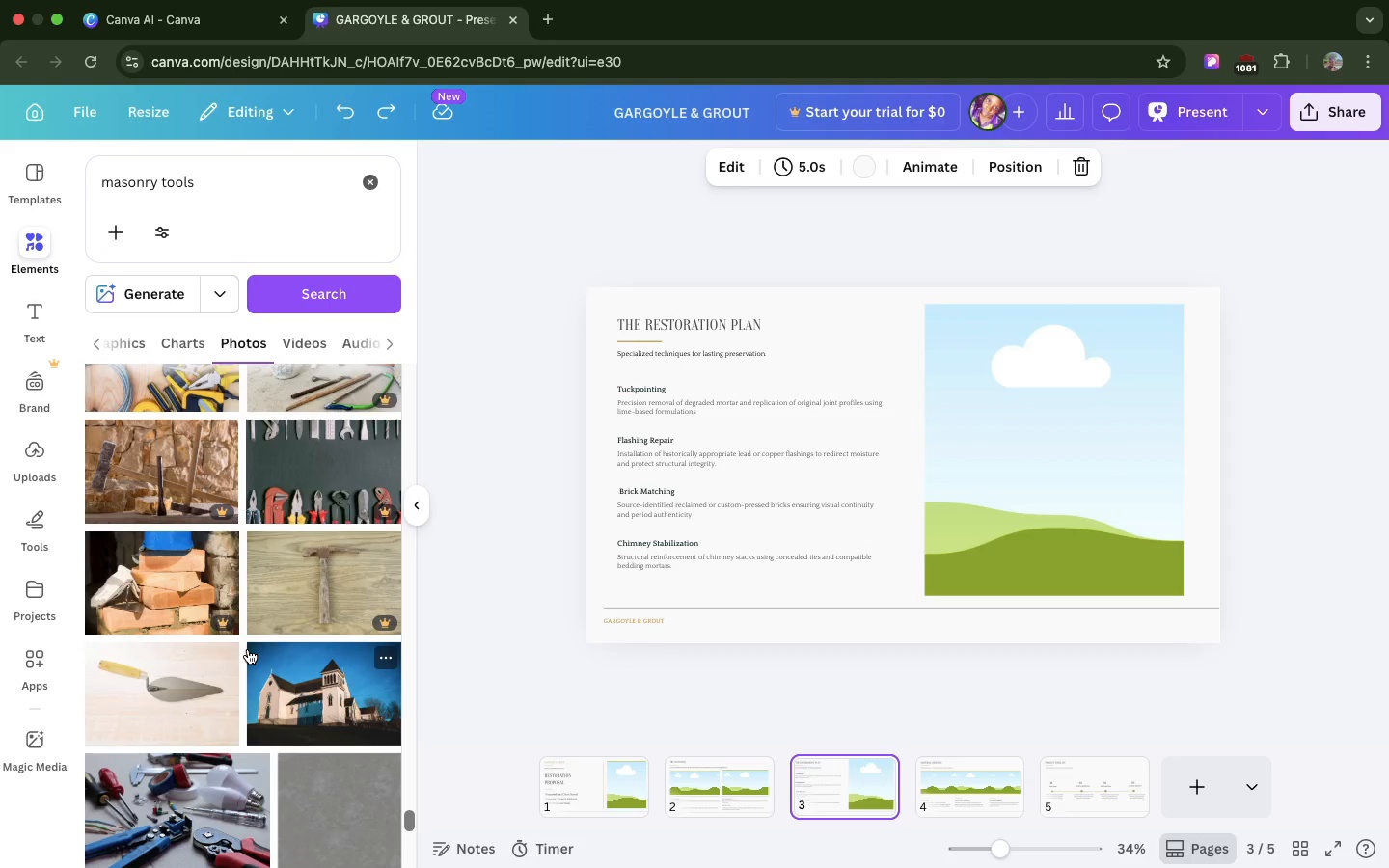 
wait(8.12)
 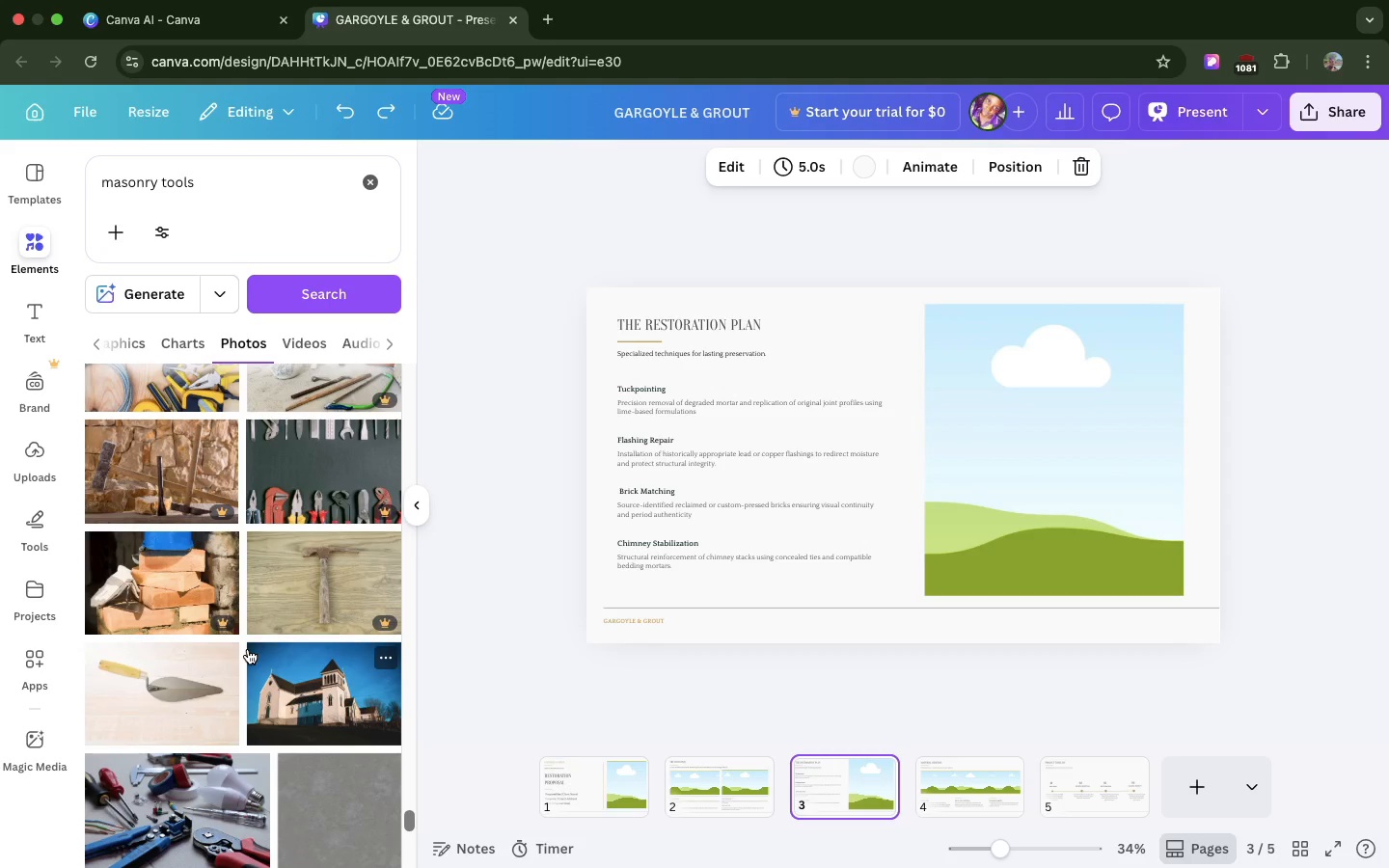 
scroll: coordinate [185, 760], scroll_direction: down, amount: 14.0
 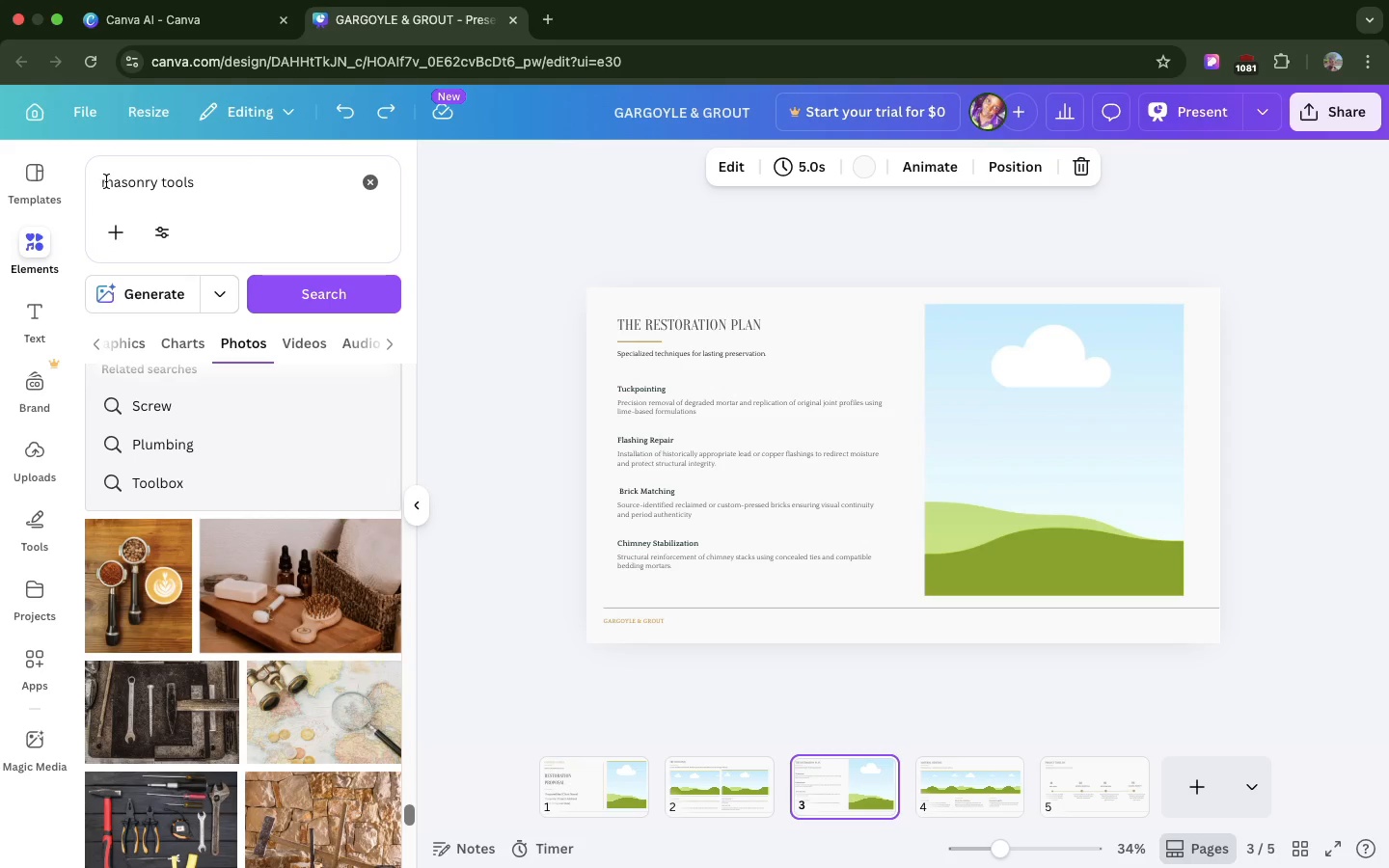 
left_click([114, 181])
 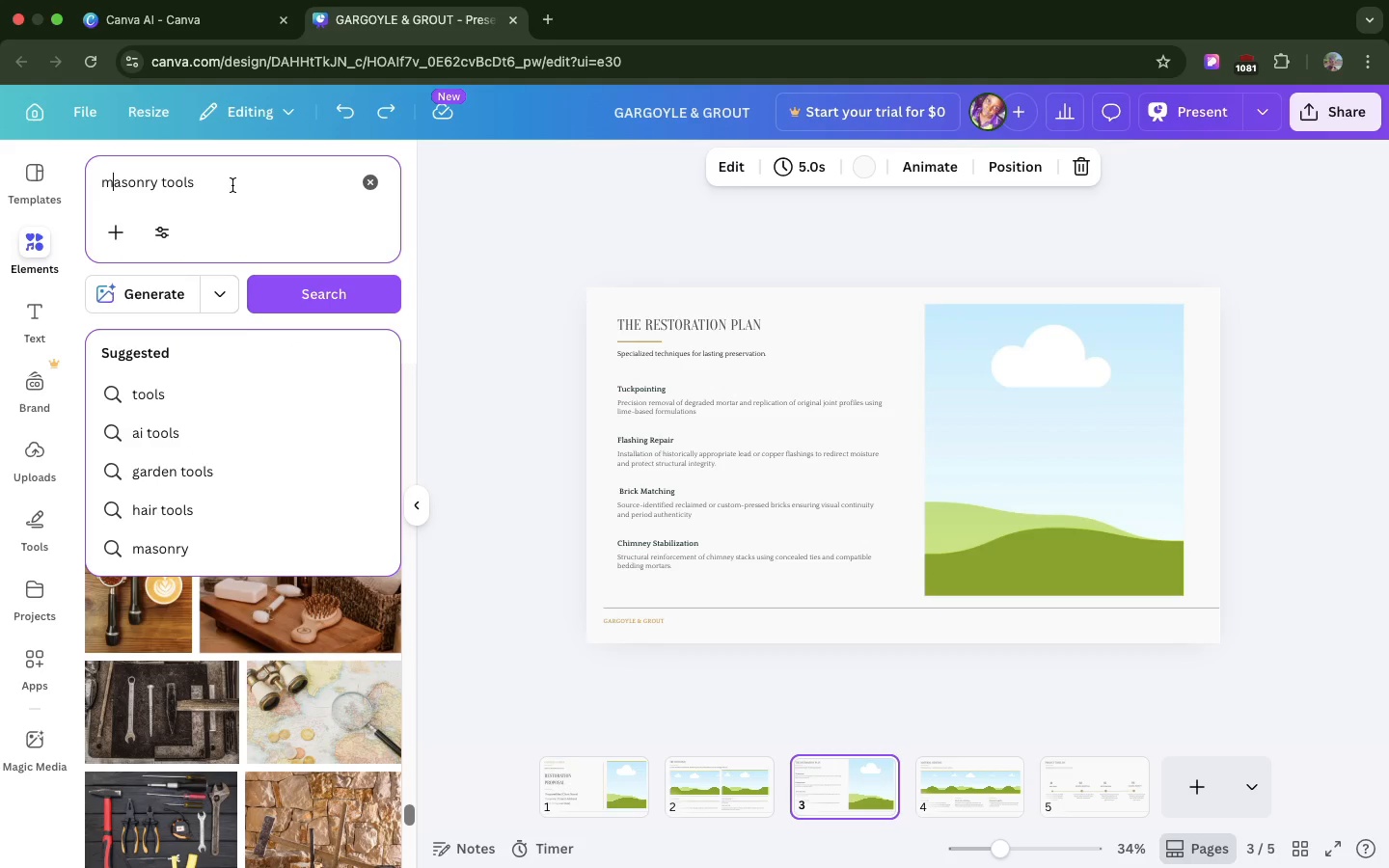 
left_click([232, 186])
 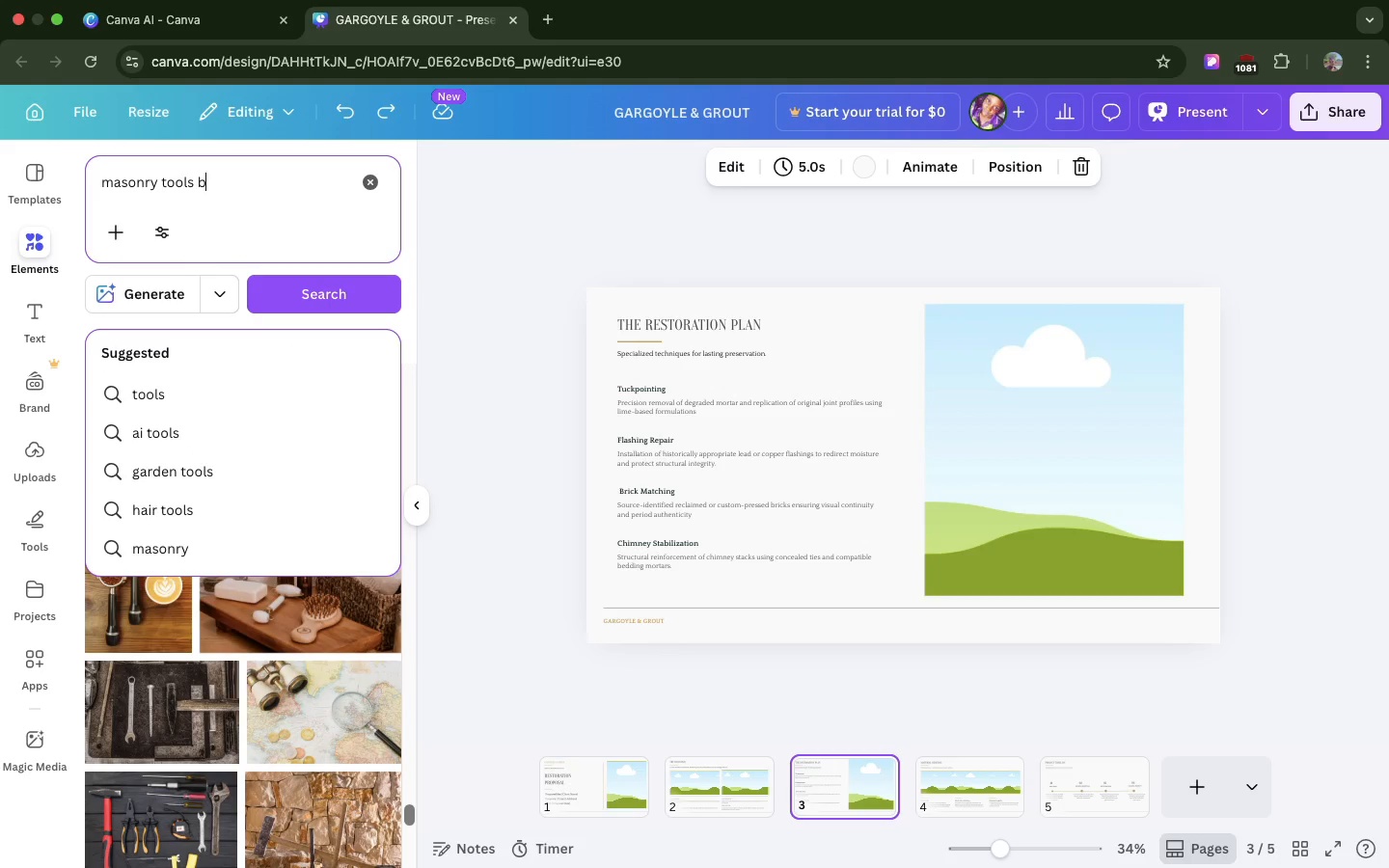 
type(brick)
 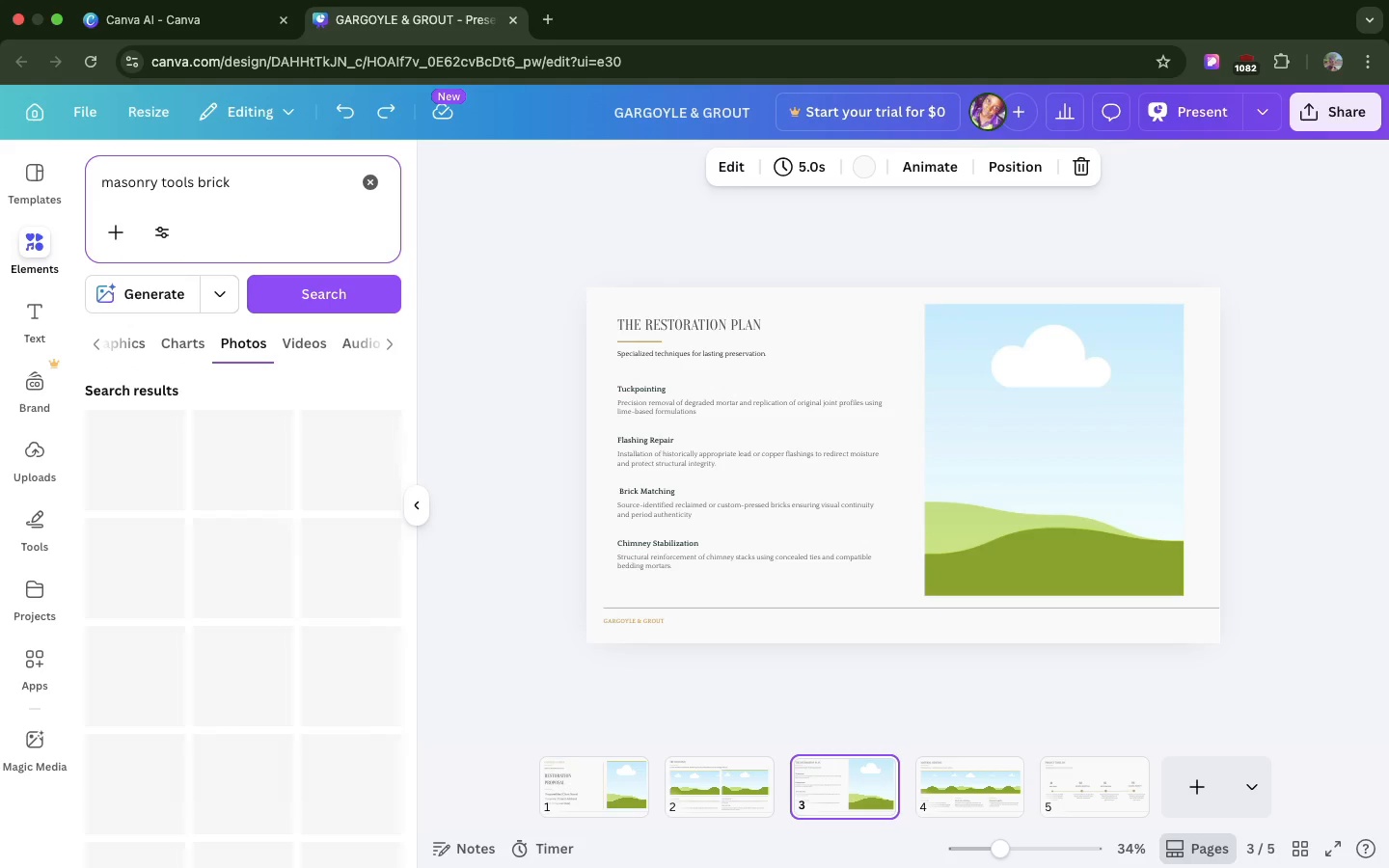 
key(Enter)
 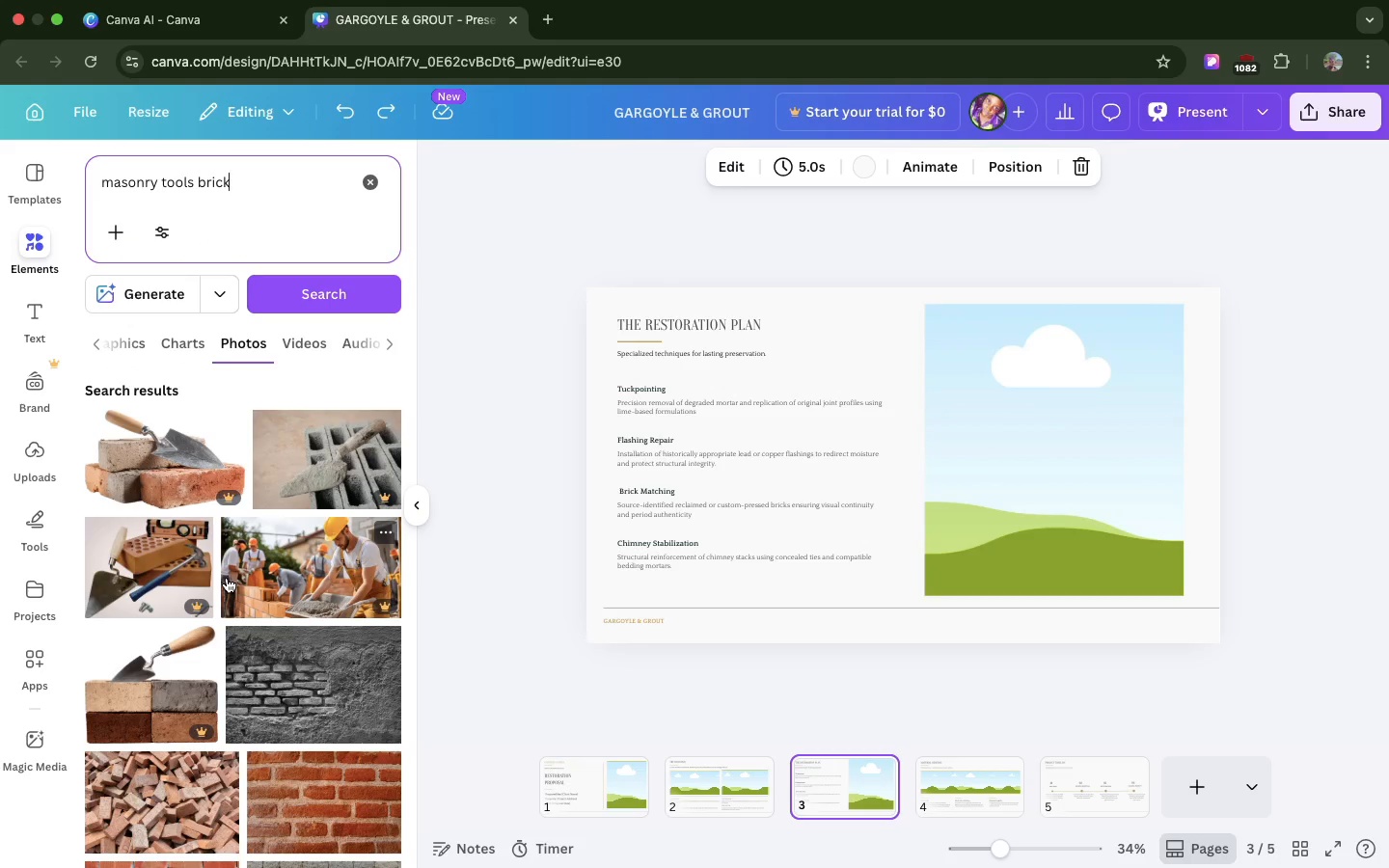 
scroll: coordinate [259, 689], scroll_direction: down, amount: 116.0
 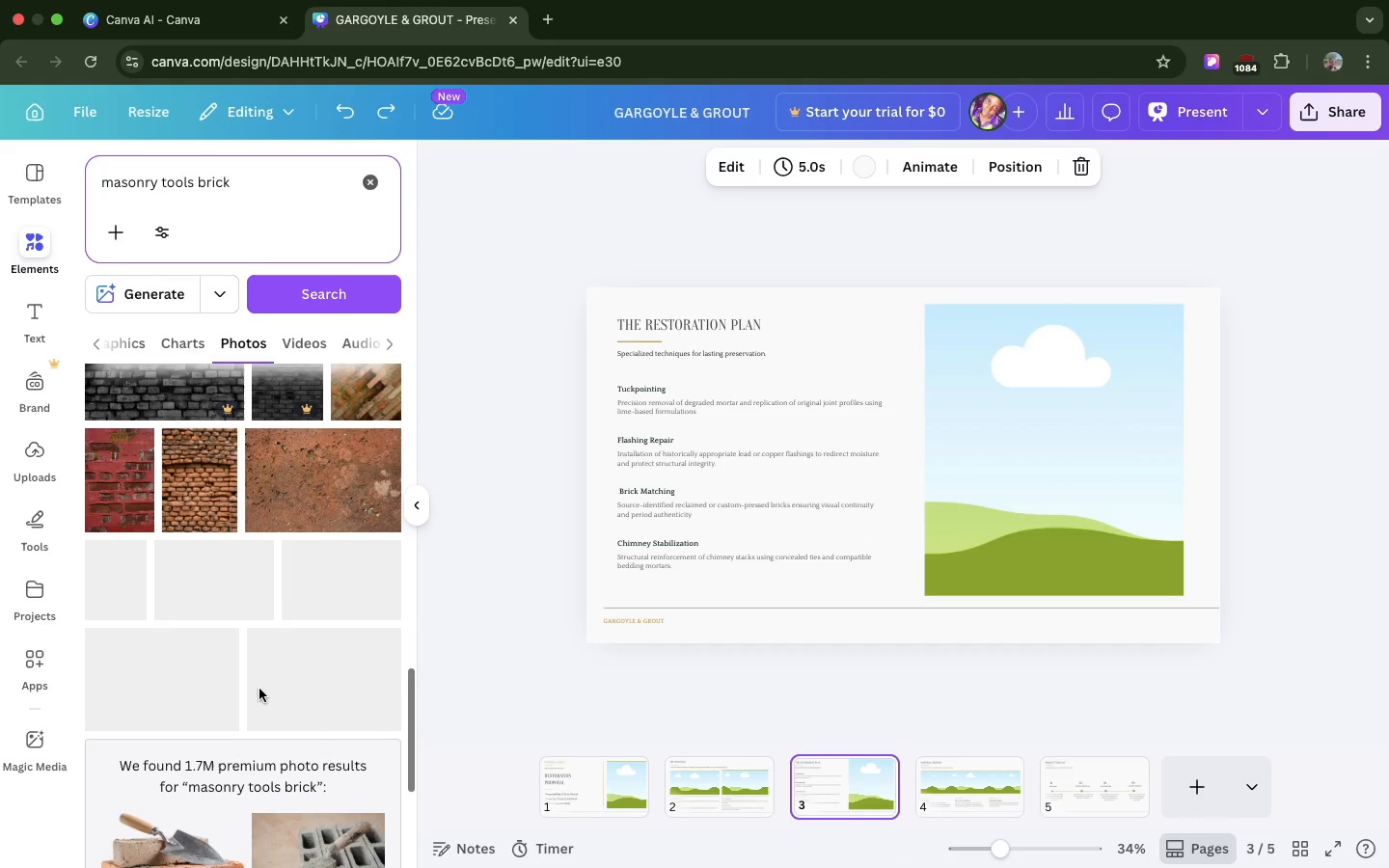 
scroll: coordinate [259, 689], scroll_direction: up, amount: 6.0
 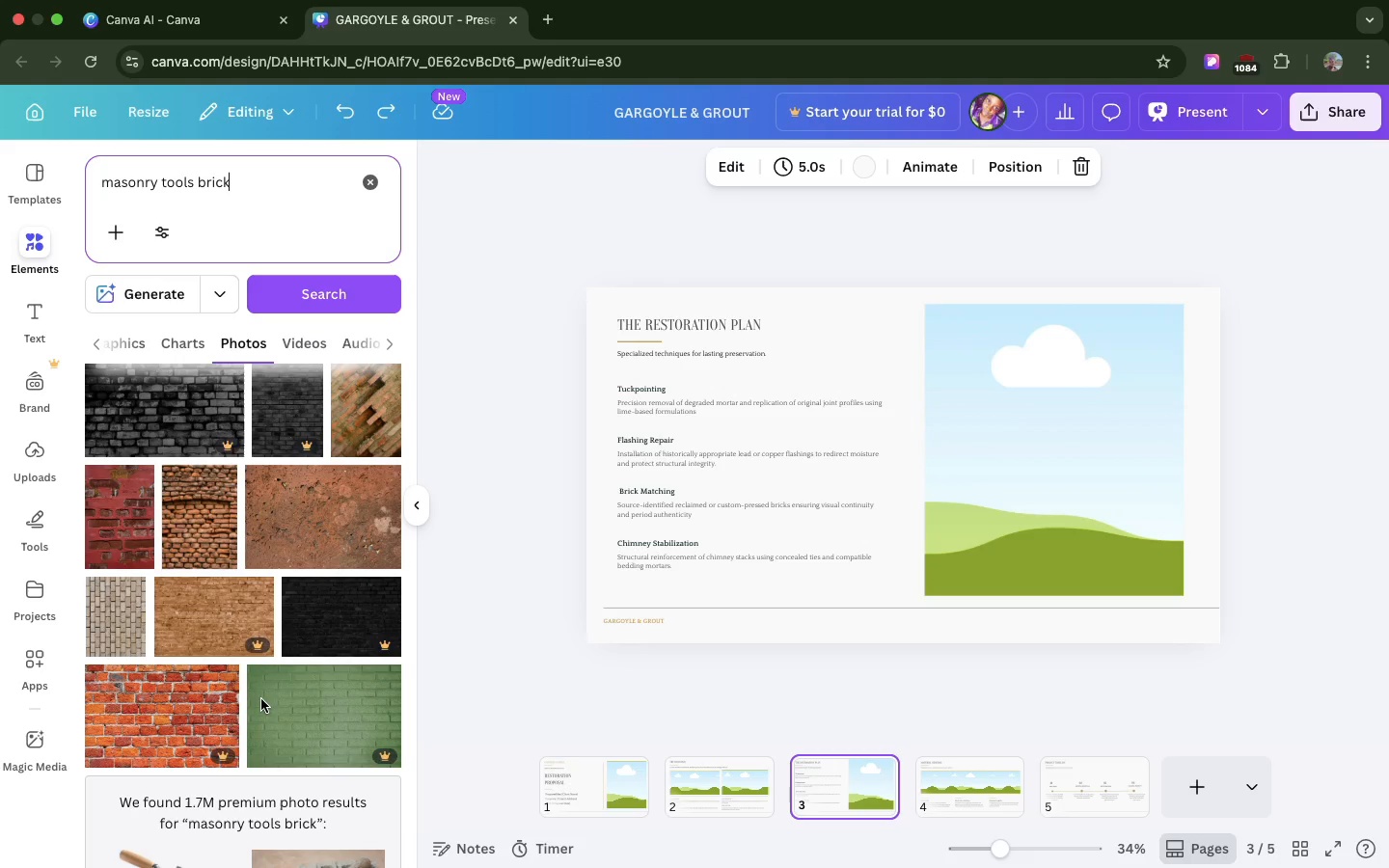 
wait(12.27)
 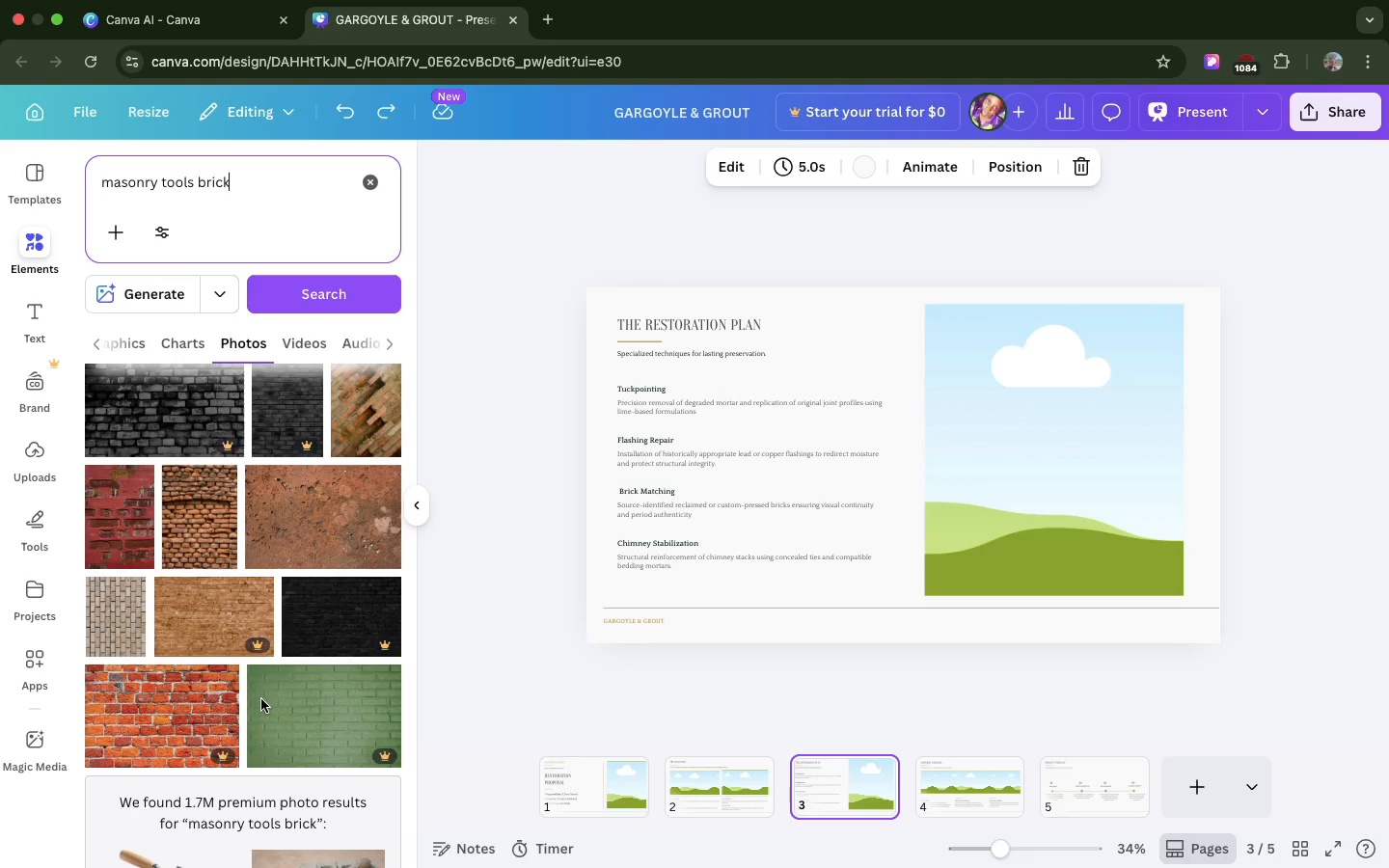 
scroll: coordinate [268, 636], scroll_direction: down, amount: 233.0
 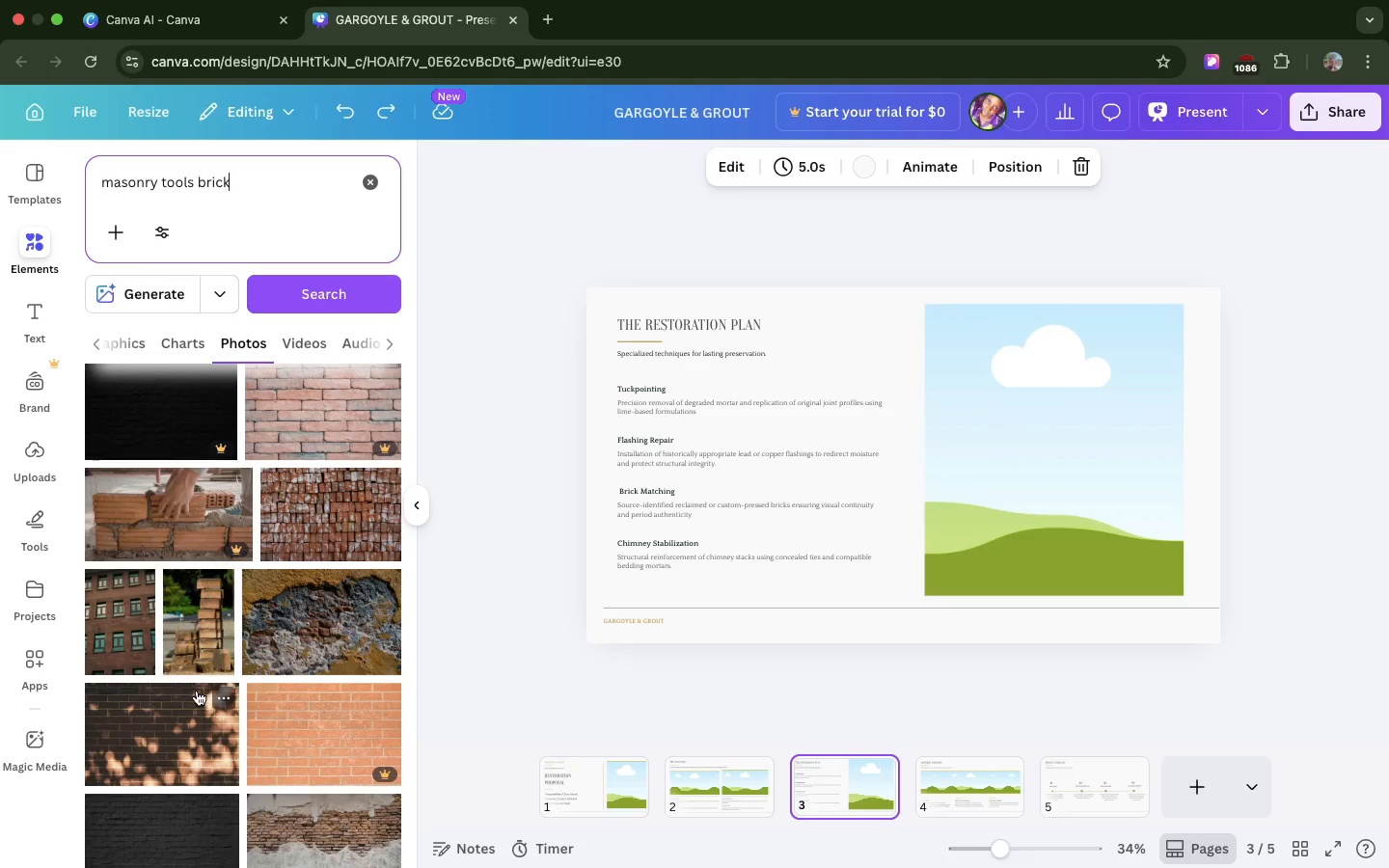 
scroll: coordinate [223, 722], scroll_direction: down, amount: 72.0
 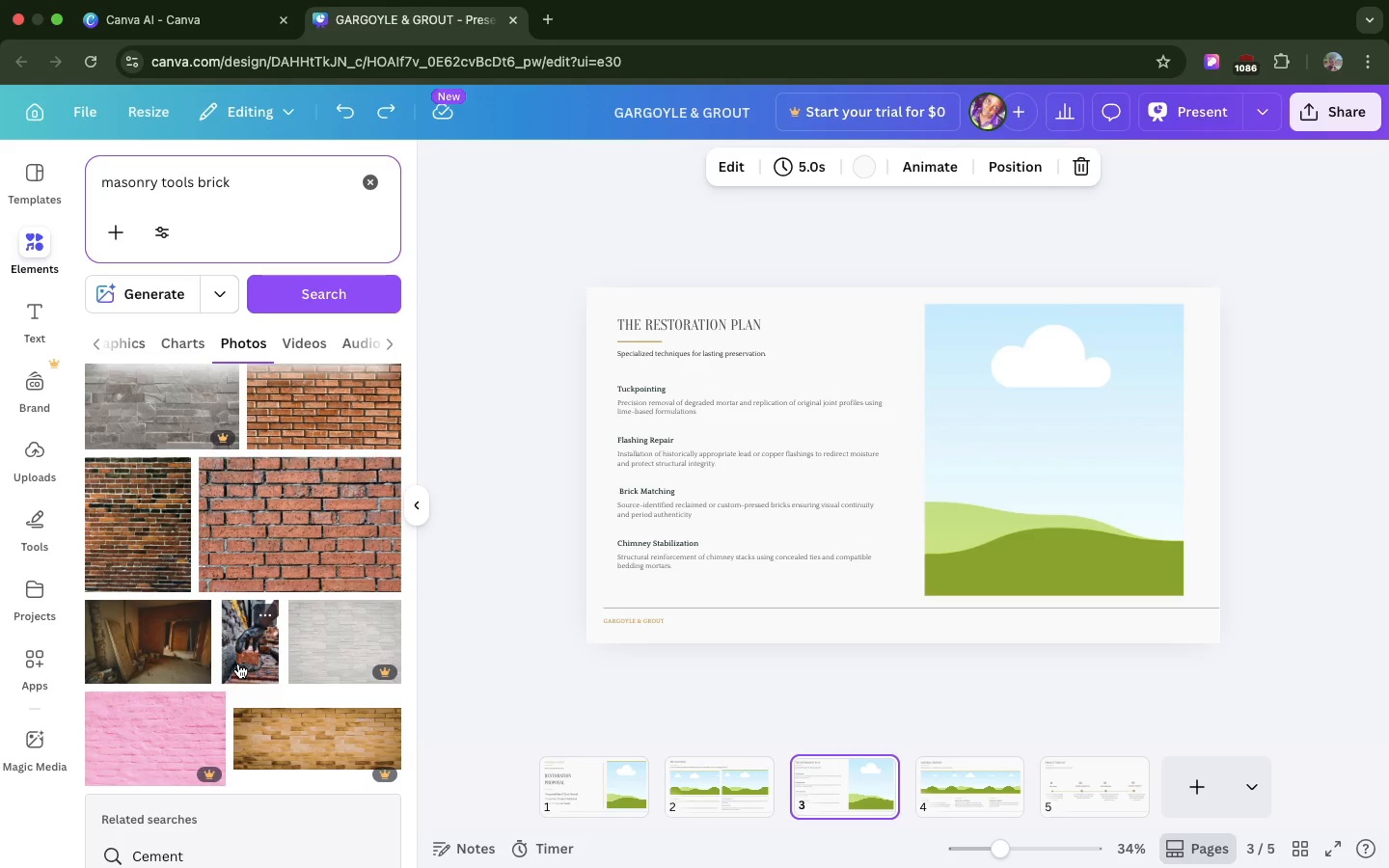 
left_click_drag(start_coordinate=[238, 664], to_coordinate=[899, 484])
 